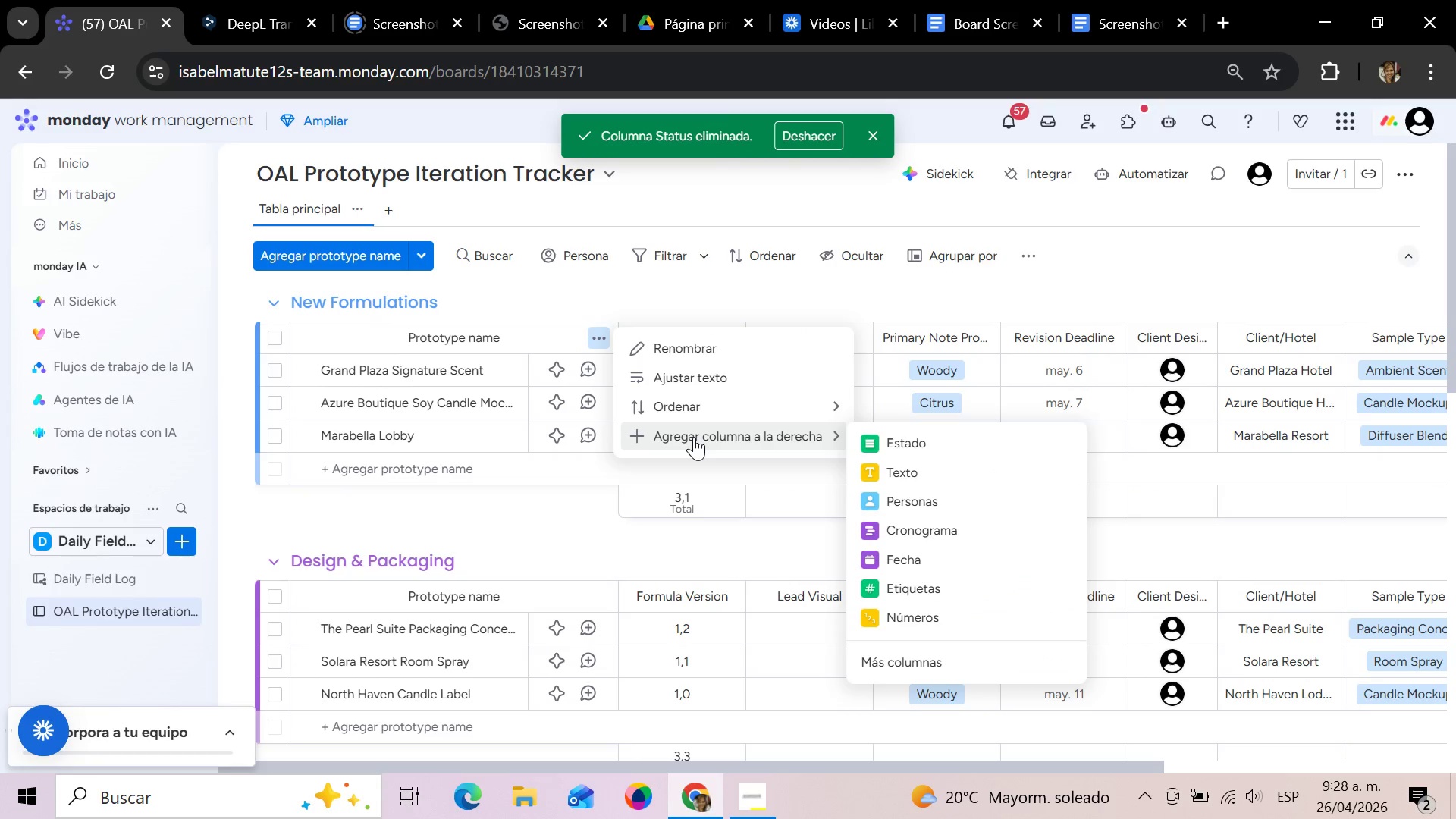 
wait(5.52)
 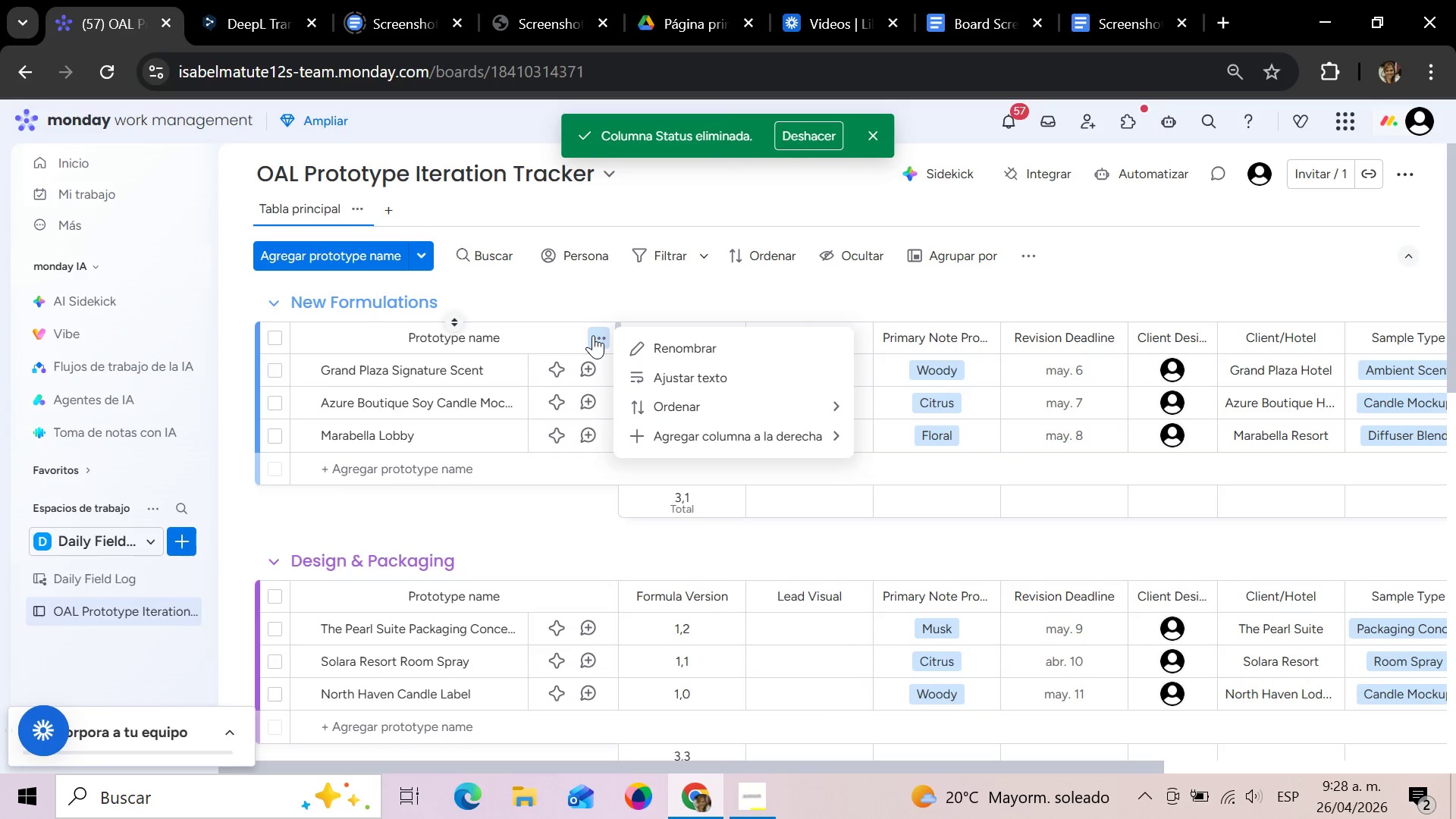 
left_click([946, 444])
 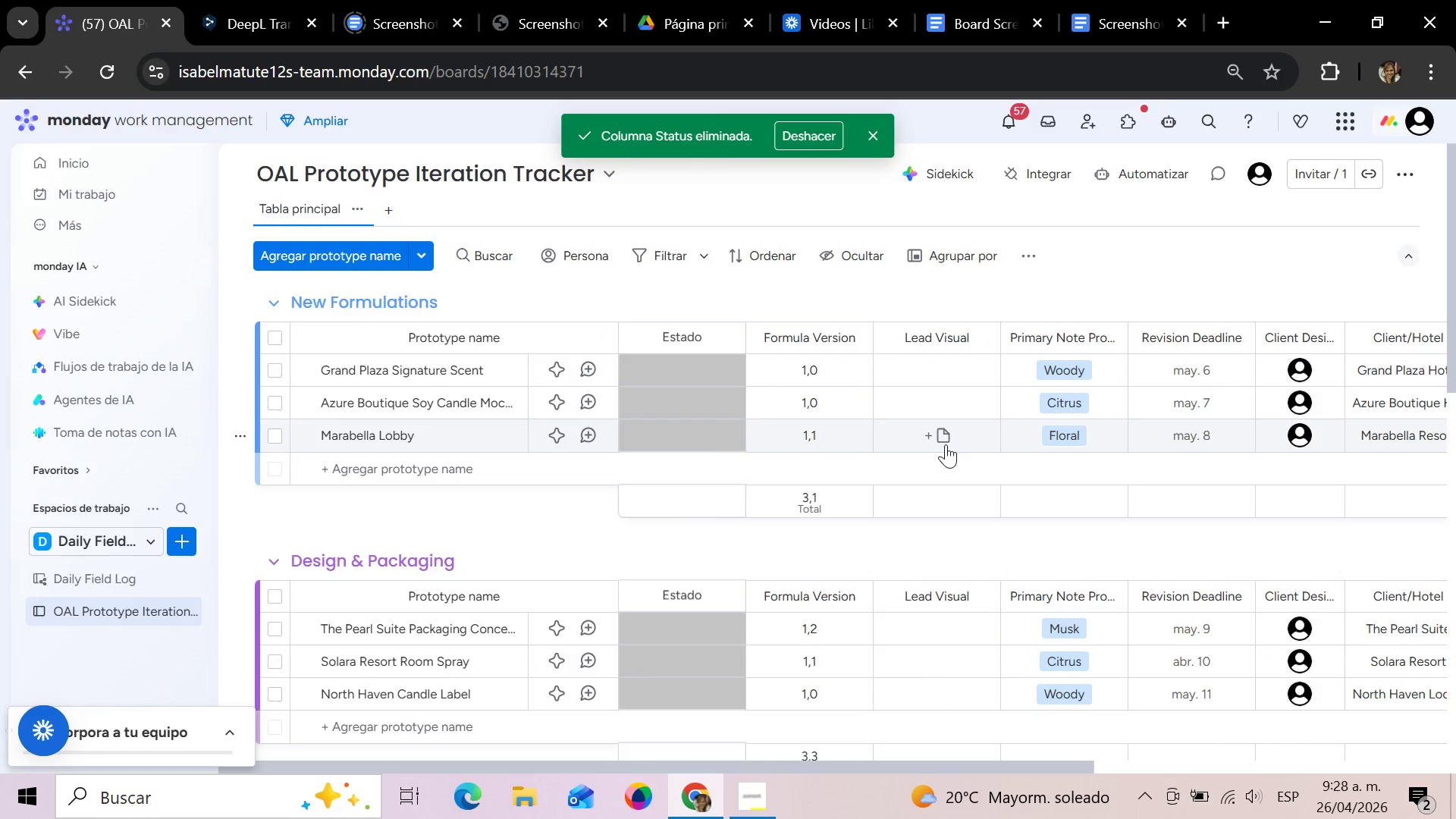 
mouse_move([698, 333])
 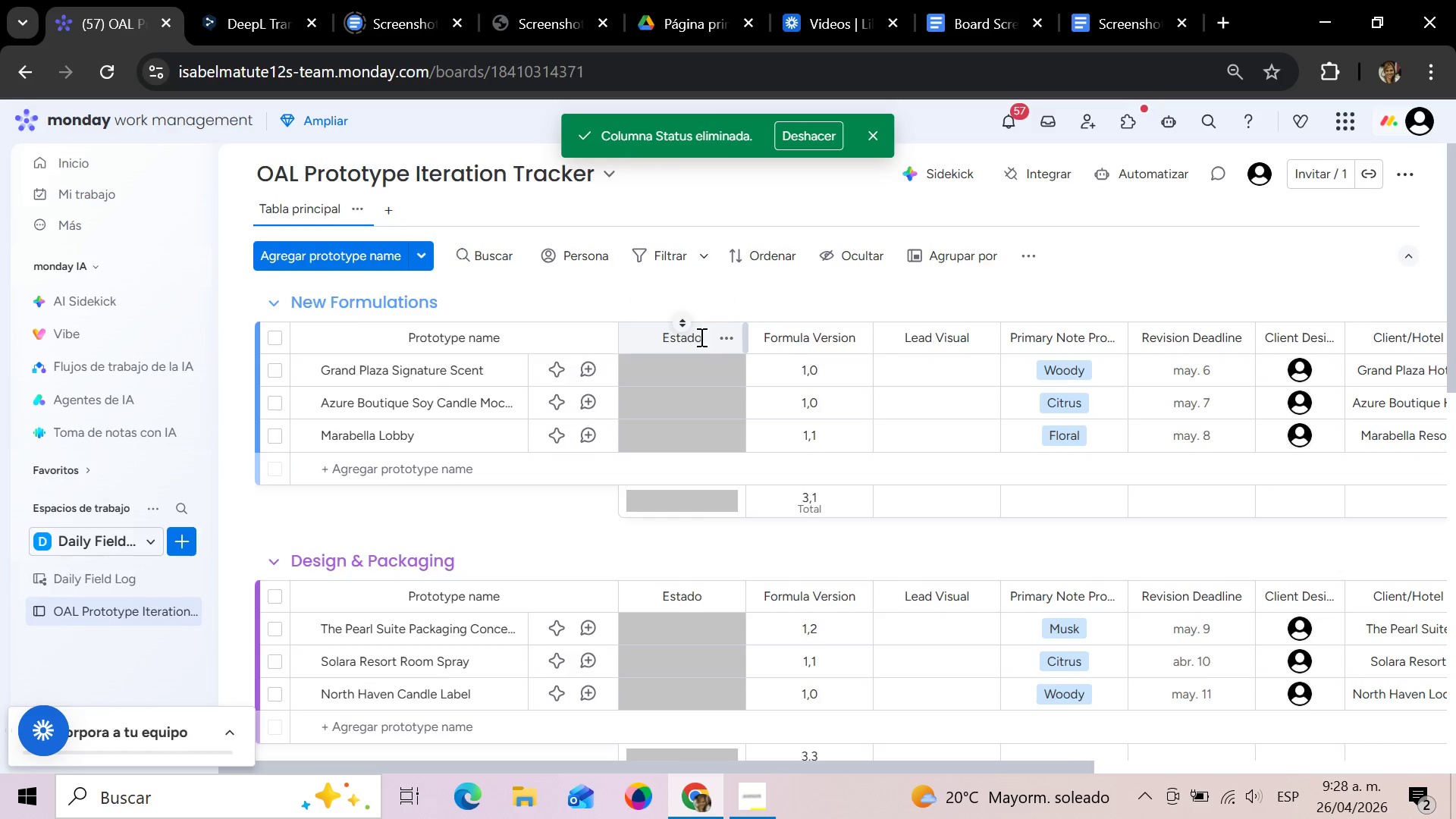 
left_click([700, 337])
 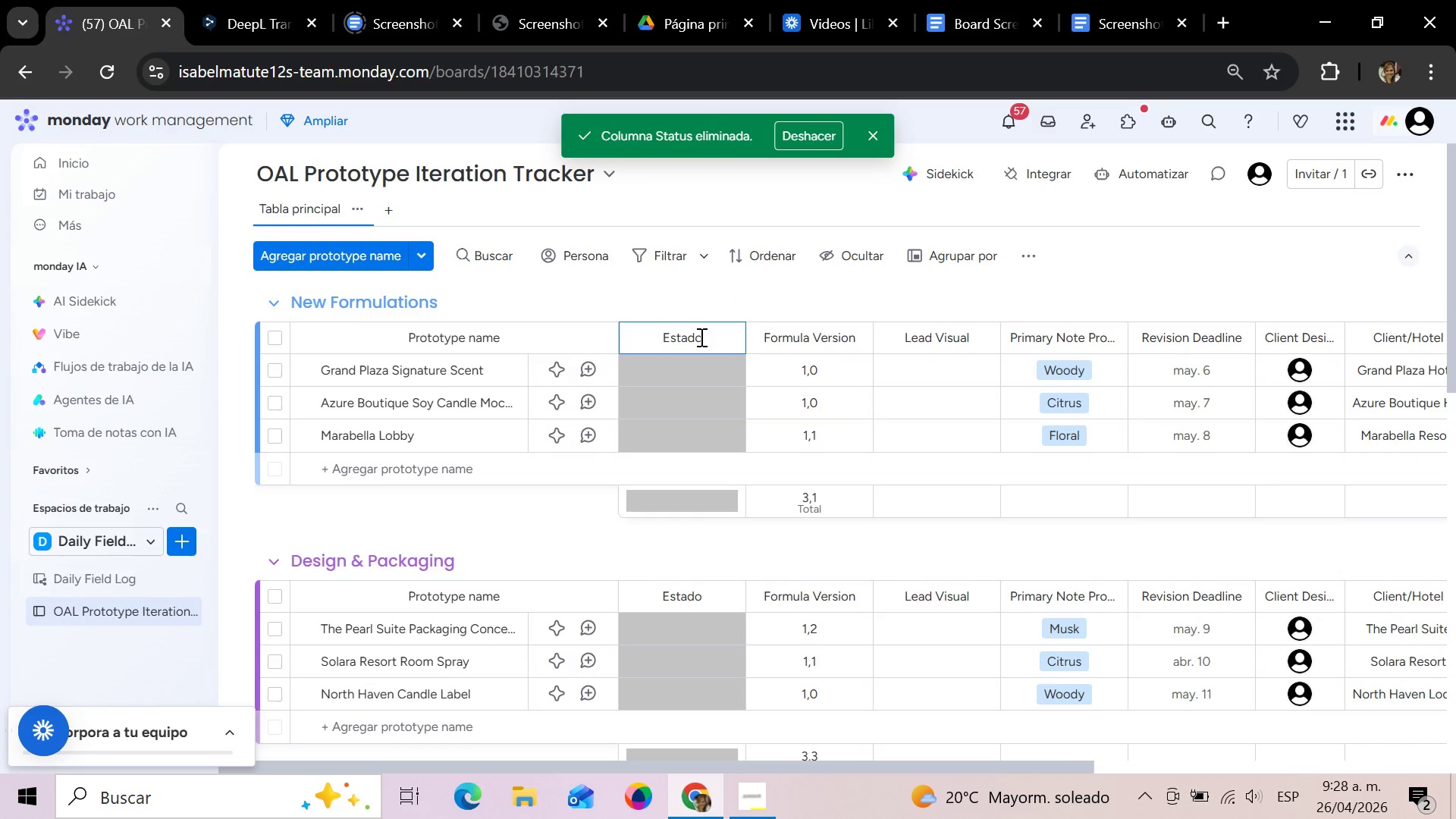 
hold_key(key=Backspace, duration=0.94)
 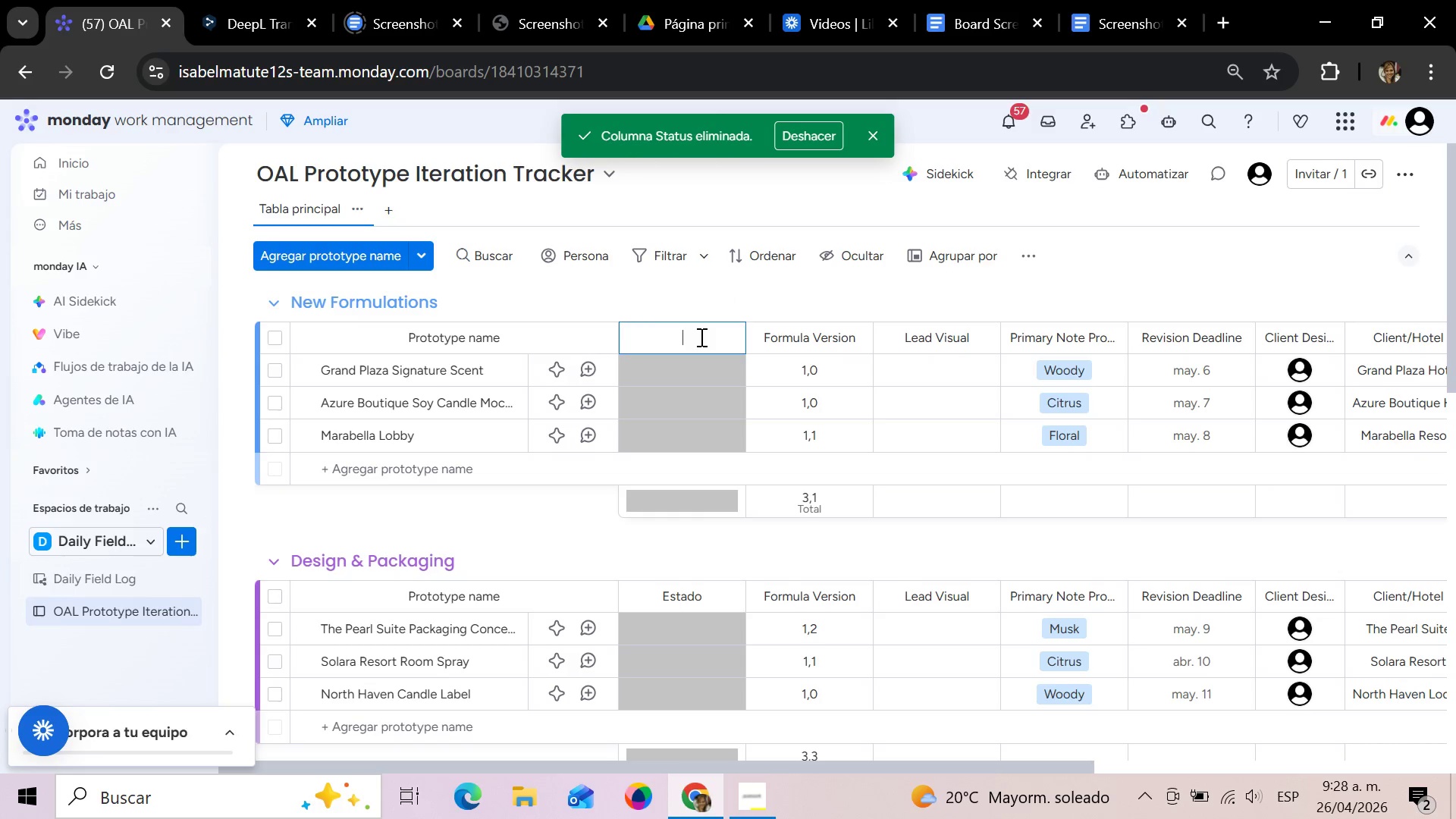 
type(Status)
 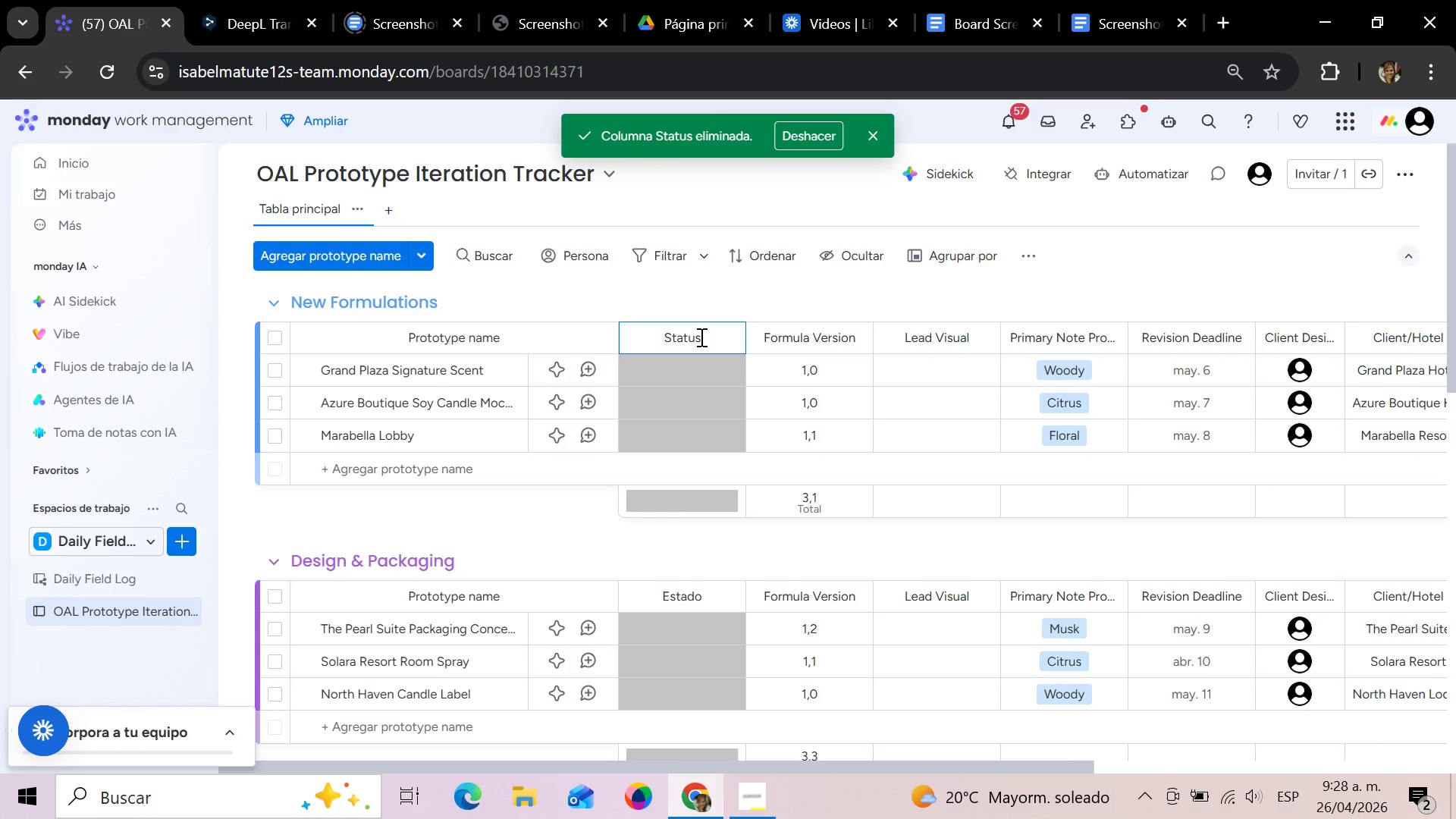 
wait(6.52)
 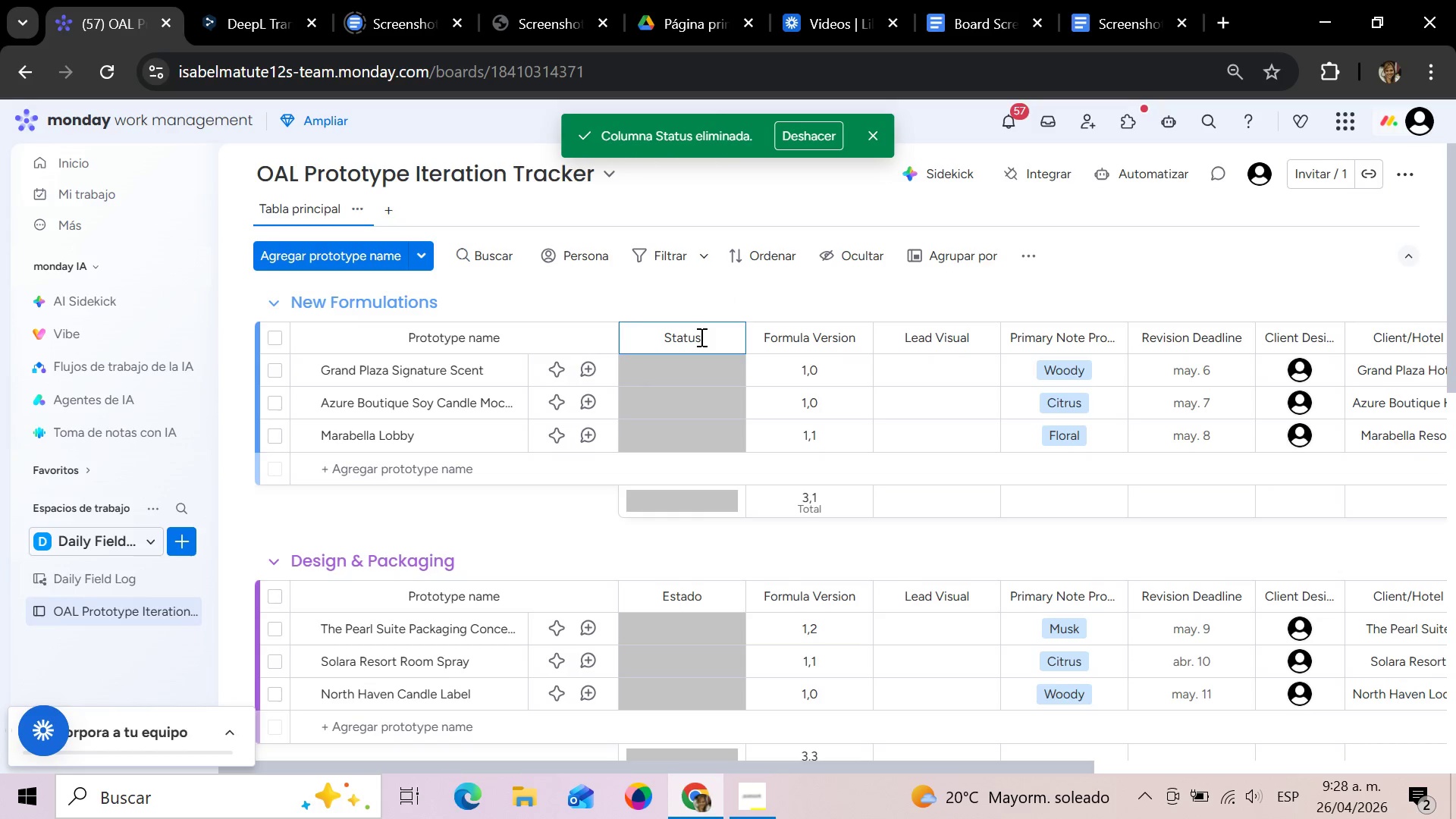 
left_click([710, 369])
 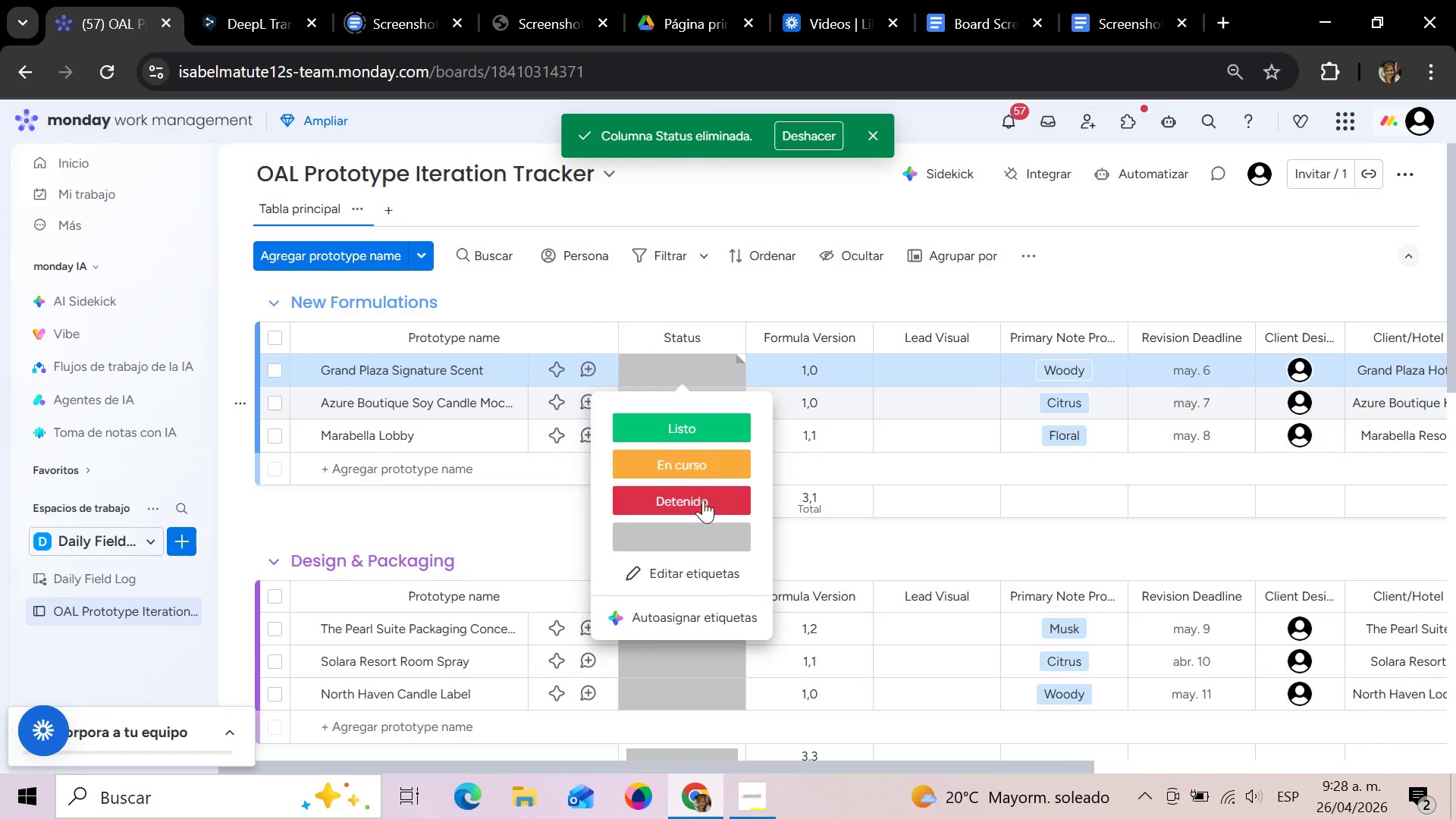 
left_click([701, 576])
 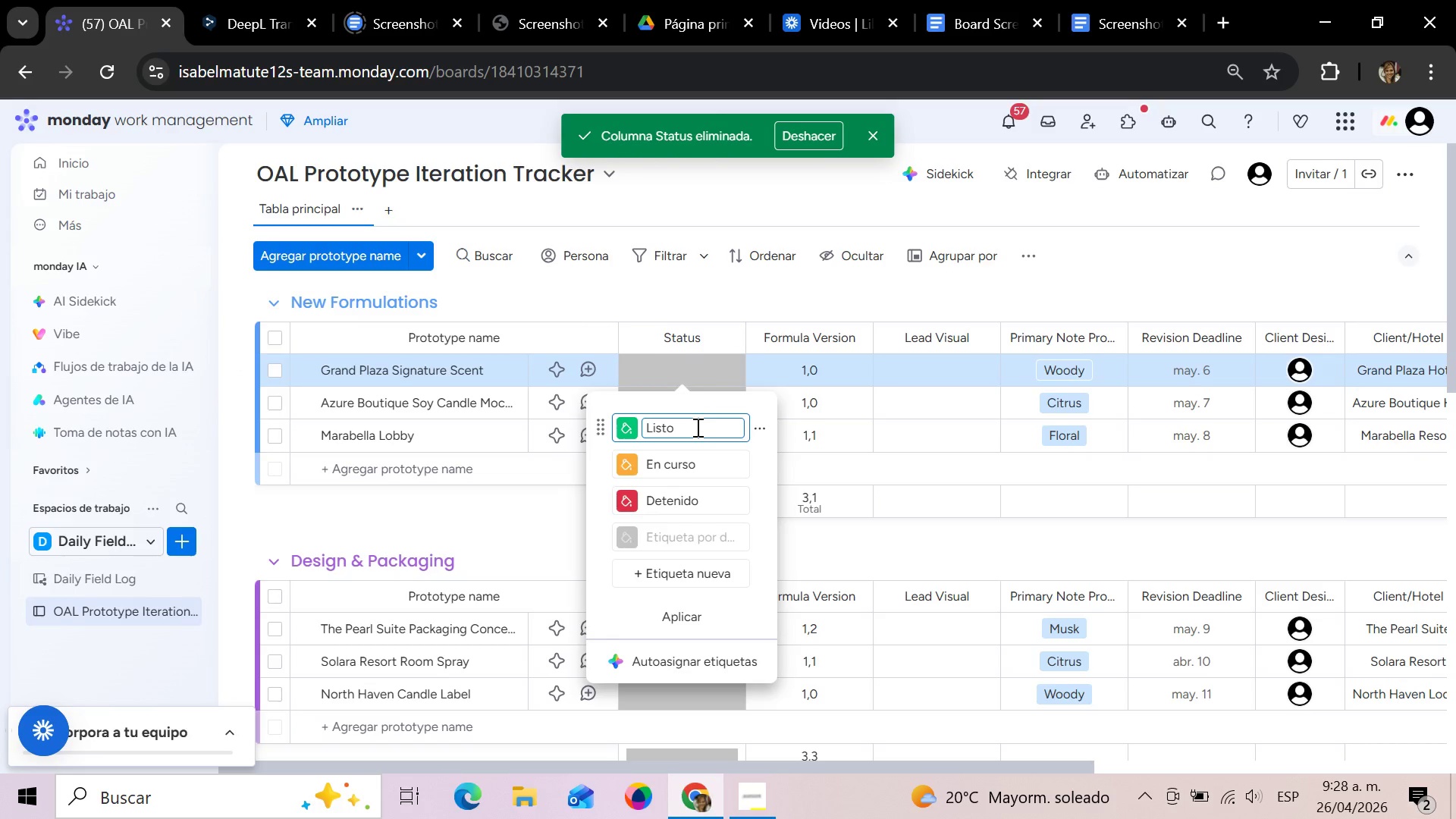 
left_click_drag(start_coordinate=[687, 429], to_coordinate=[644, 429])
 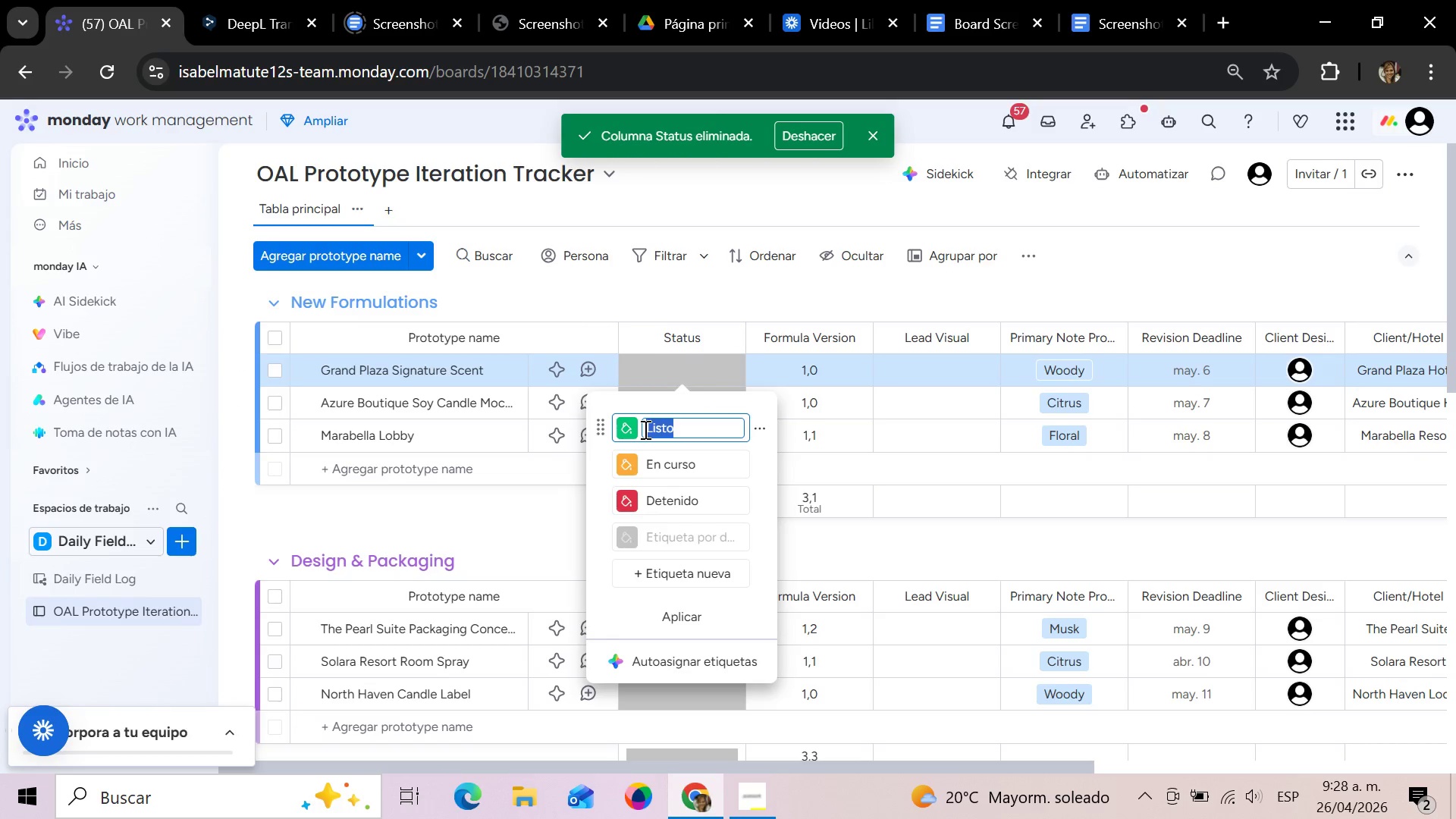 
type(Final A)
 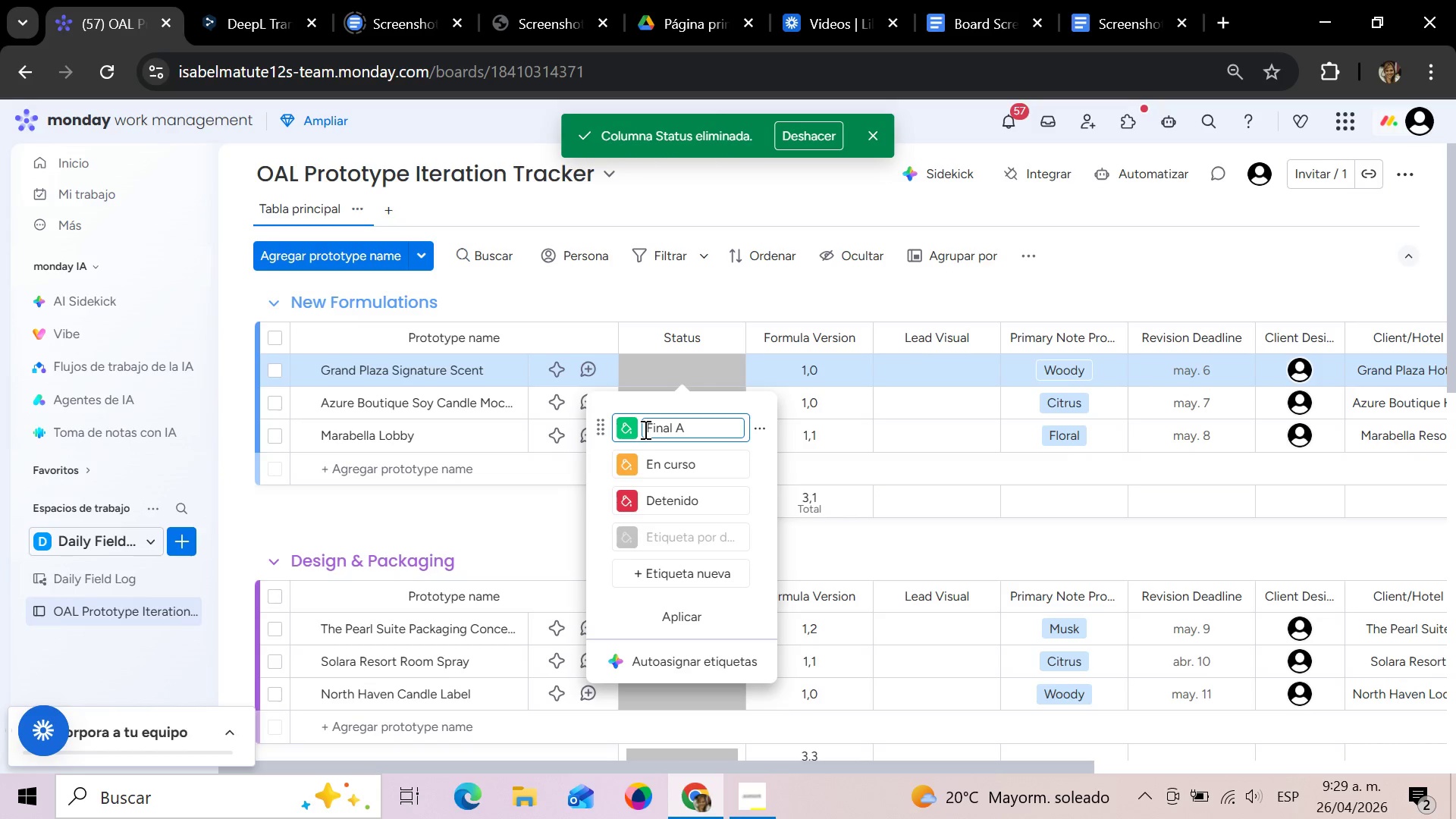 
type(oori)
key(Backspace)
key(Backspace)
key(Backspace)
key(Backspace)
type(pproval)
 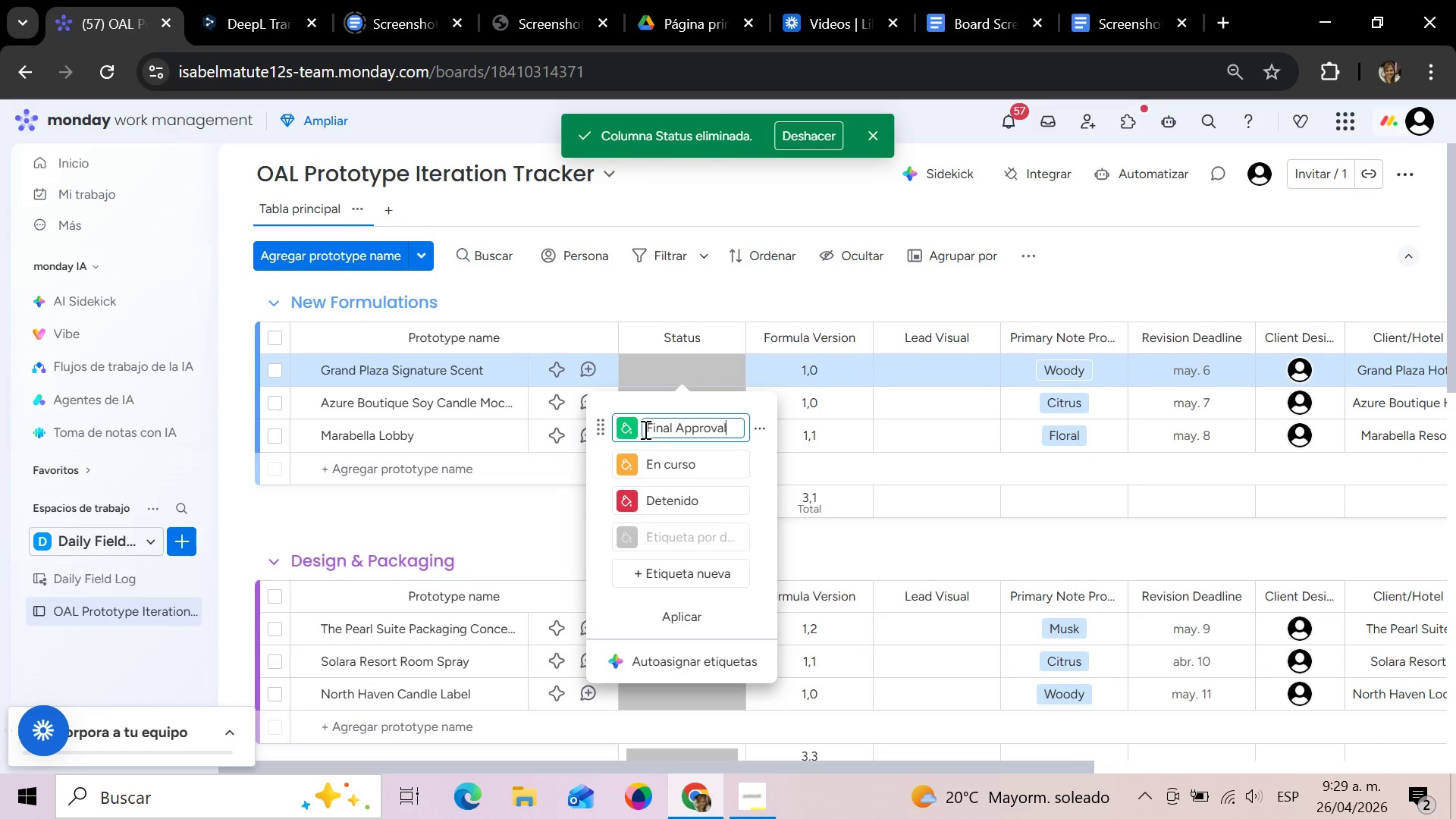 
left_click([625, 428])
 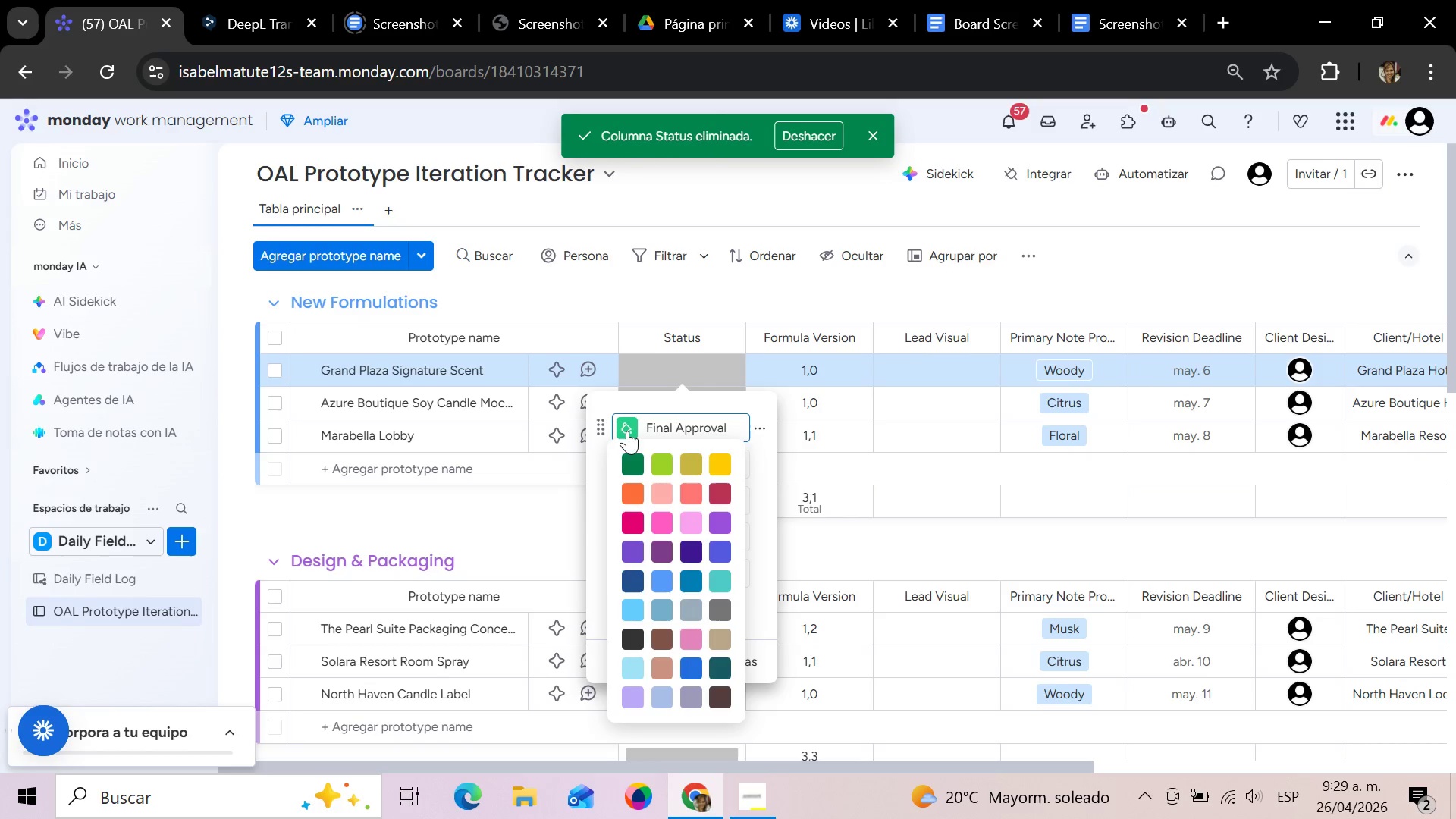 
left_click([635, 469])
 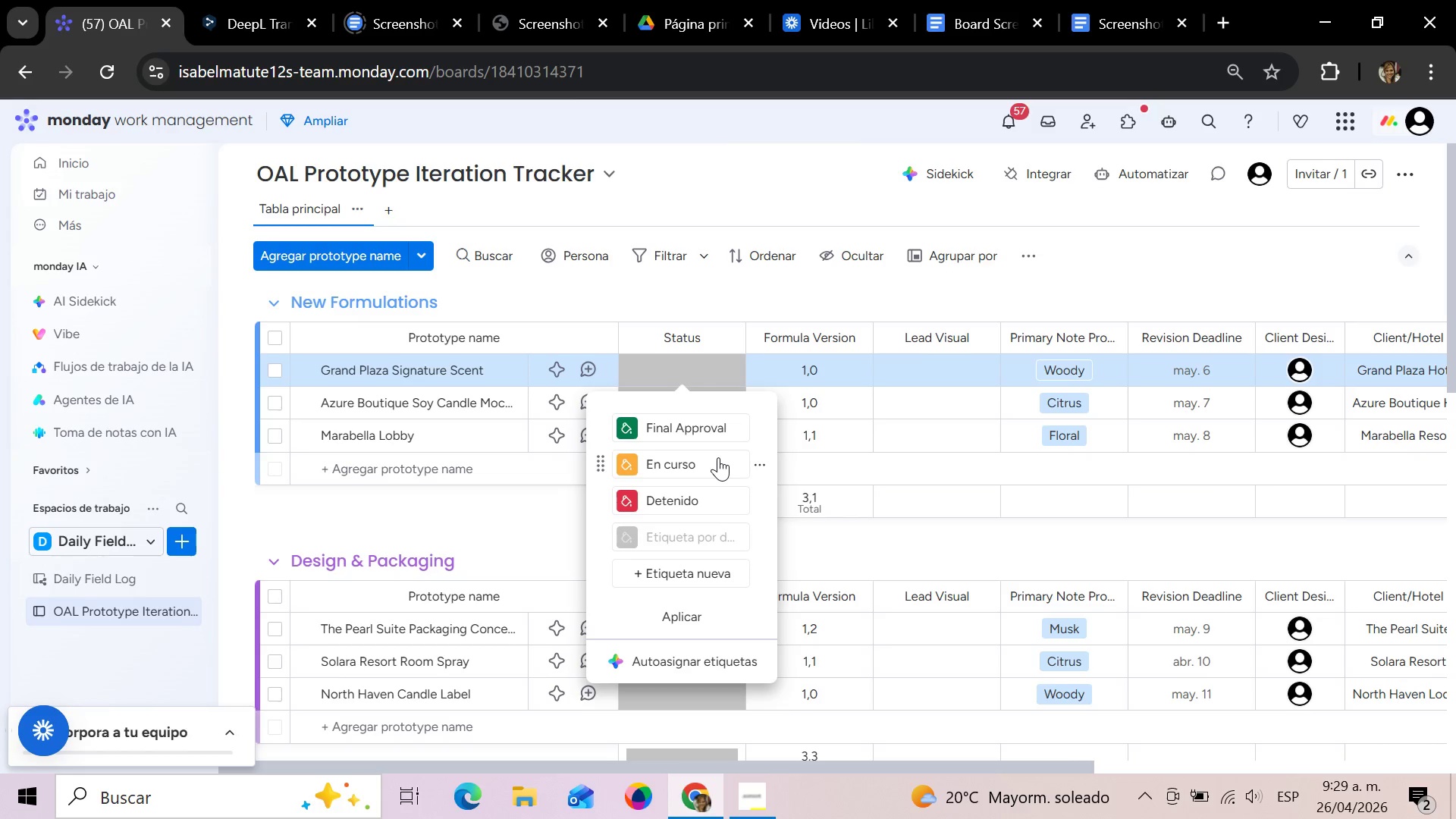 
wait(6.16)
 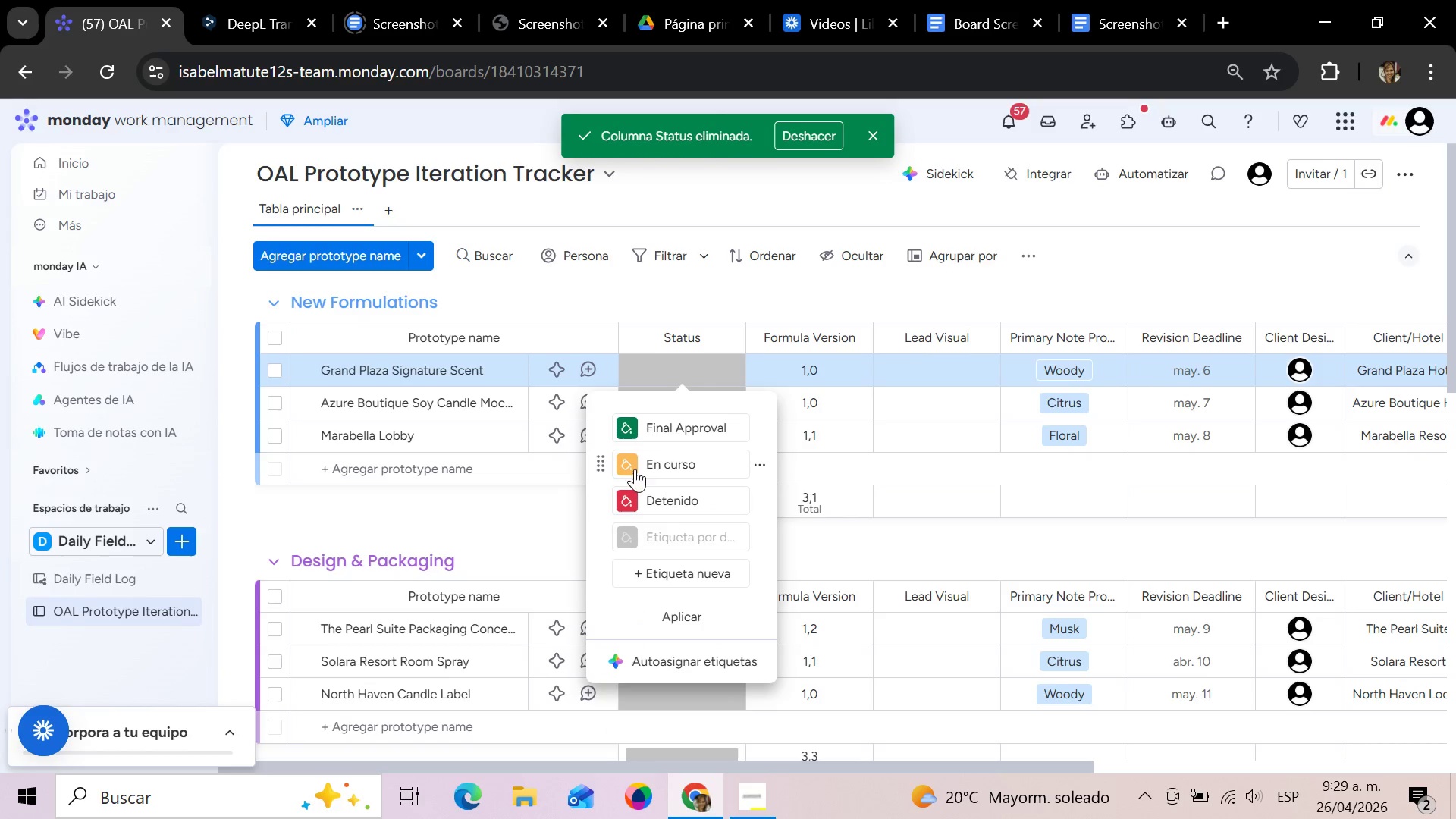 
left_click([693, 463])
 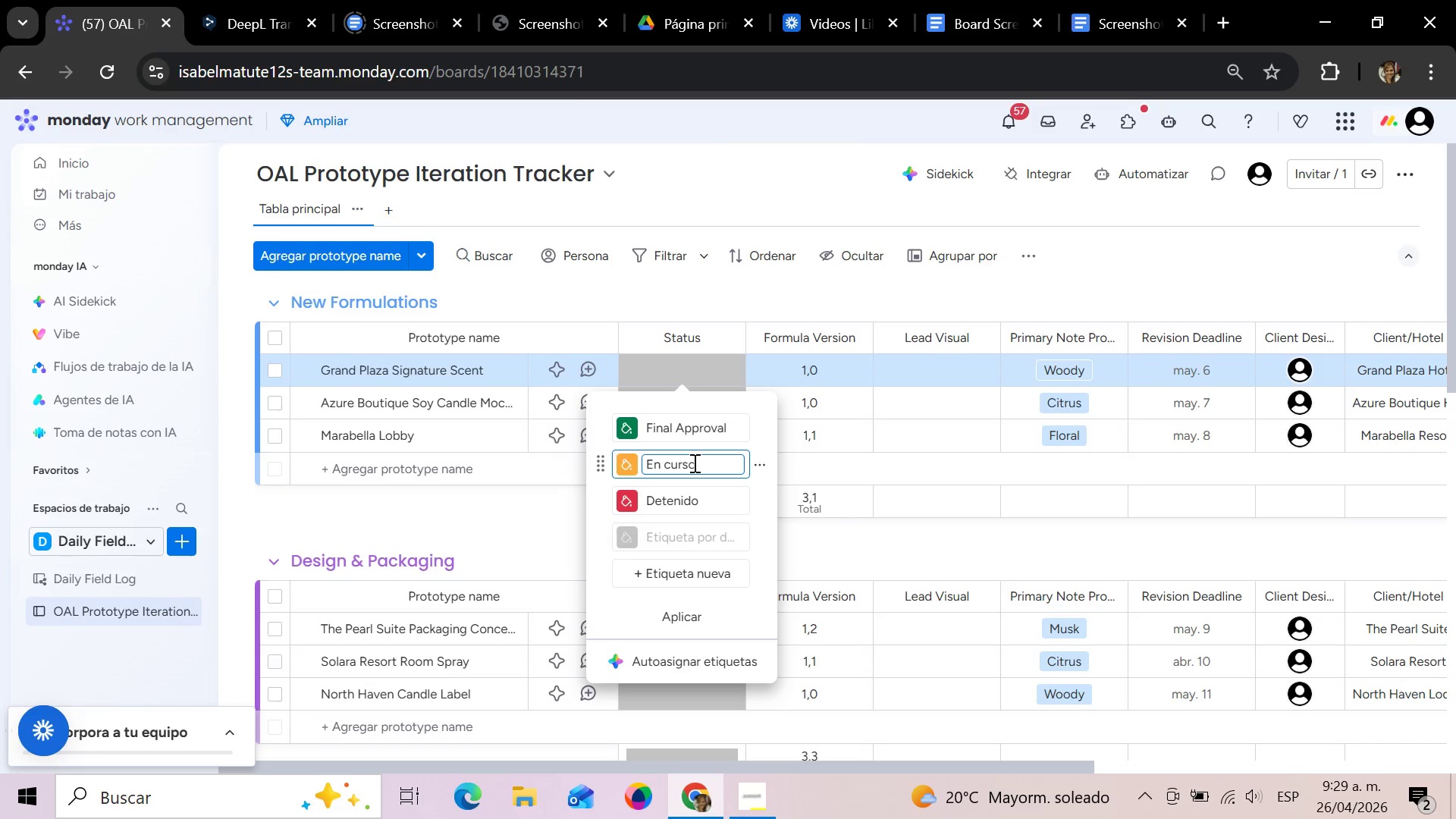 
hold_key(key=Backspace, duration=1.03)
 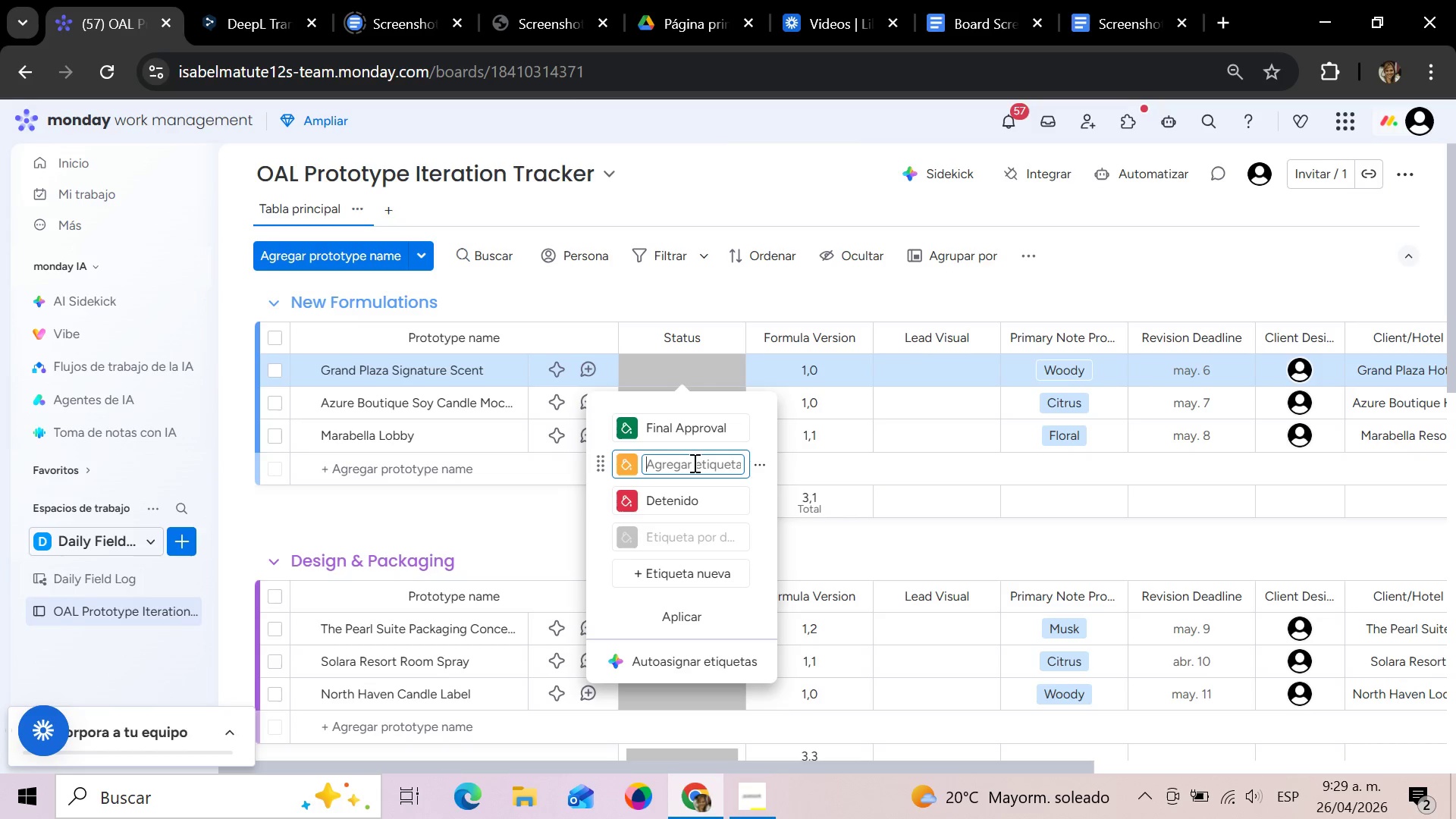 
type(Feedback Recei)
 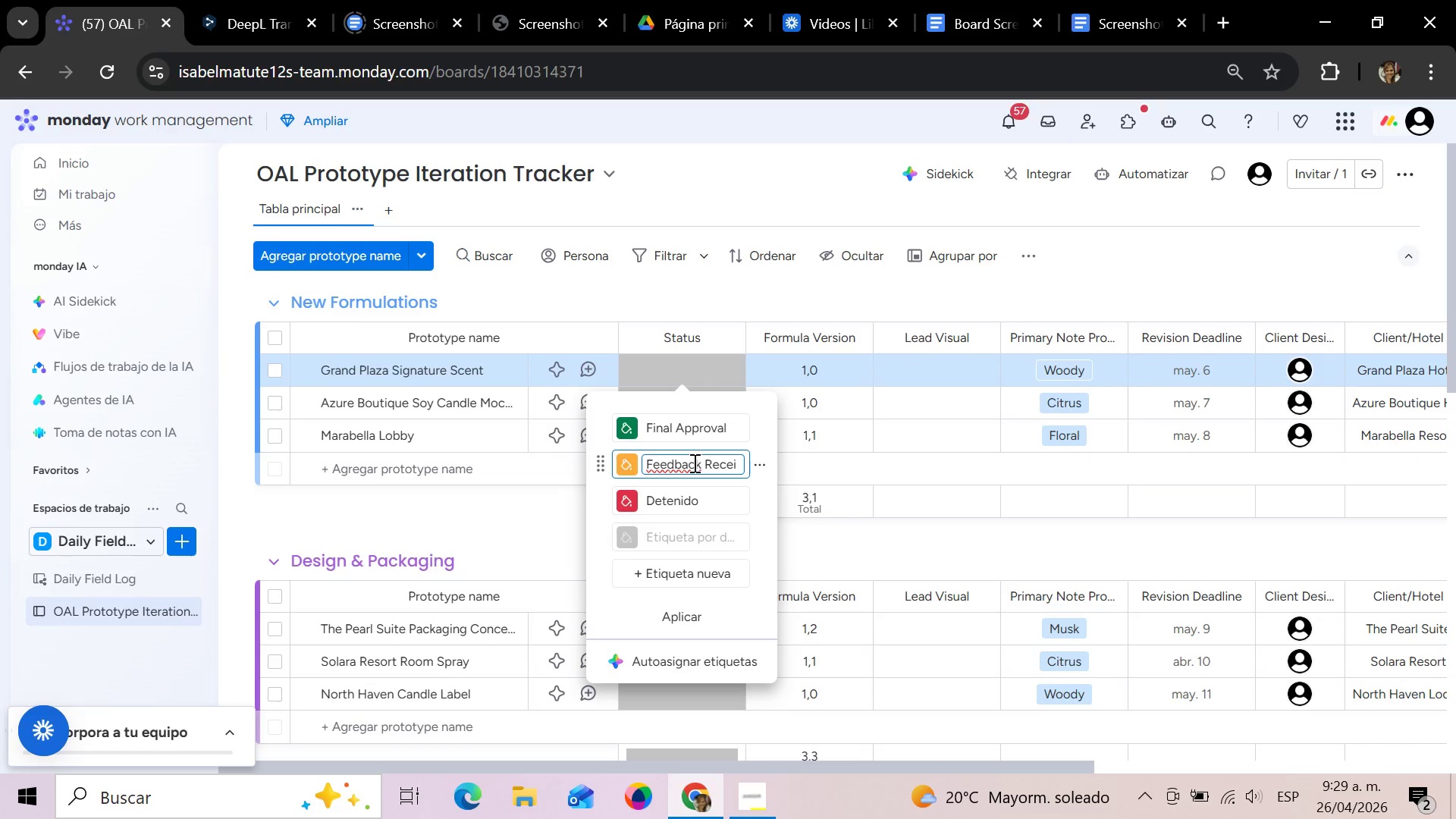 
wait(6.59)
 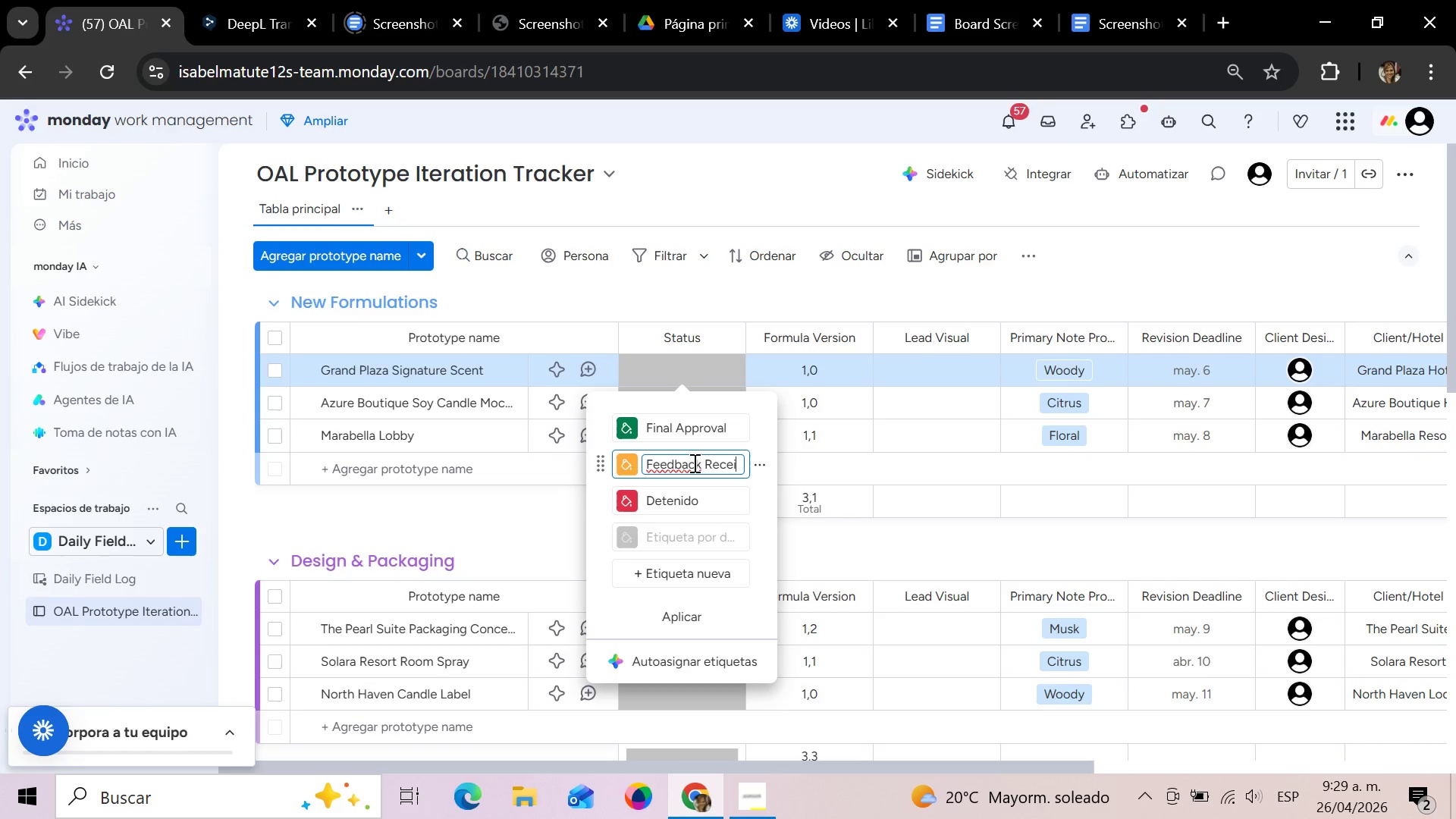 
type(ved)
 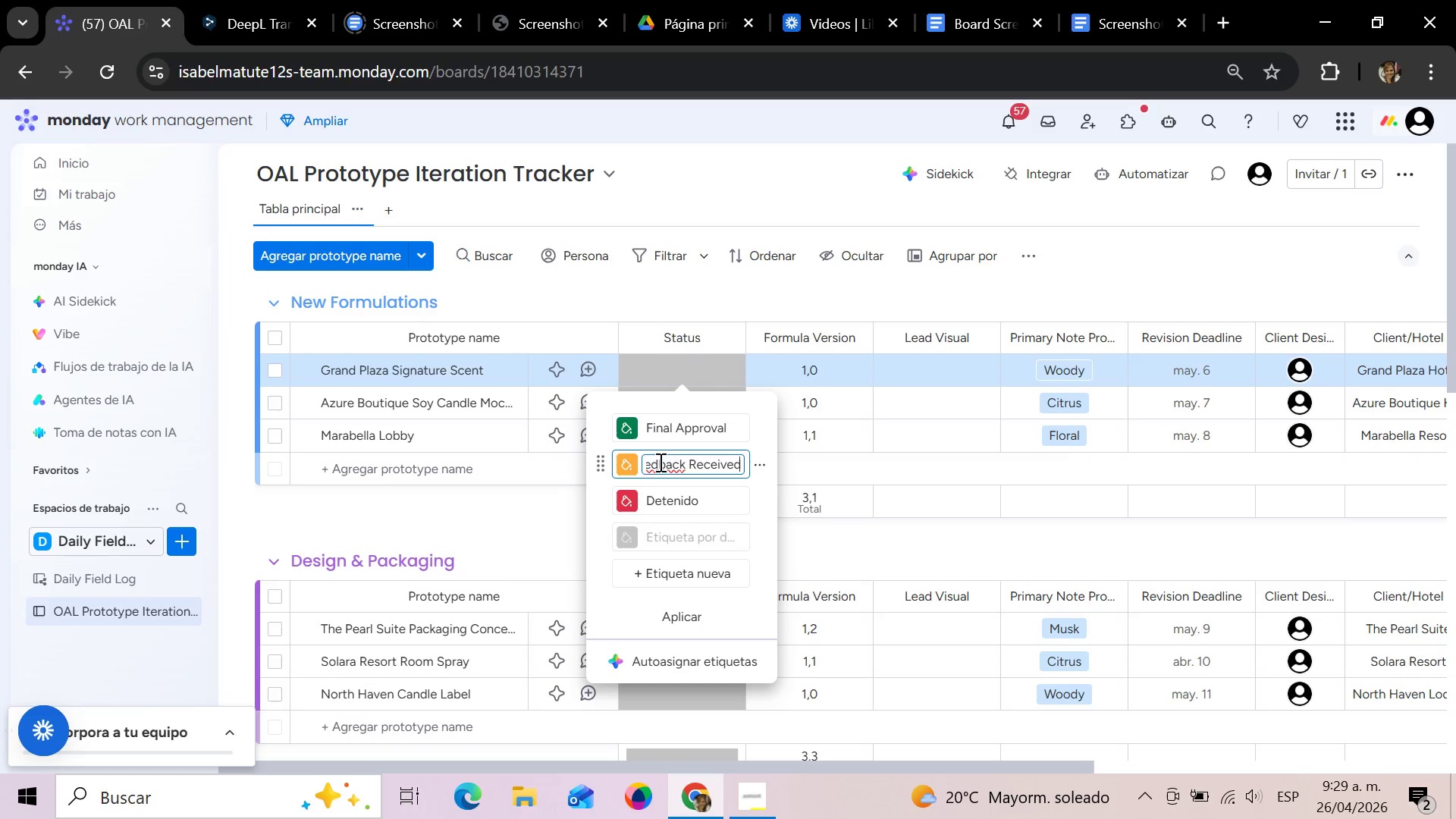 
left_click([633, 467])
 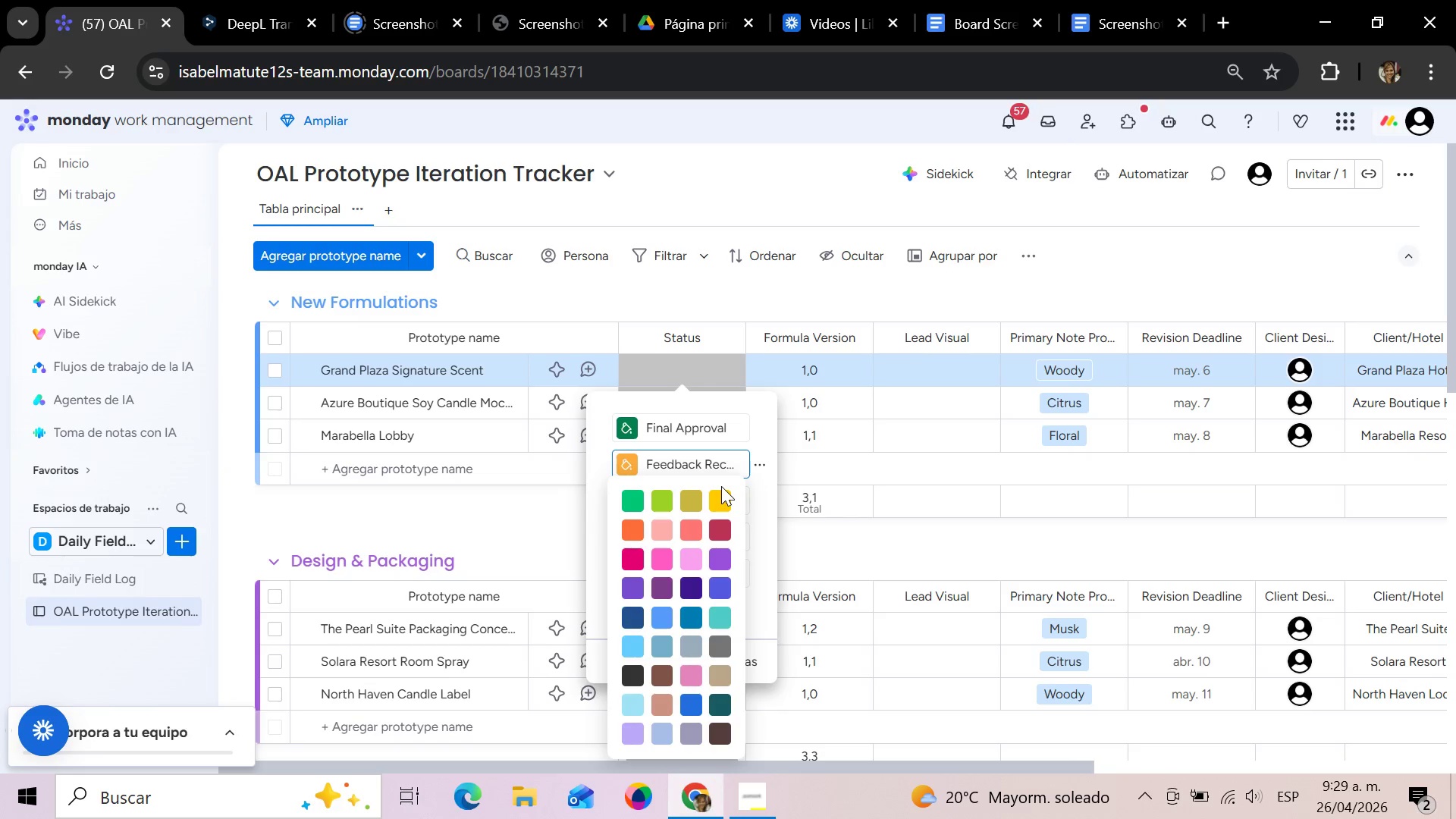 
left_click([721, 494])
 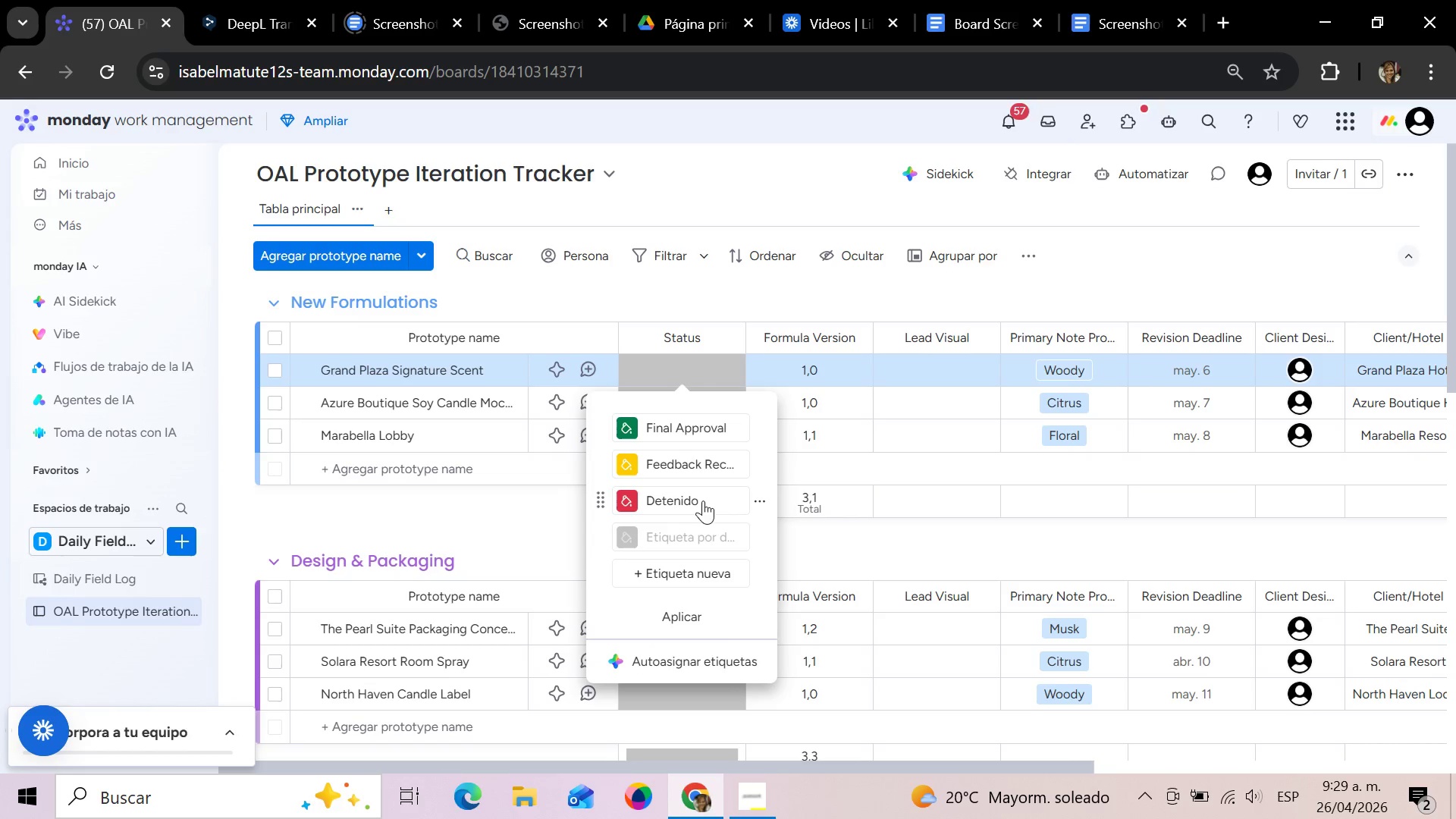 
left_click([701, 500])
 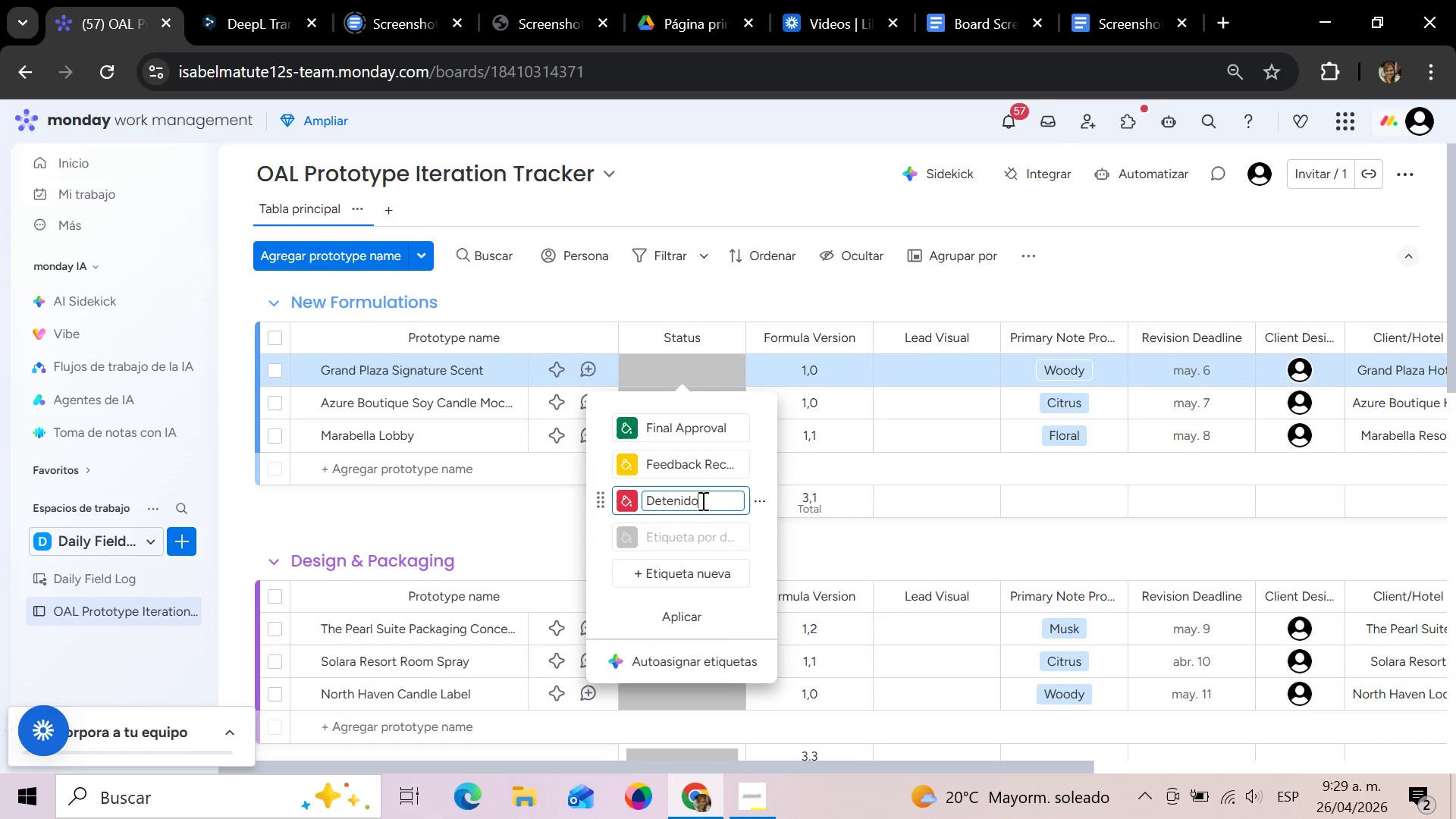 
hold_key(key=Backspace, duration=1.01)
 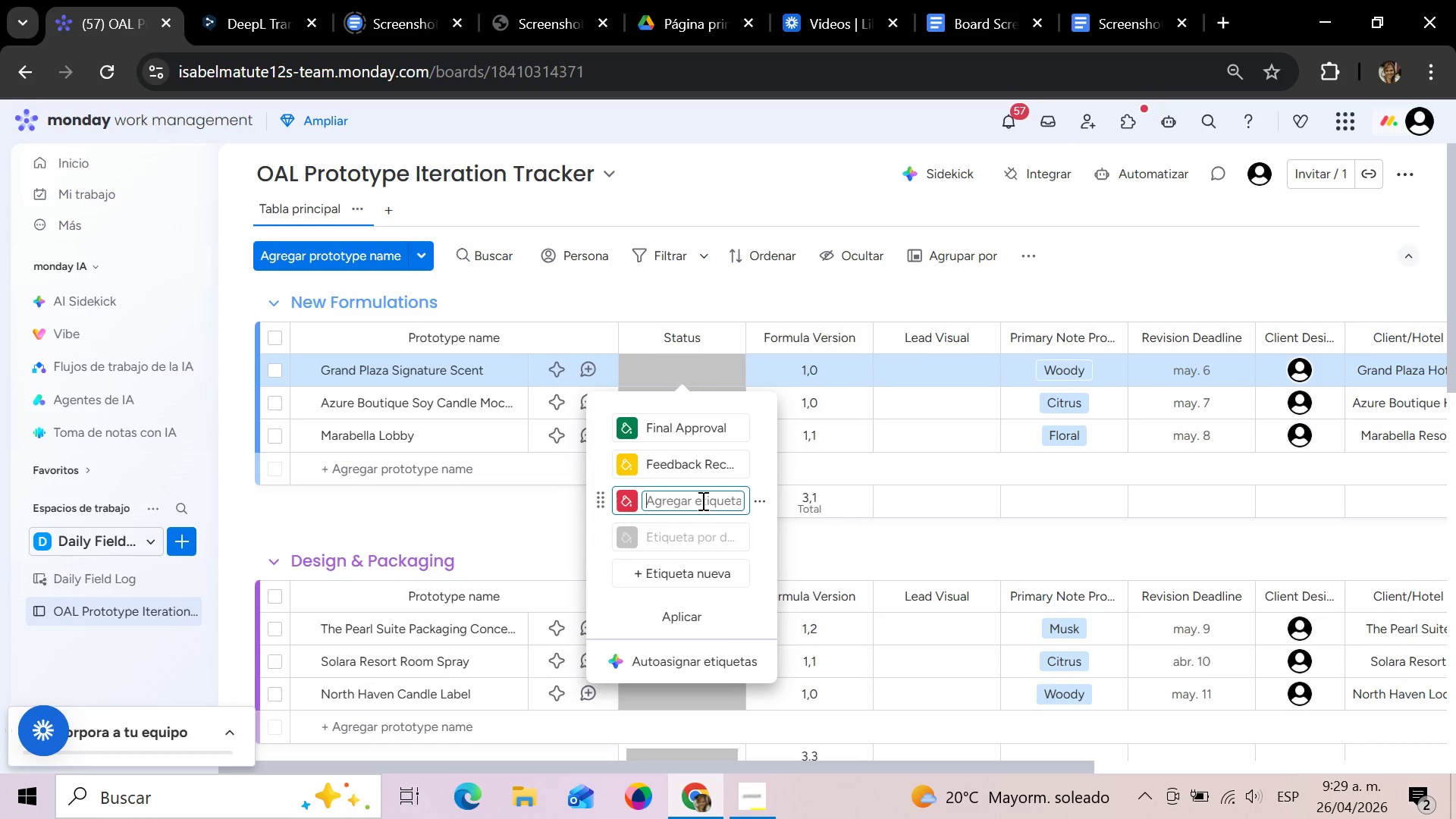 
type(Revision)
 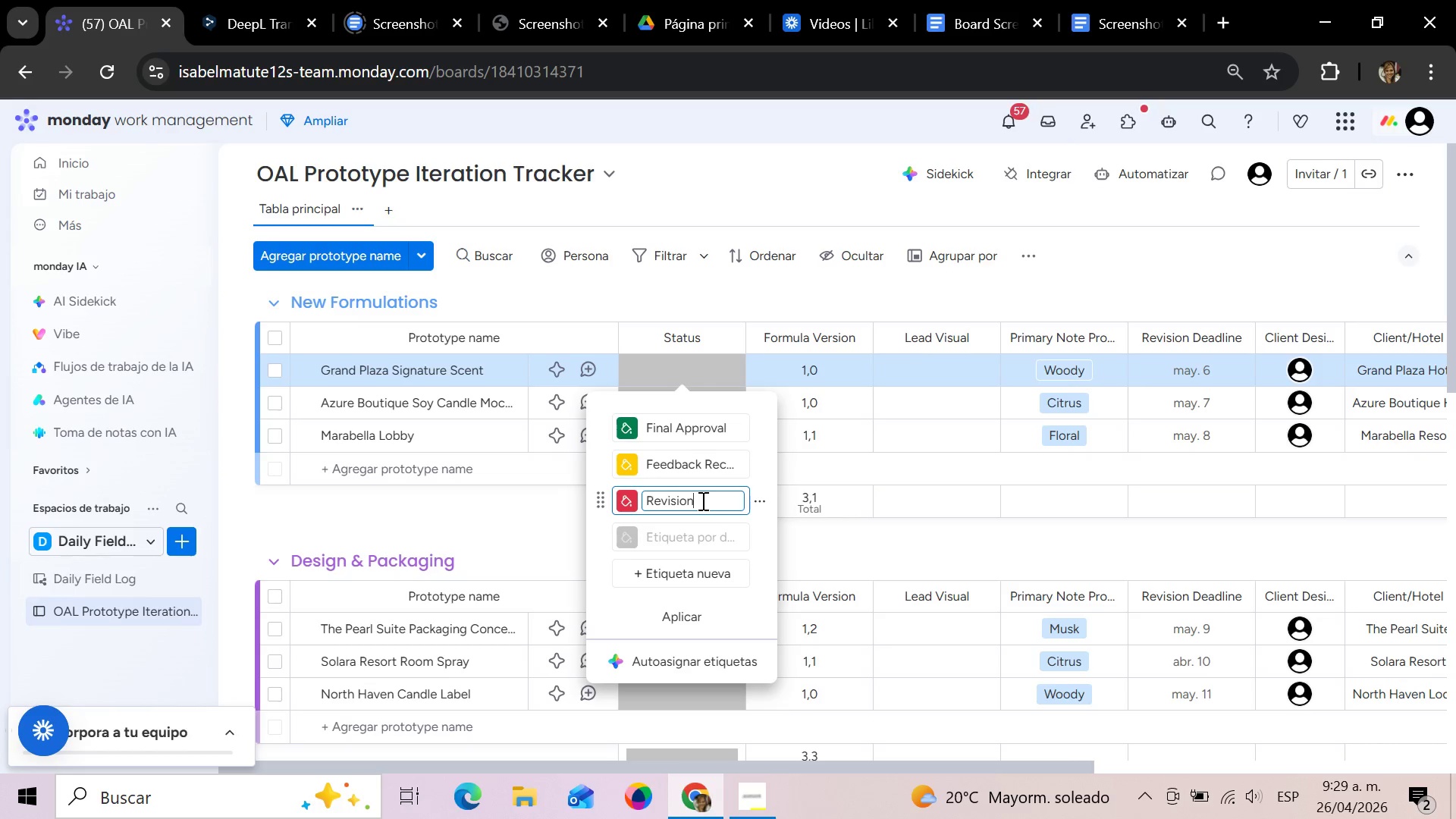 
type( Required)
 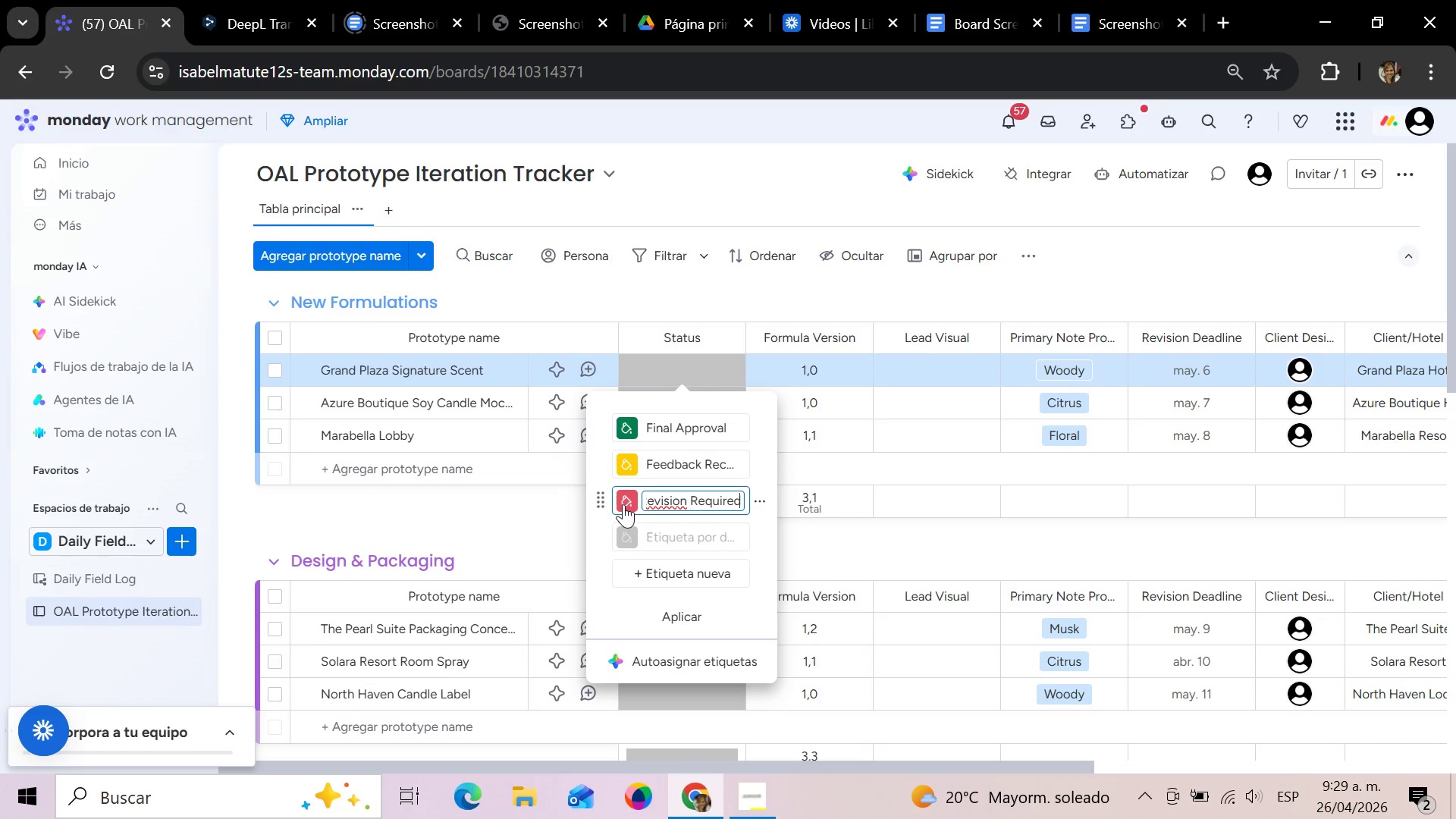 
left_click([623, 504])
 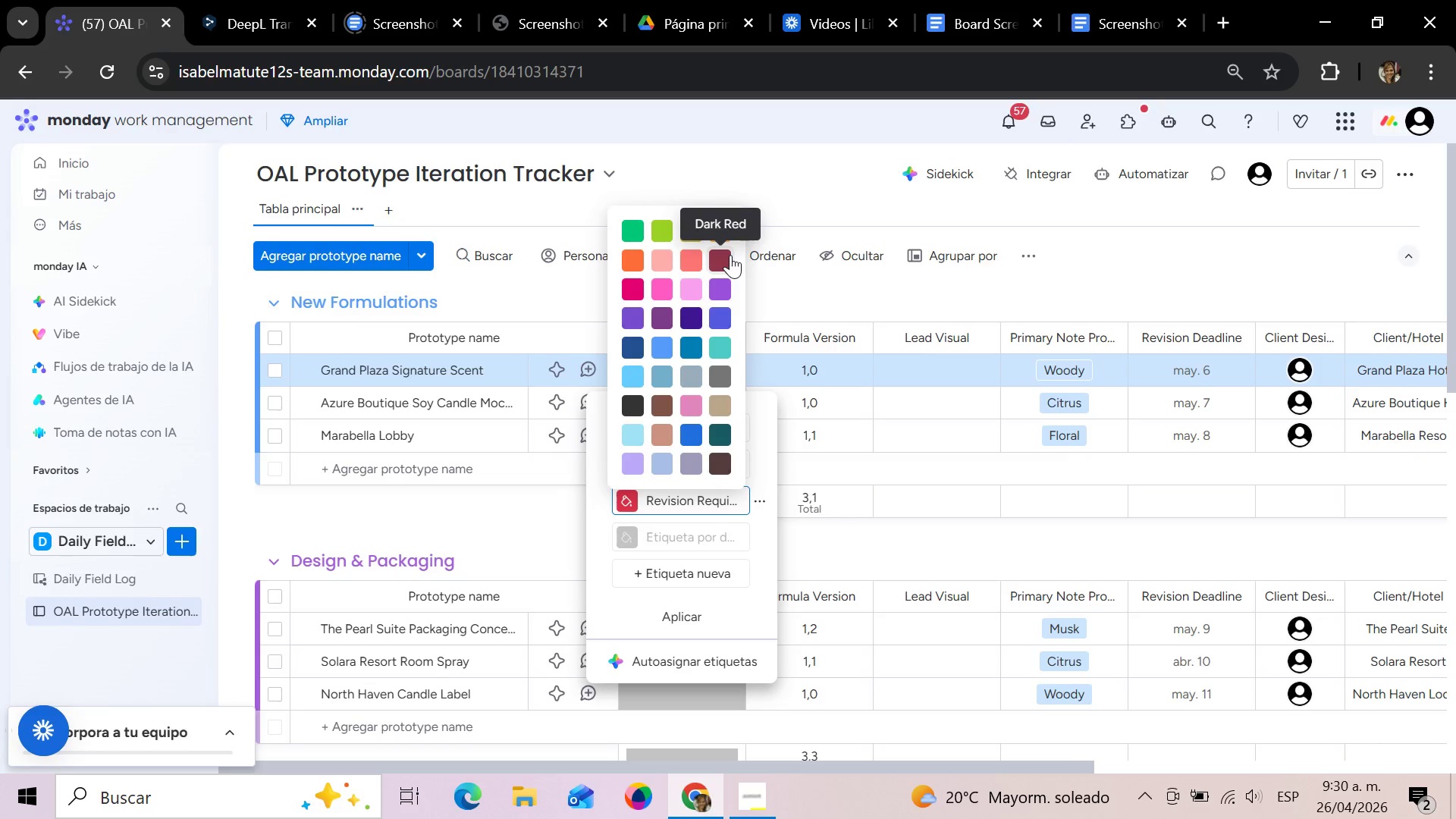 
wait(5.45)
 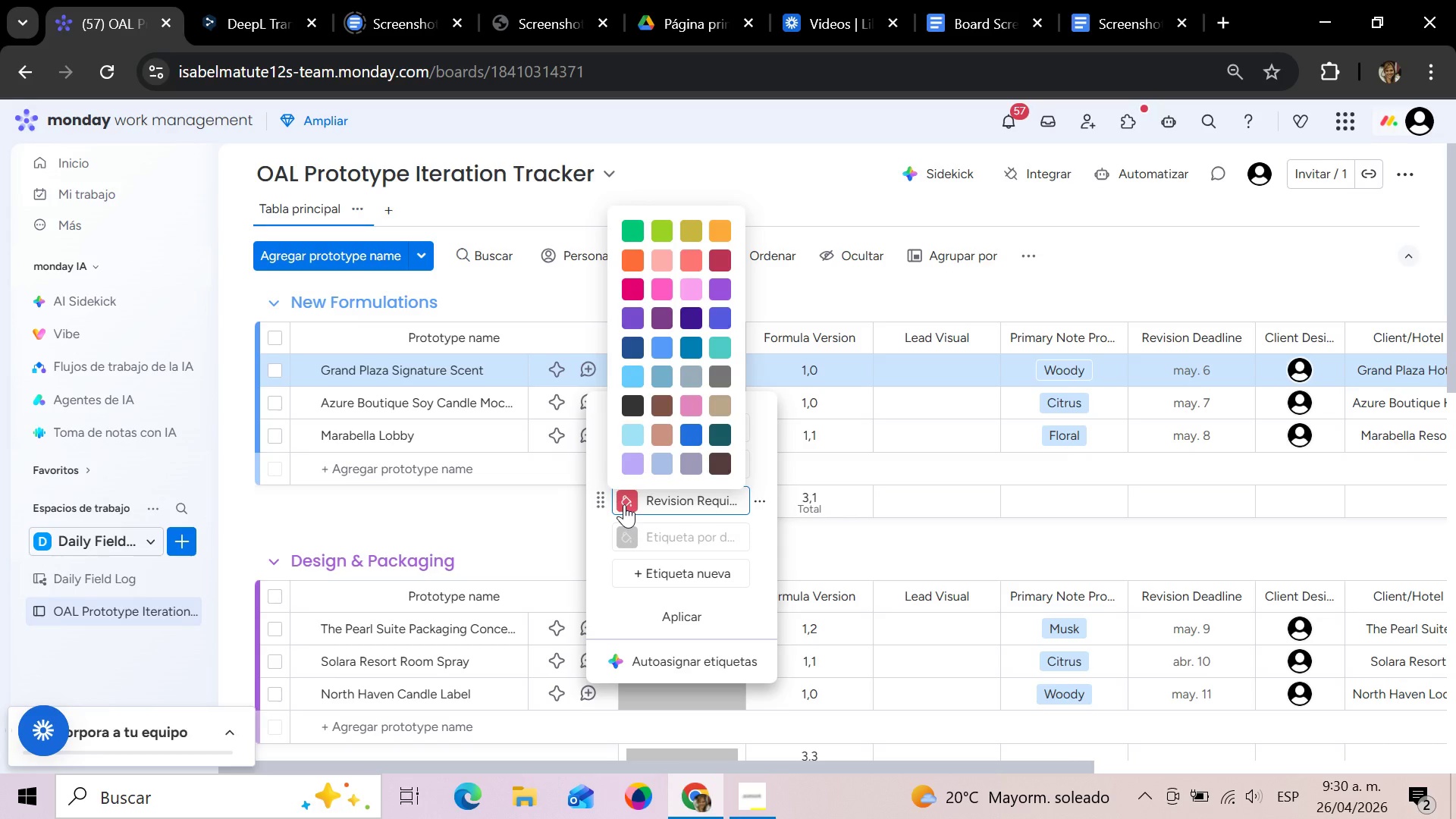 
left_click([730, 255])
 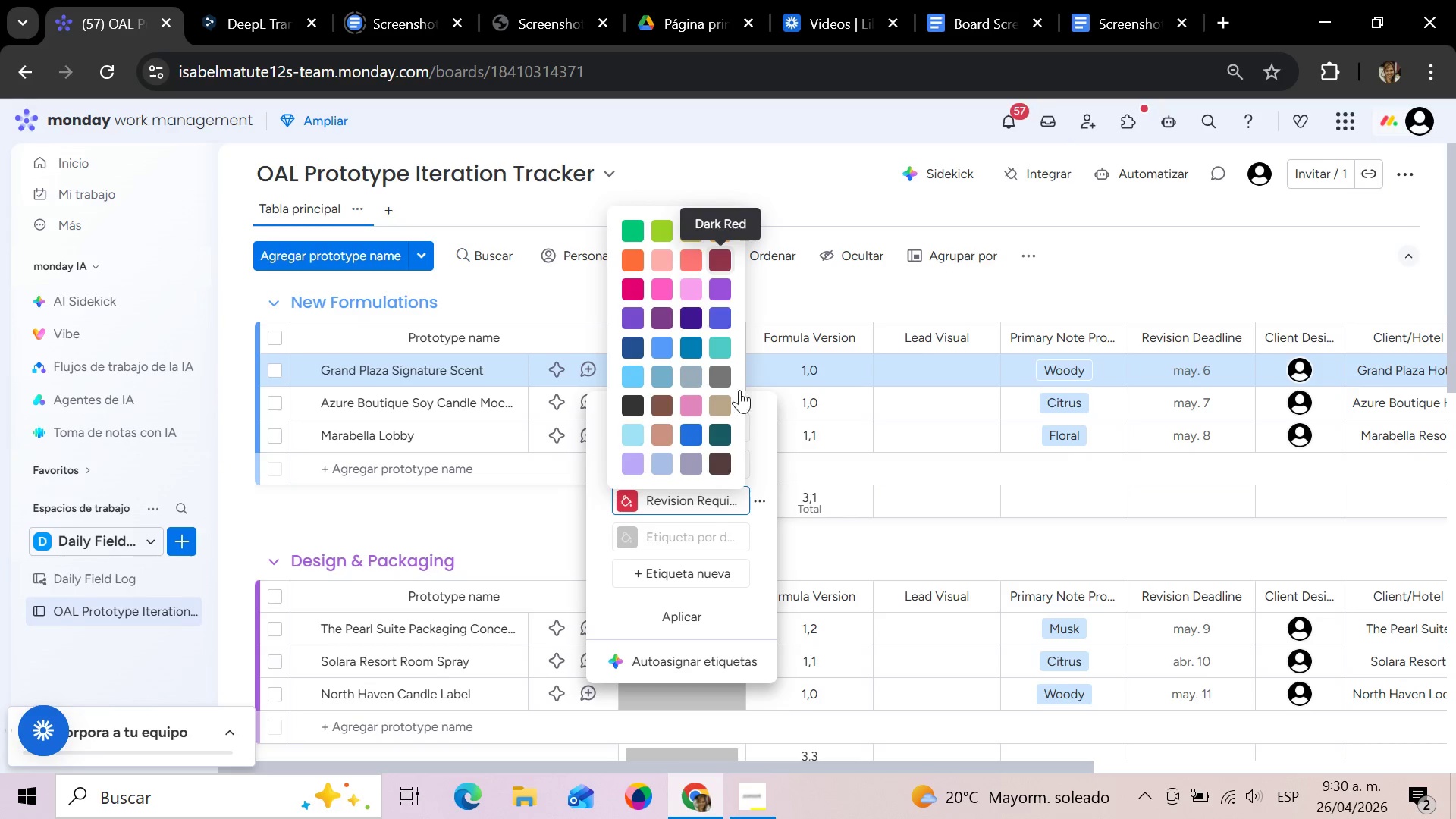 
mouse_move([746, 491])
 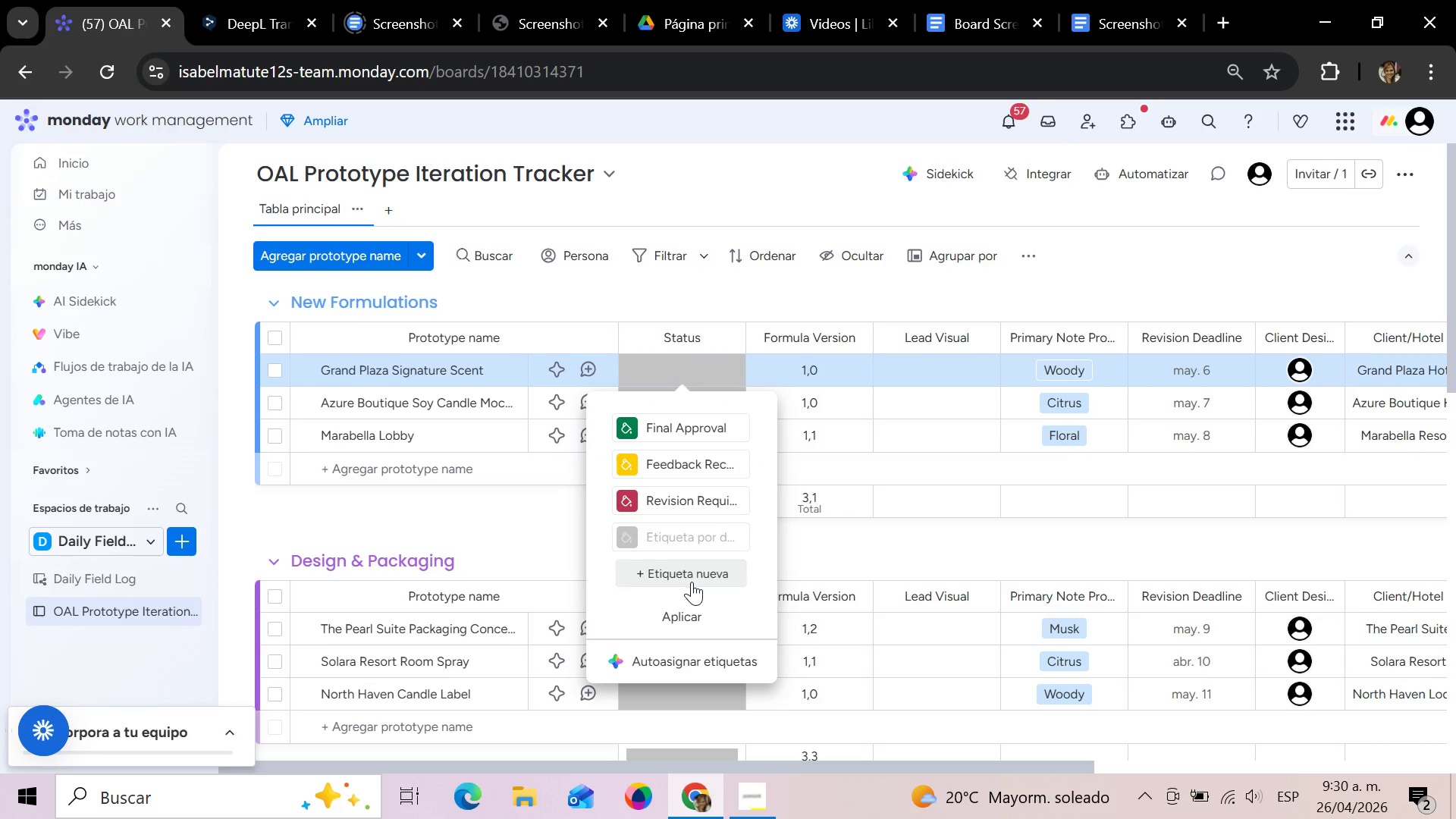 
left_click([692, 582])
 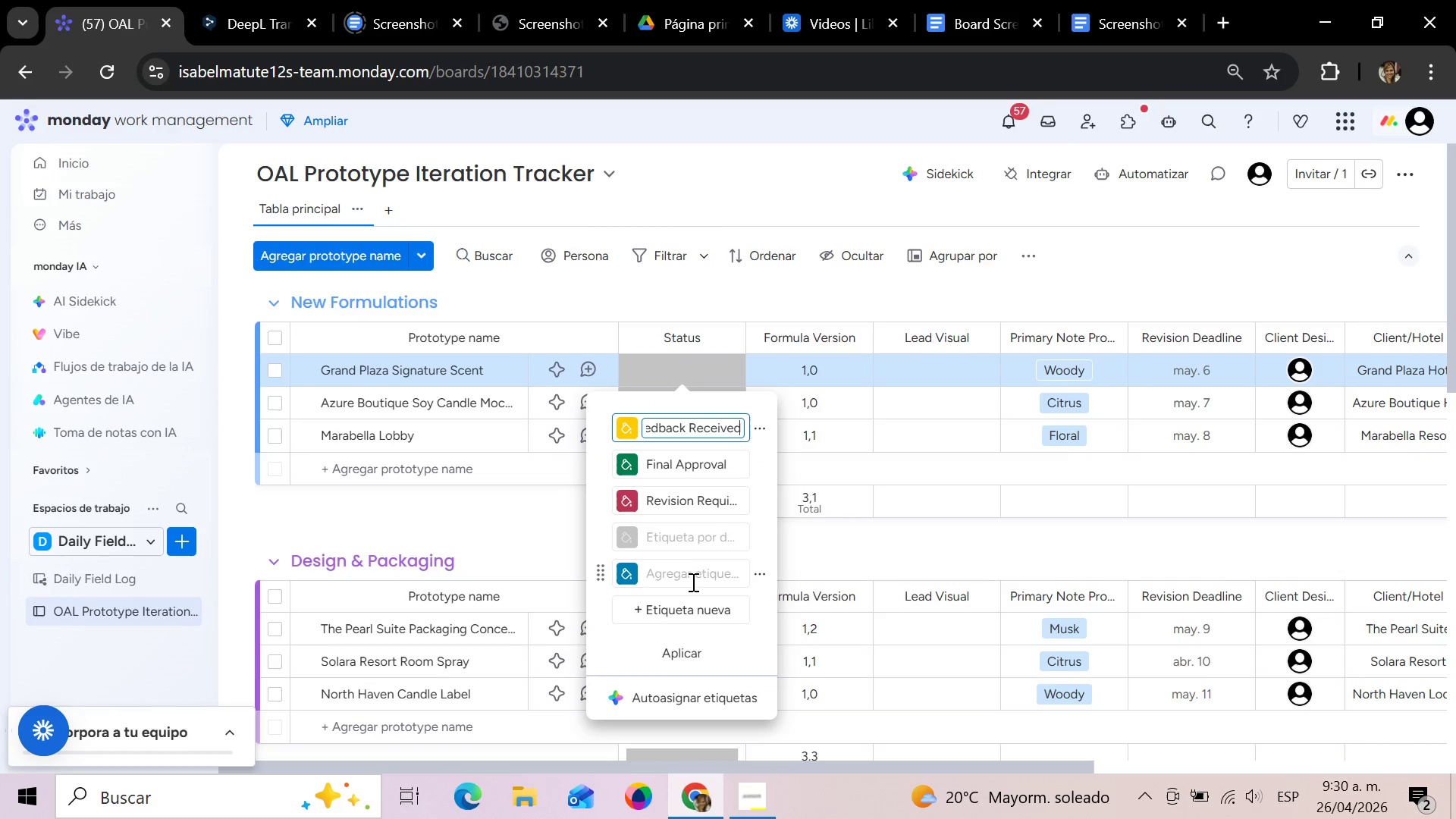 
left_click([692, 582])
 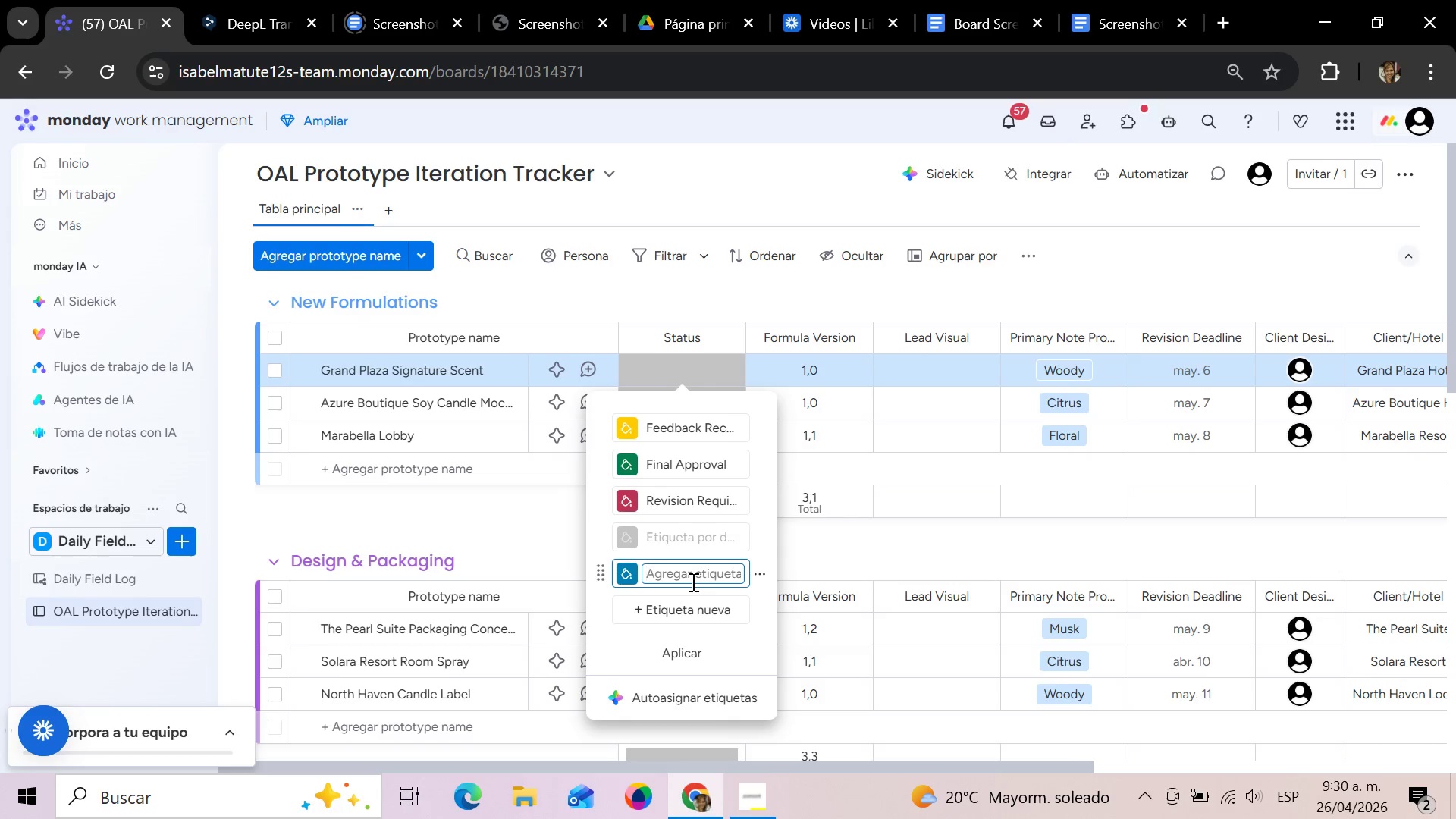 
type(Formuation)
 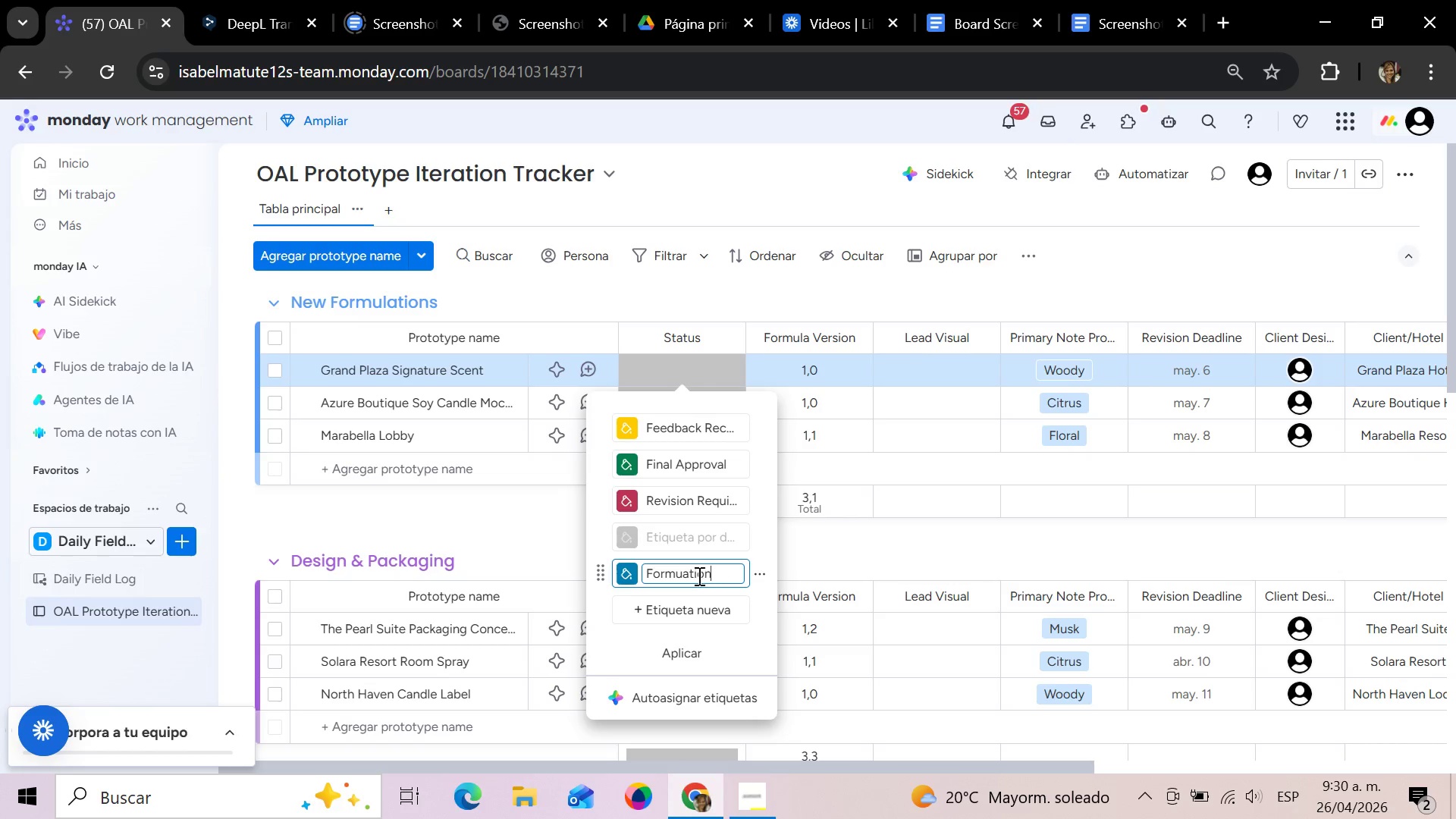 
left_click([683, 576])
 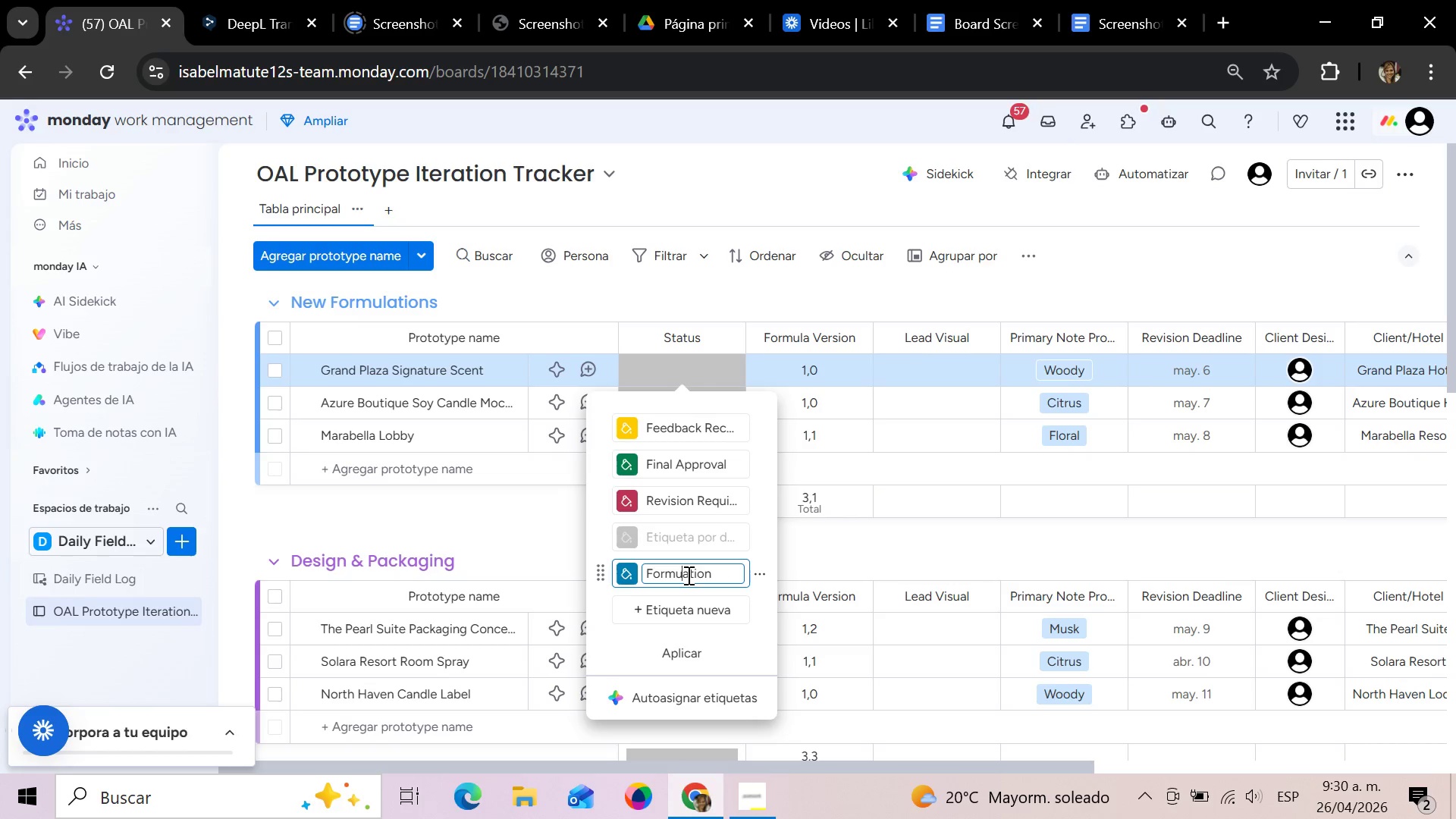 
key(L)
 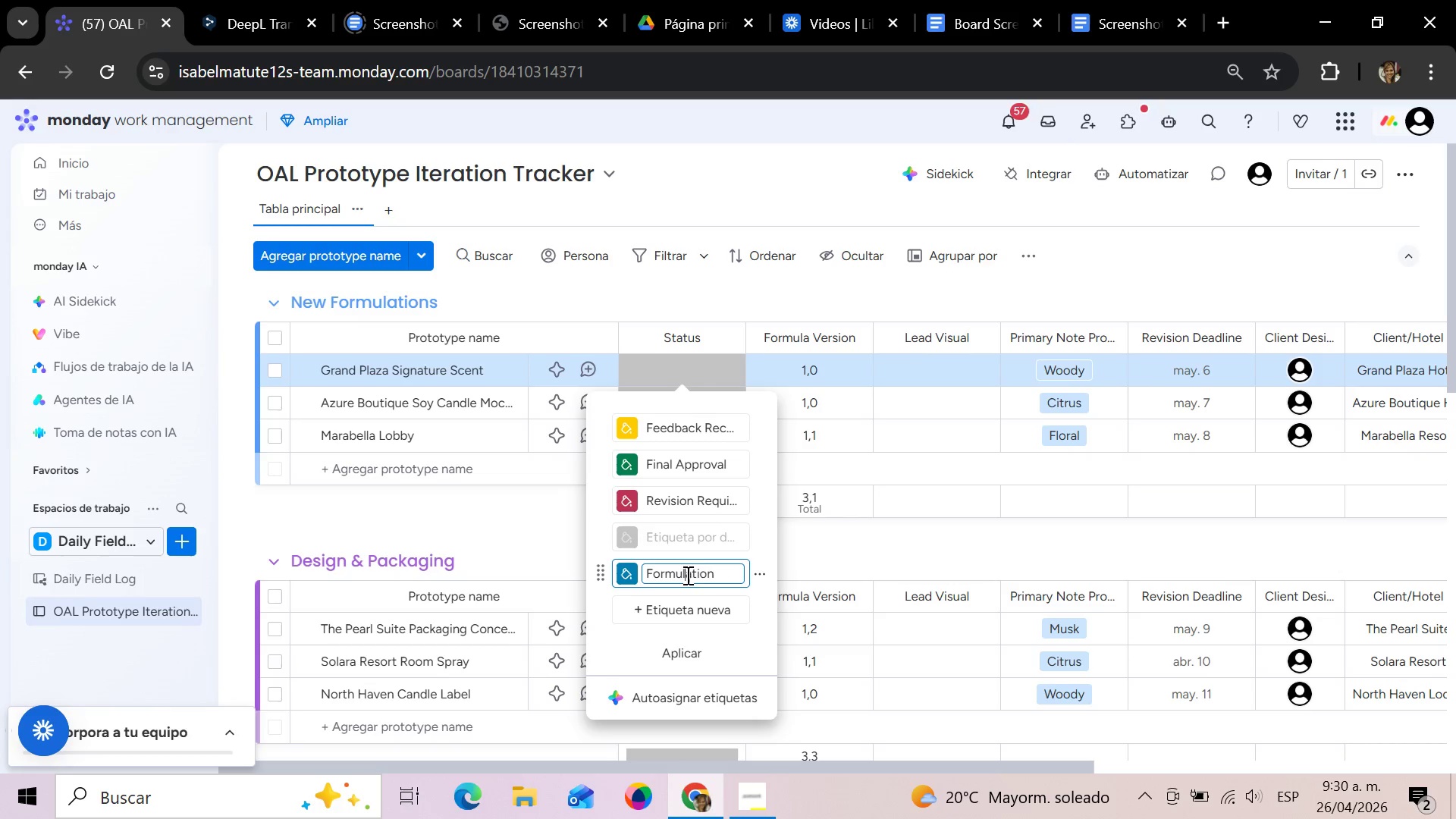 
mouse_move([635, 560])
 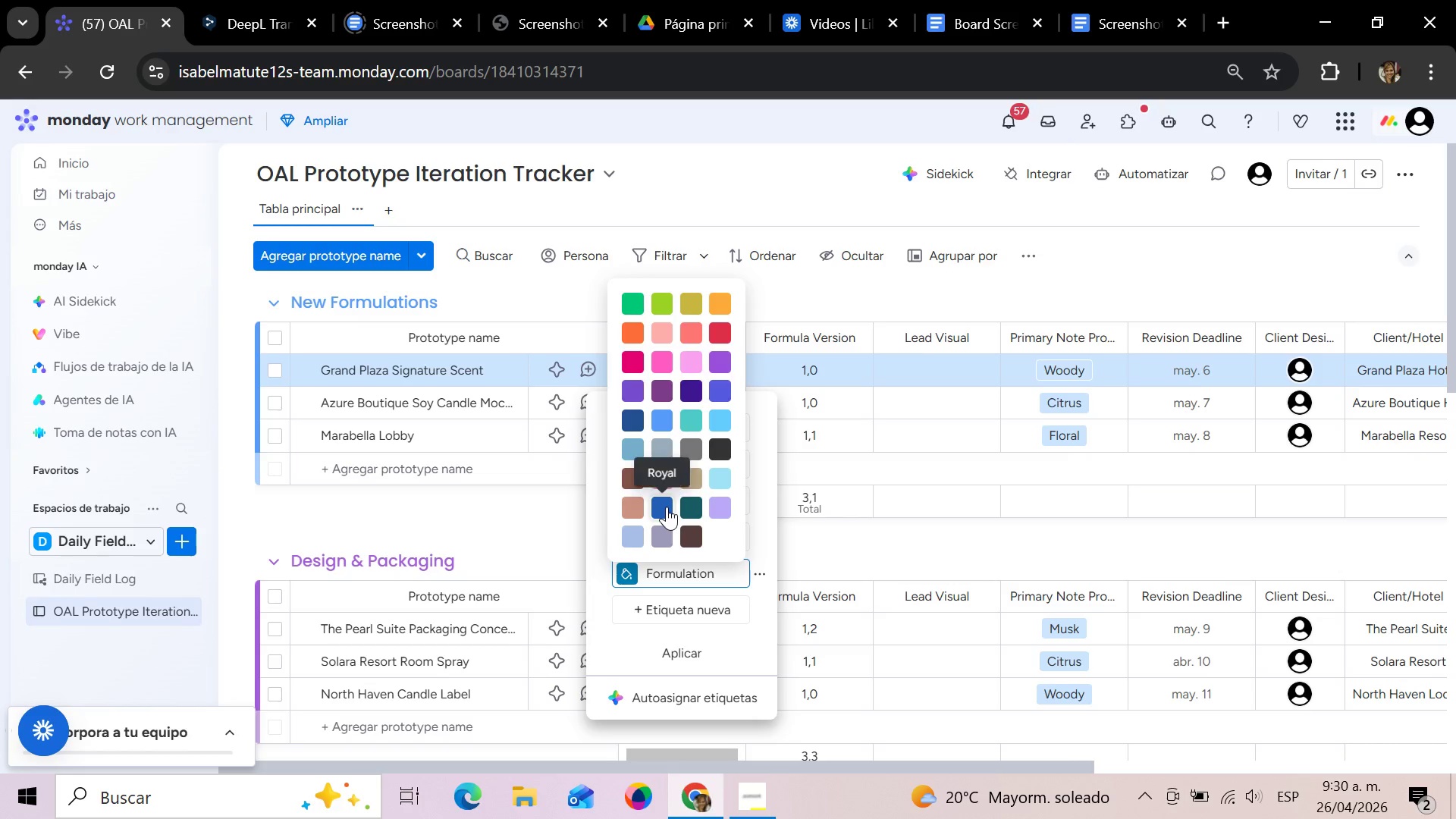 
left_click([667, 507])
 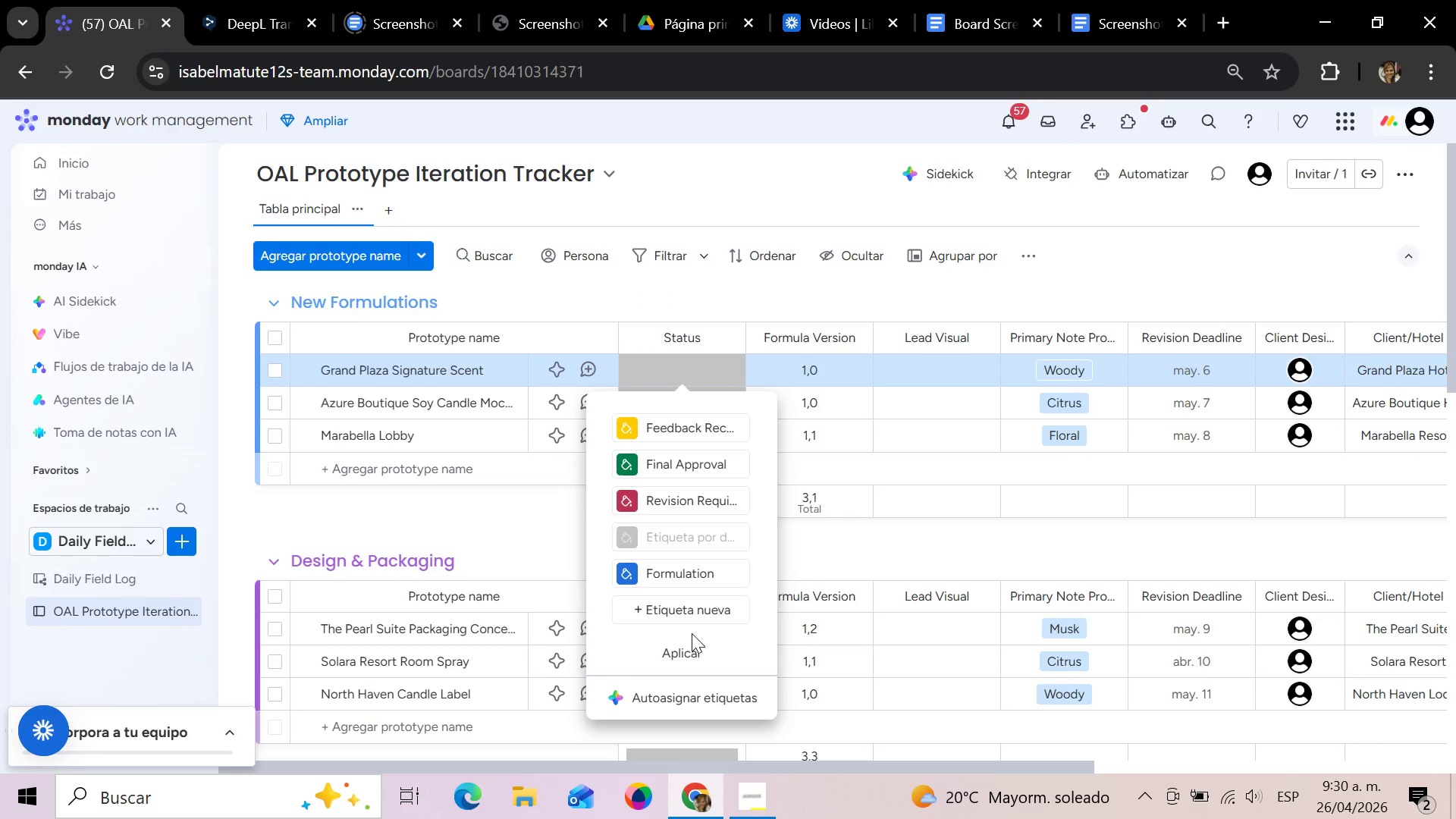 
left_click([689, 608])
 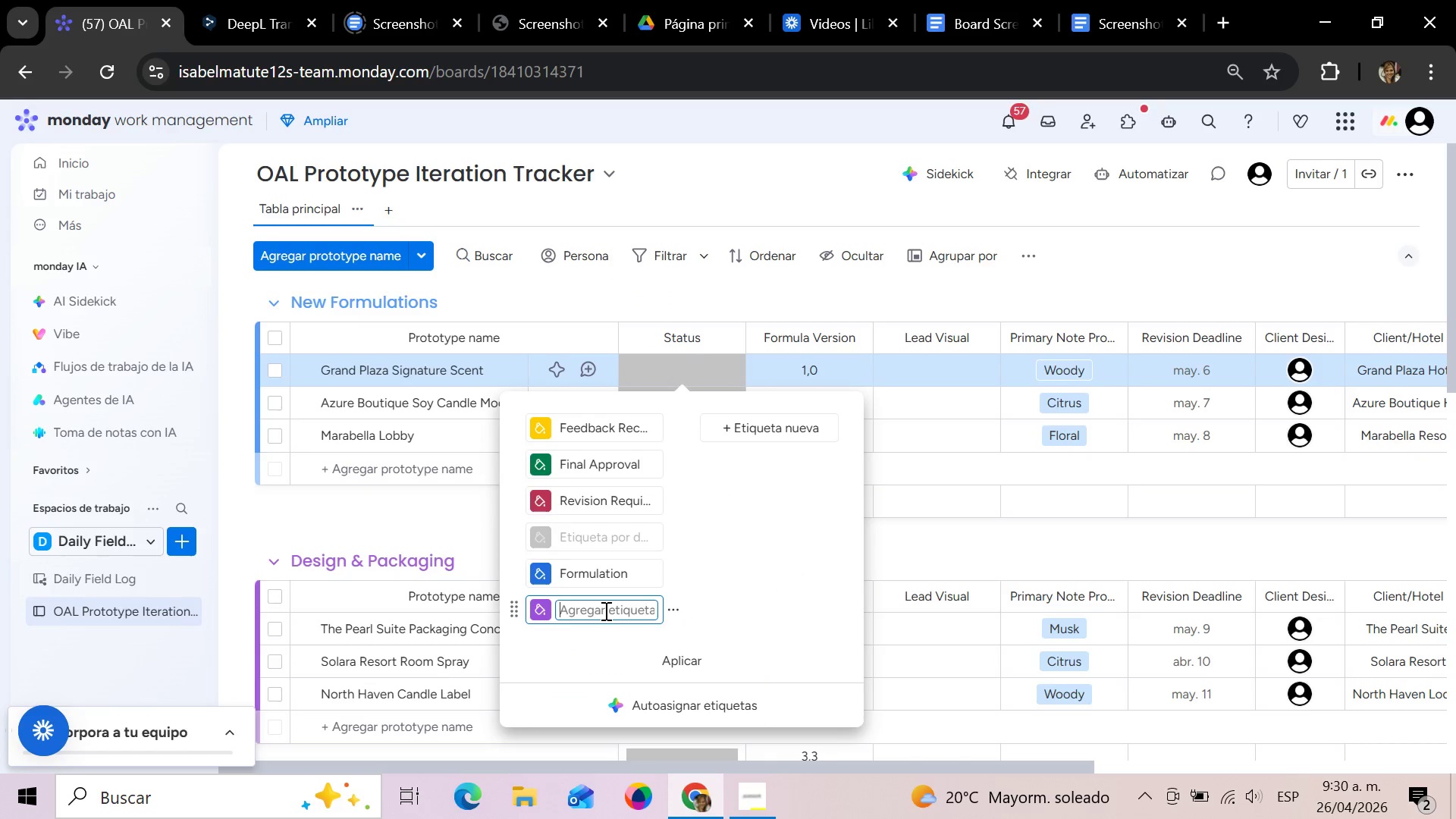 
wait(5.47)
 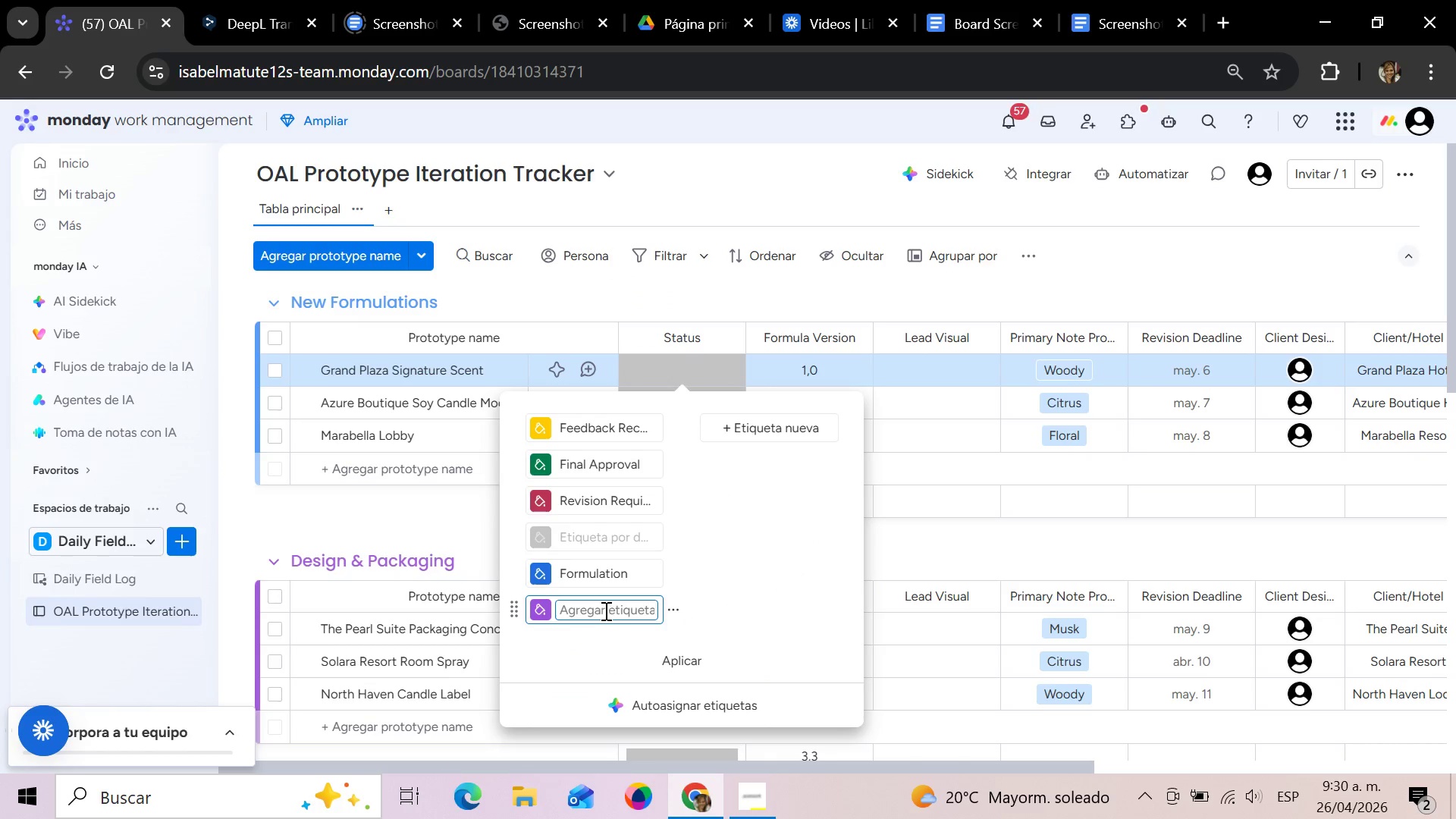 
type(Packa)
 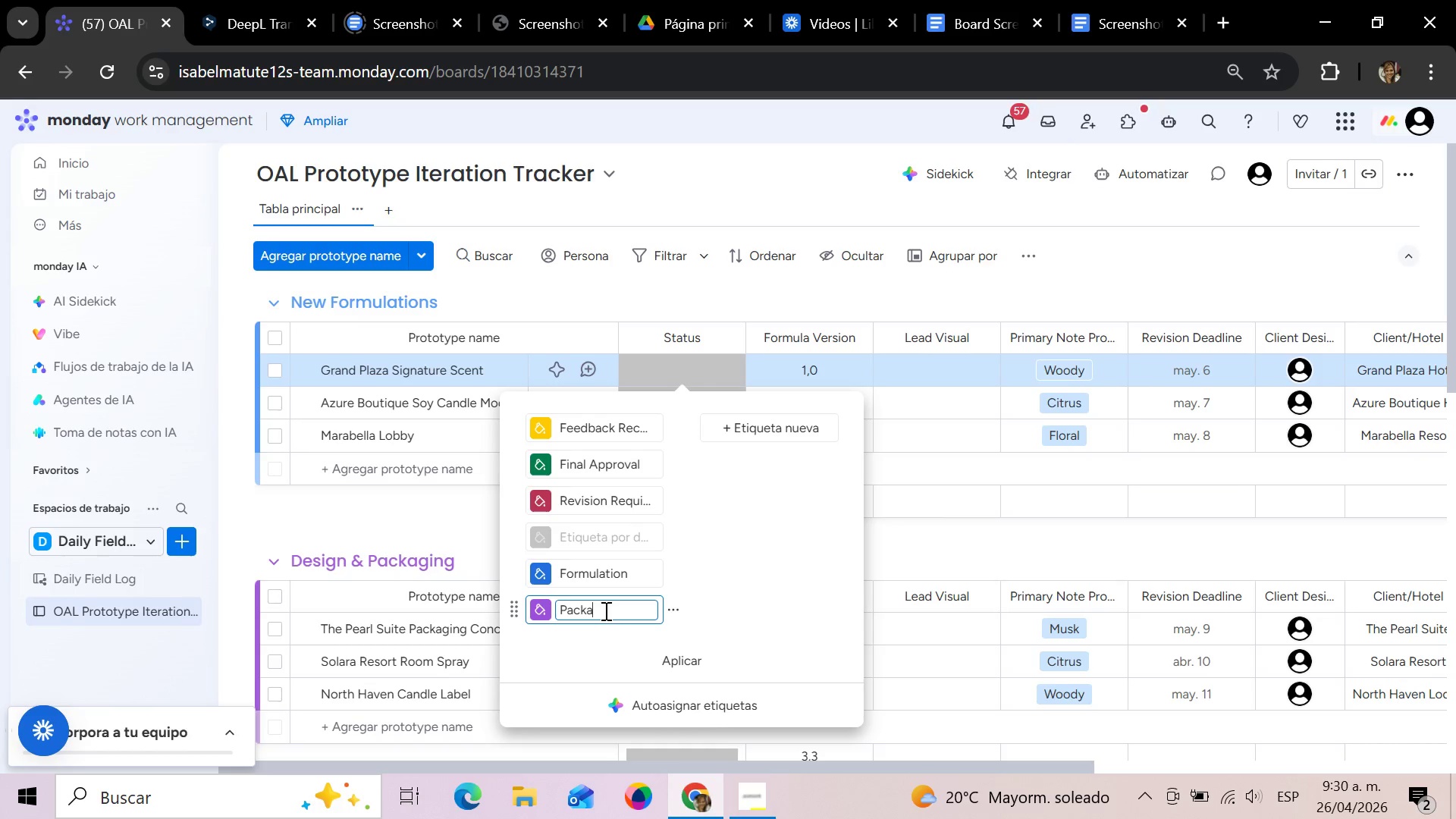 
type(ging Desing)
 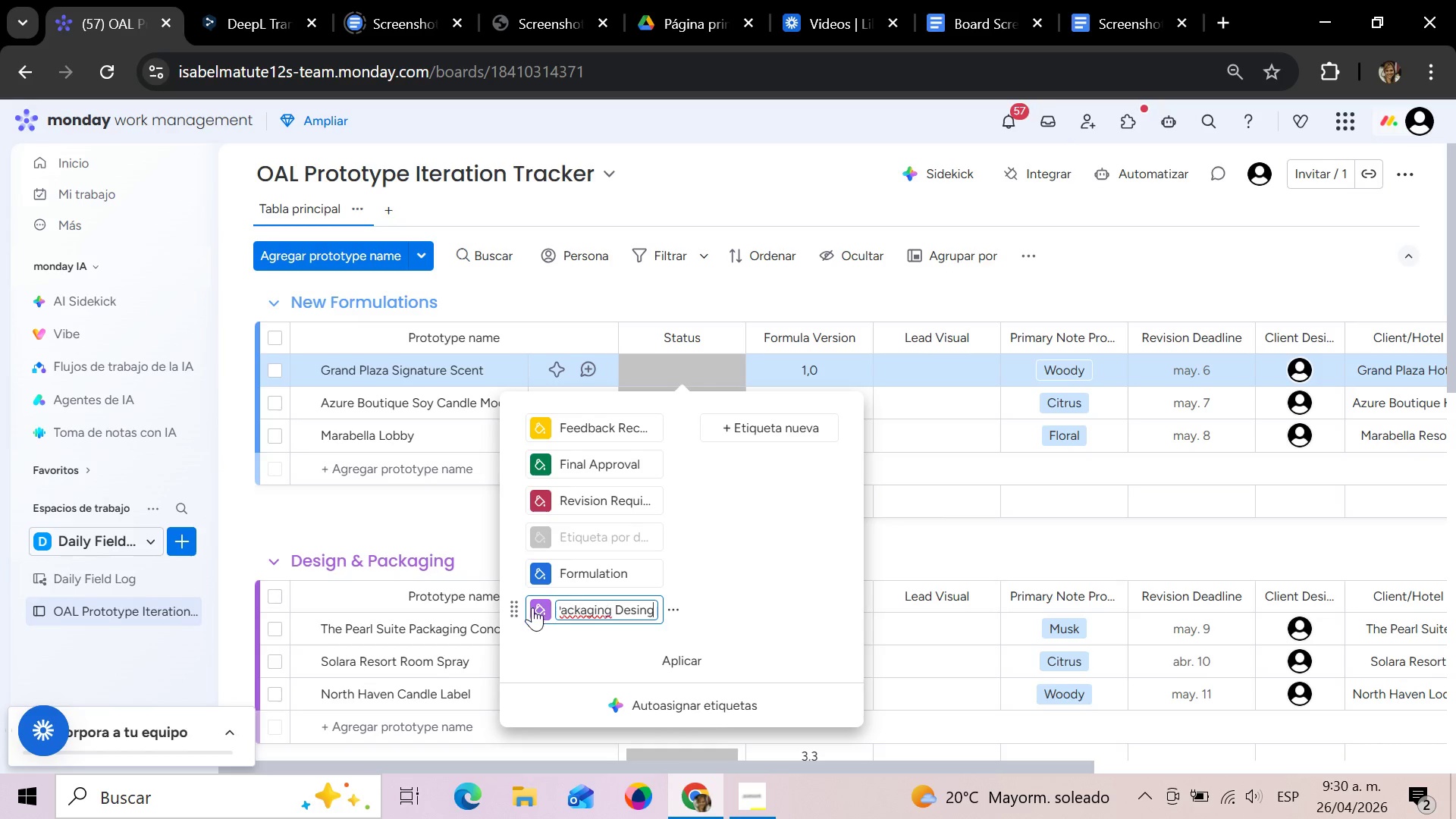 
left_click([541, 611])
 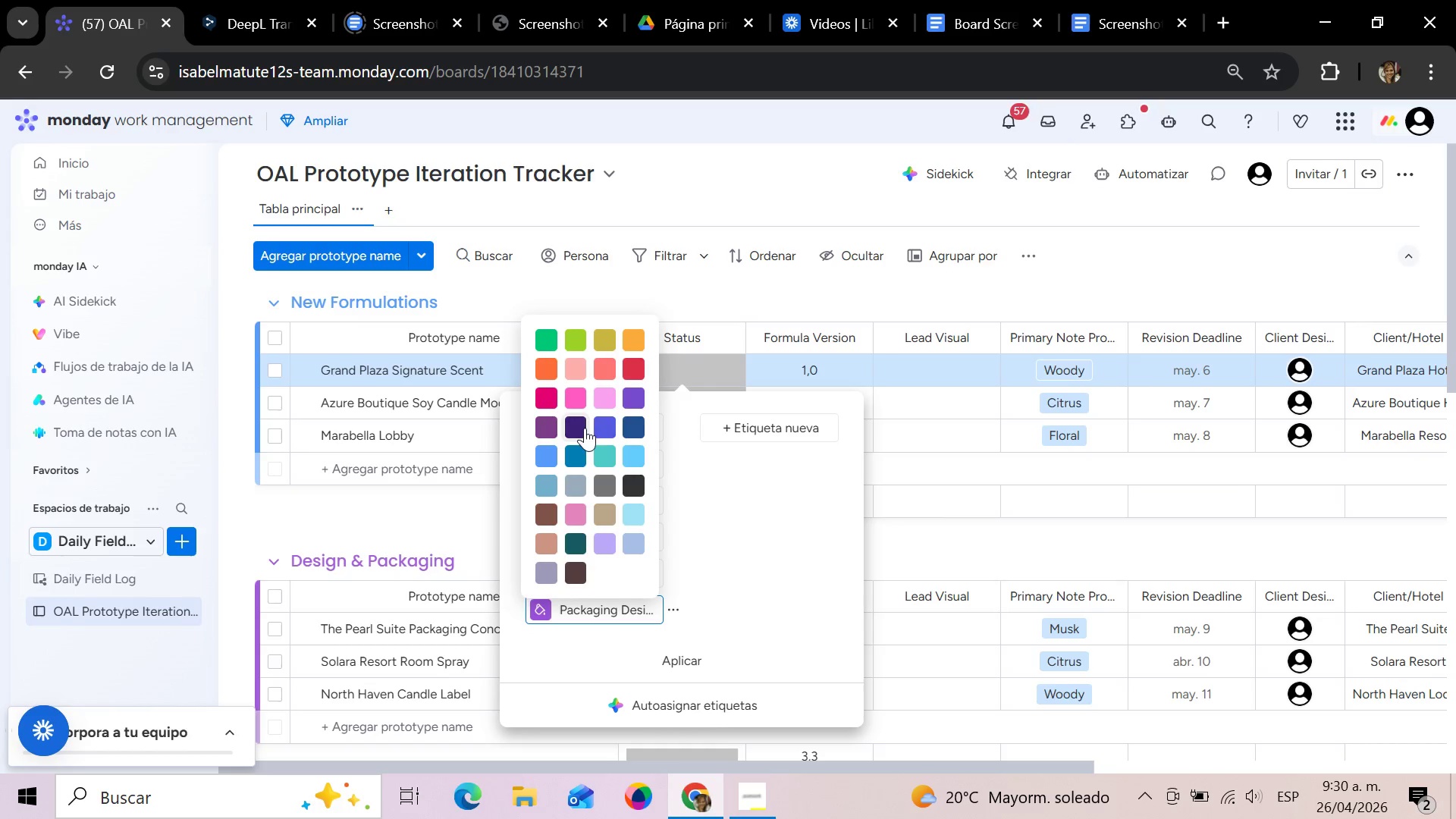 
left_click([545, 422])
 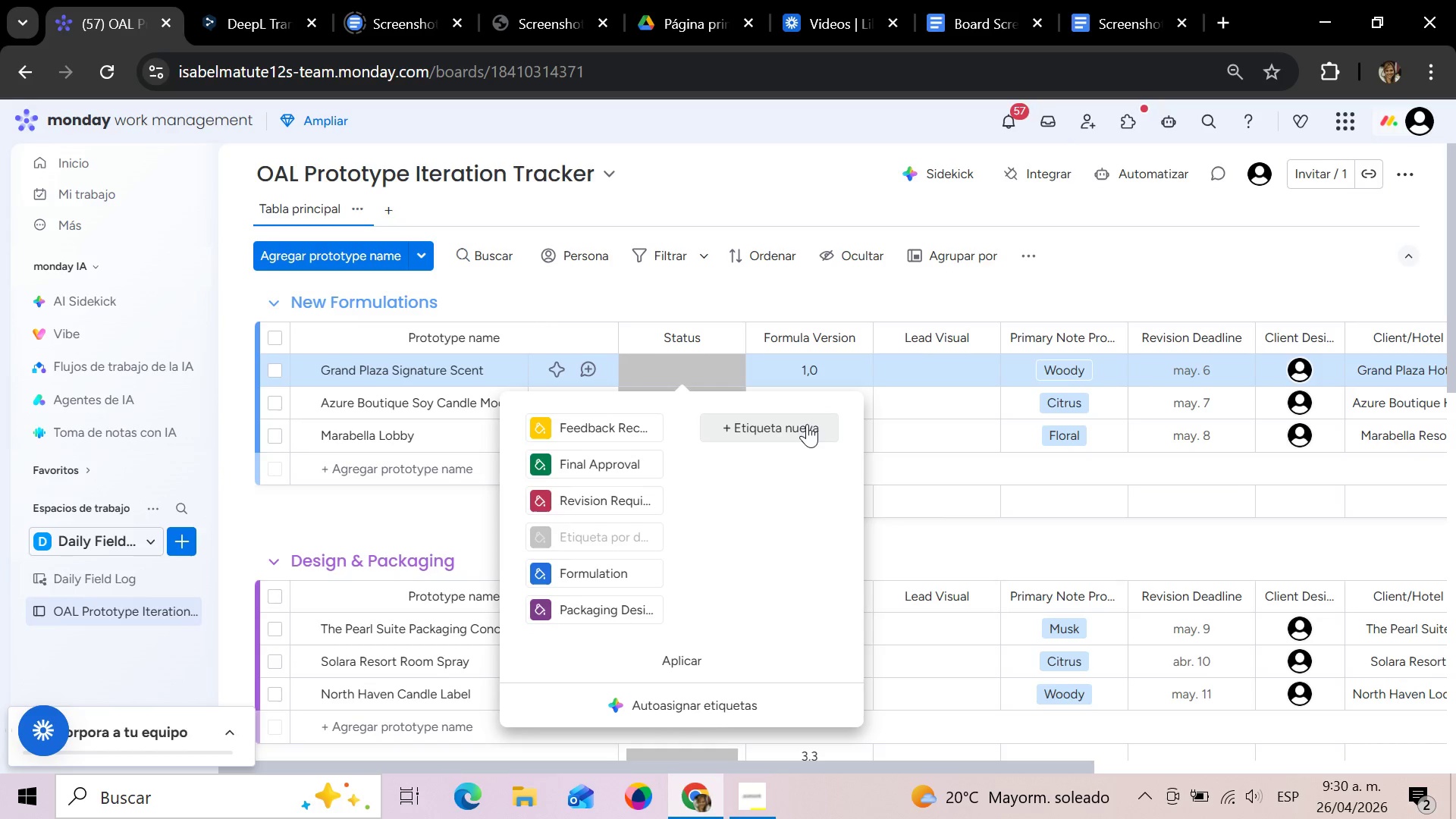 
left_click([807, 424])
 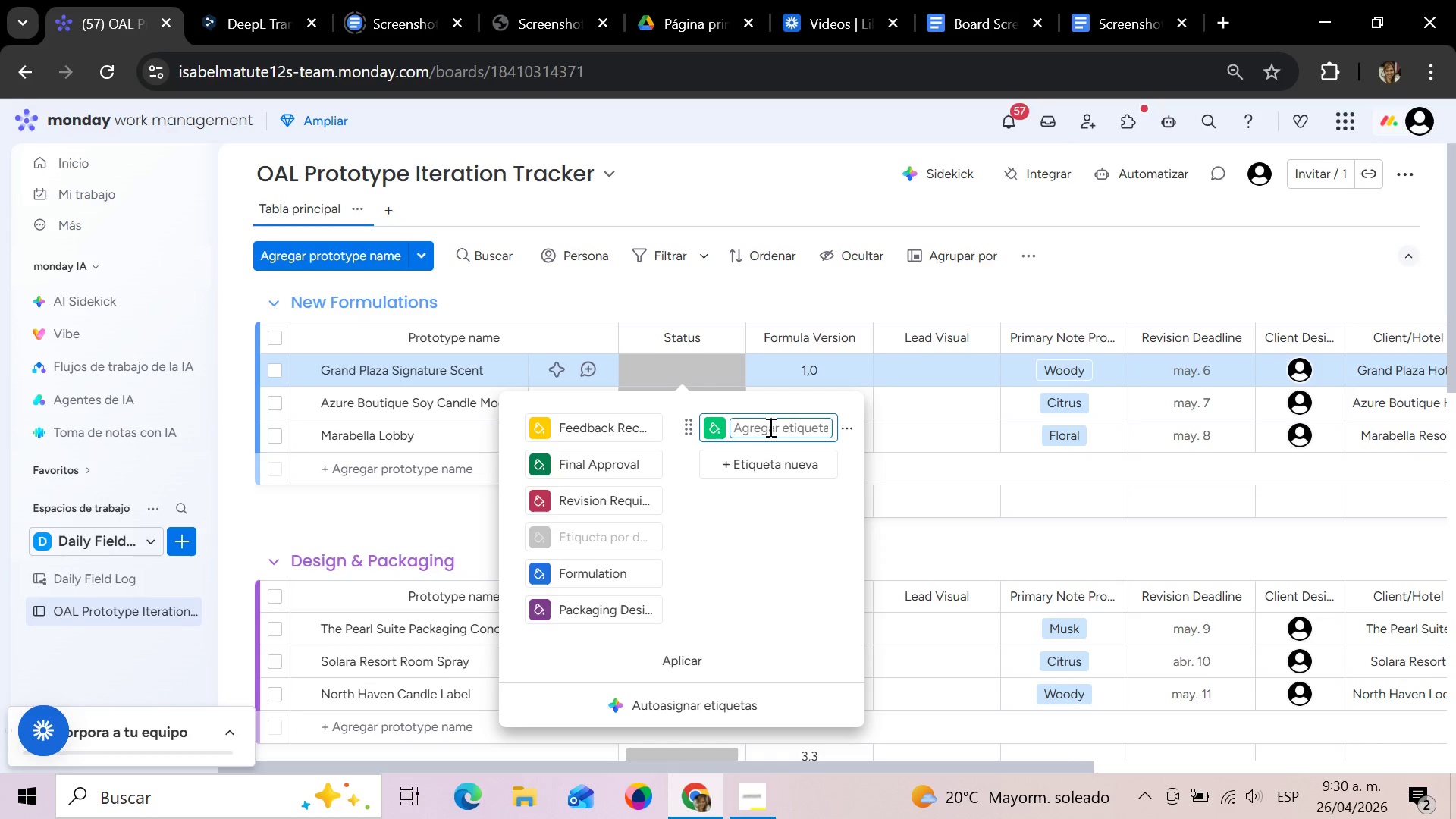 
type(Shipped to Client)
 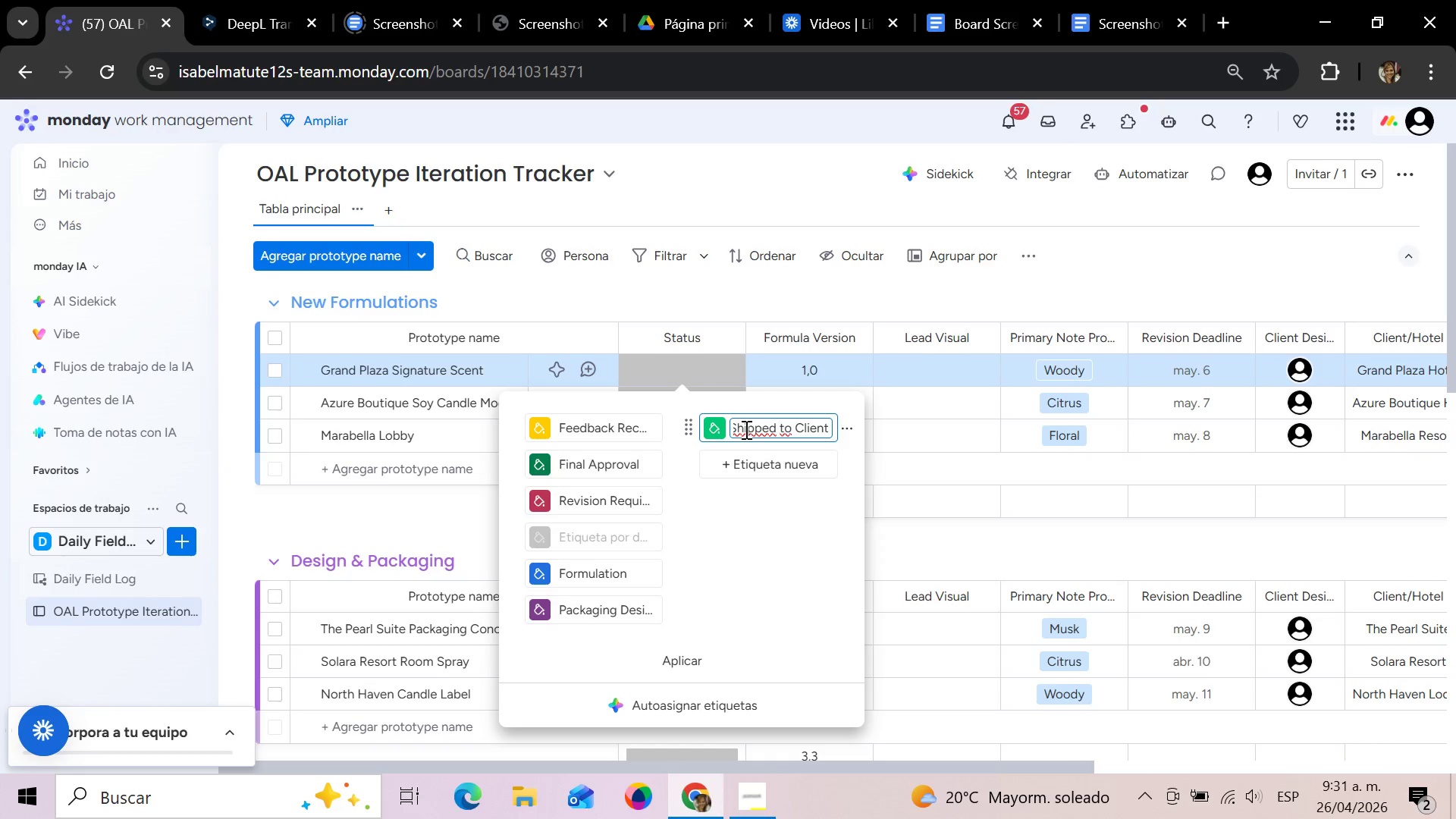 
left_click([713, 430])
 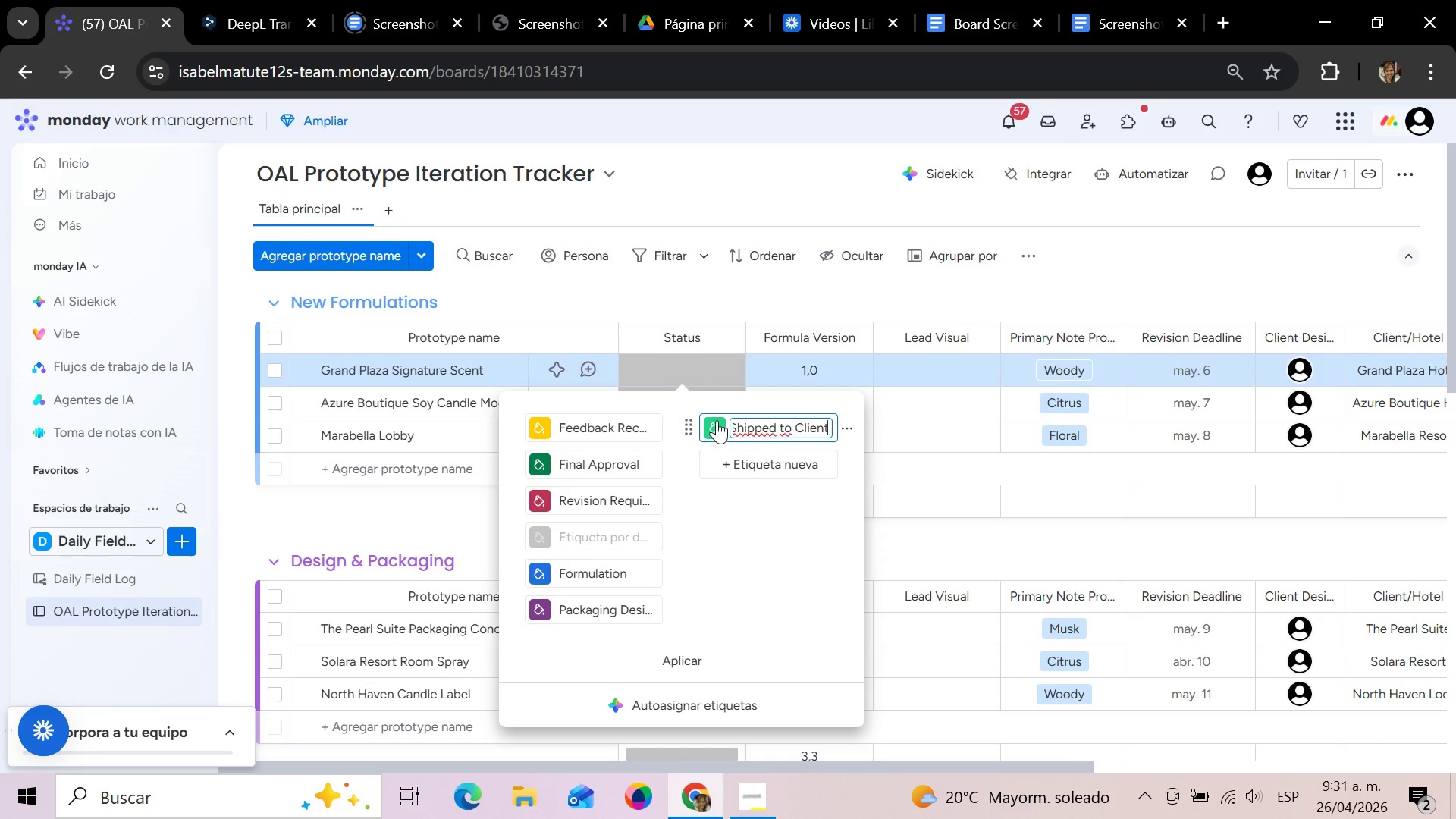 
mouse_move([728, 430])
 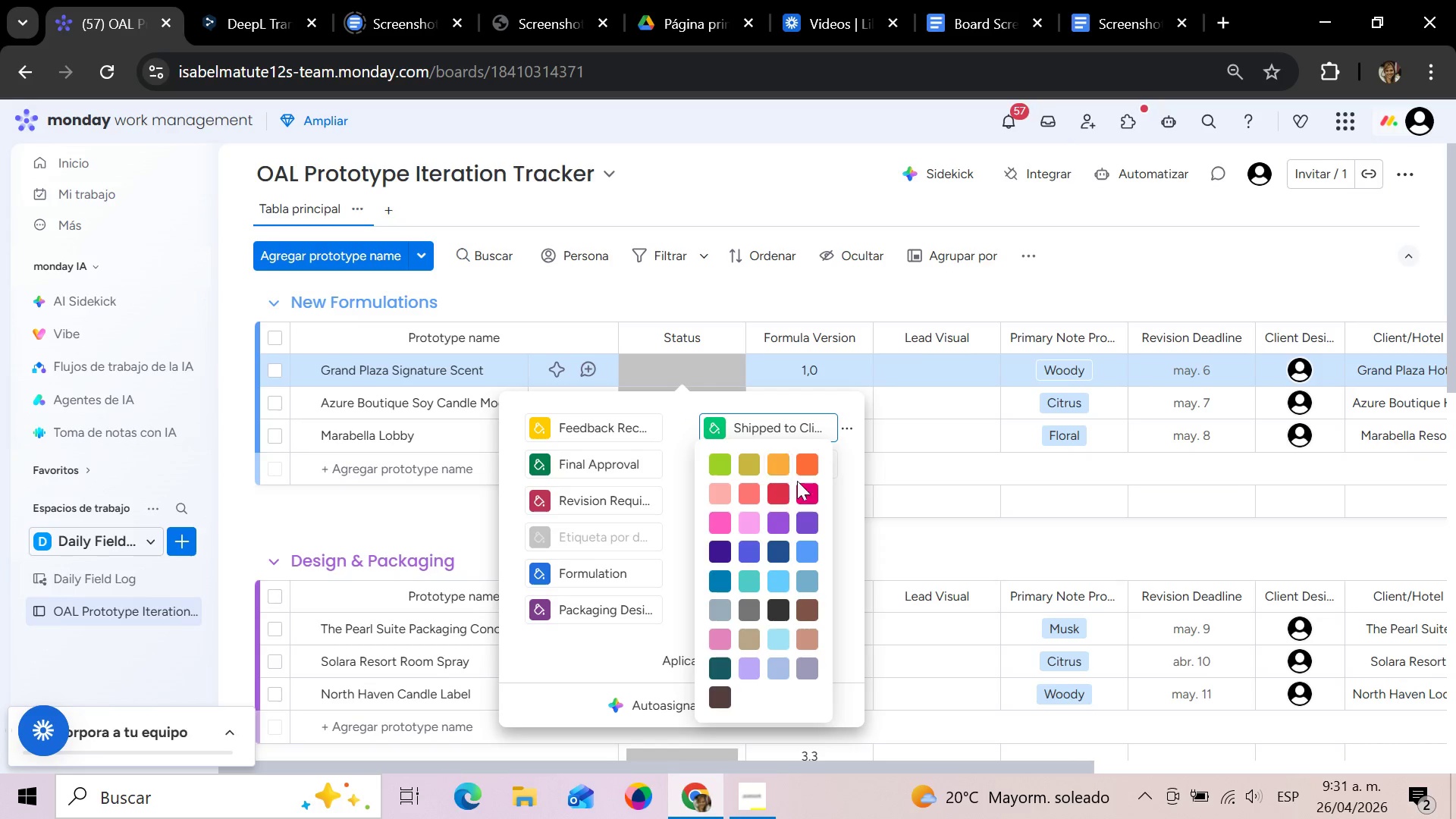 
left_click([805, 468])
 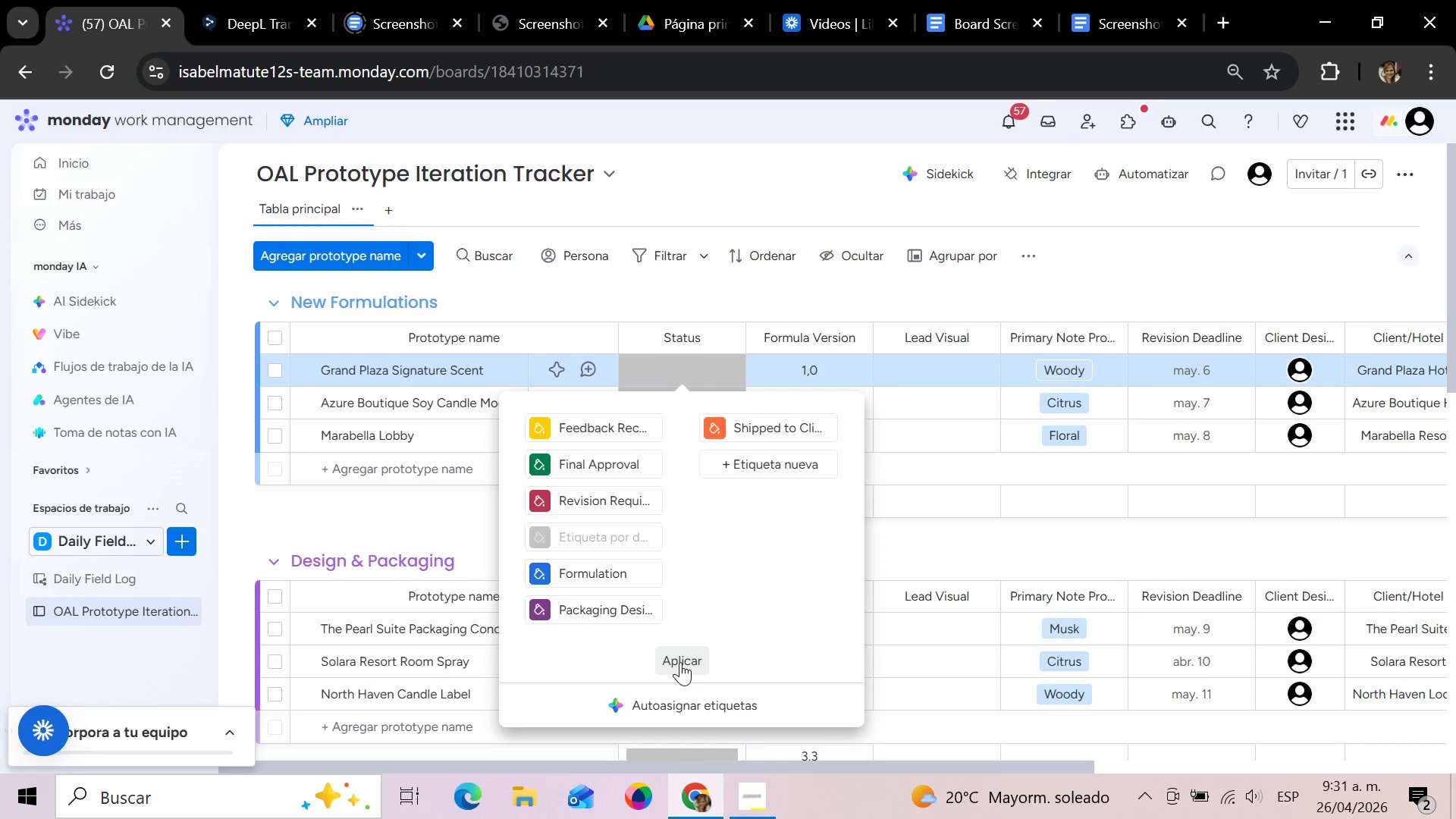 
left_click([680, 662])
 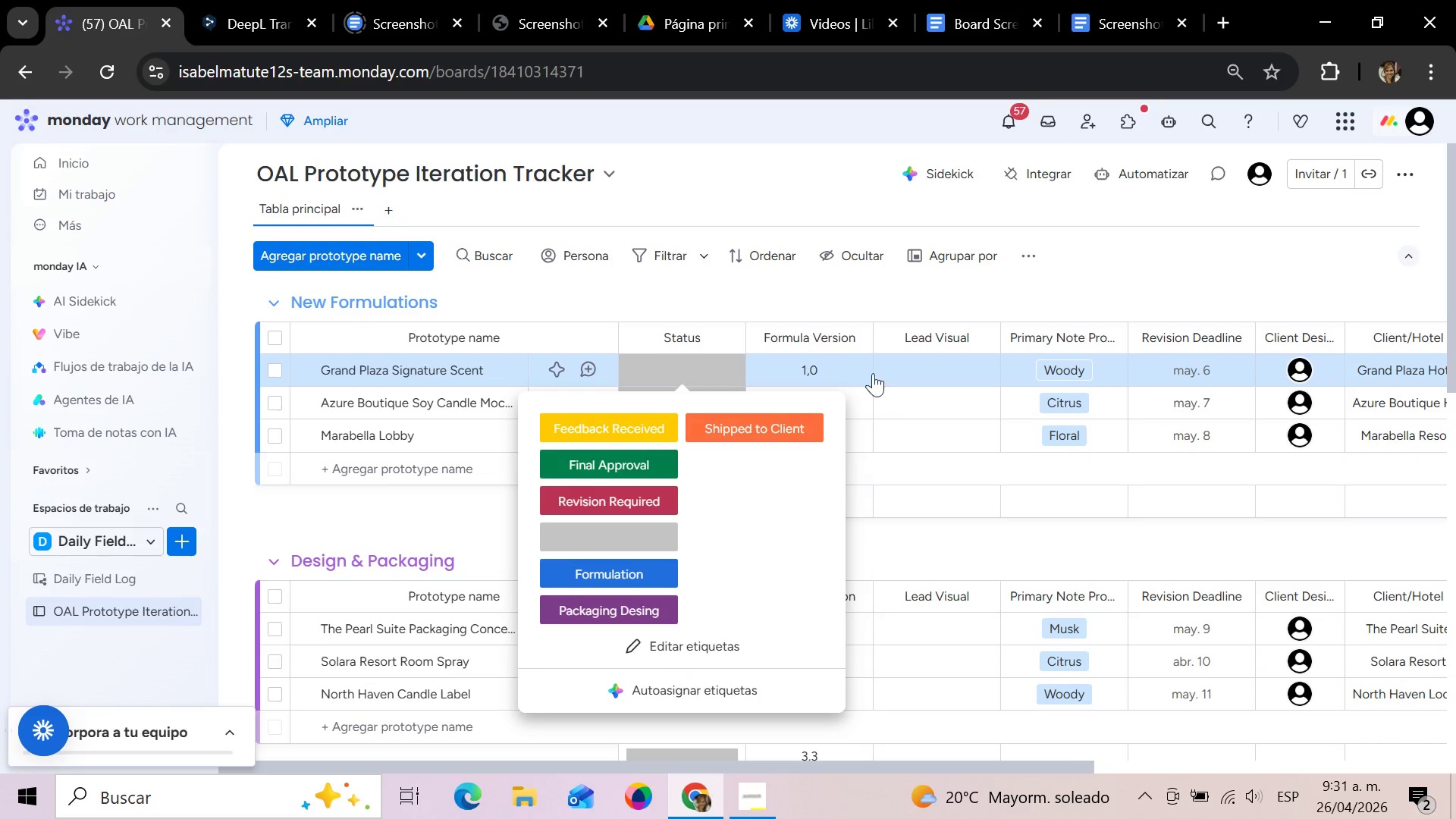 
left_click([843, 303])
 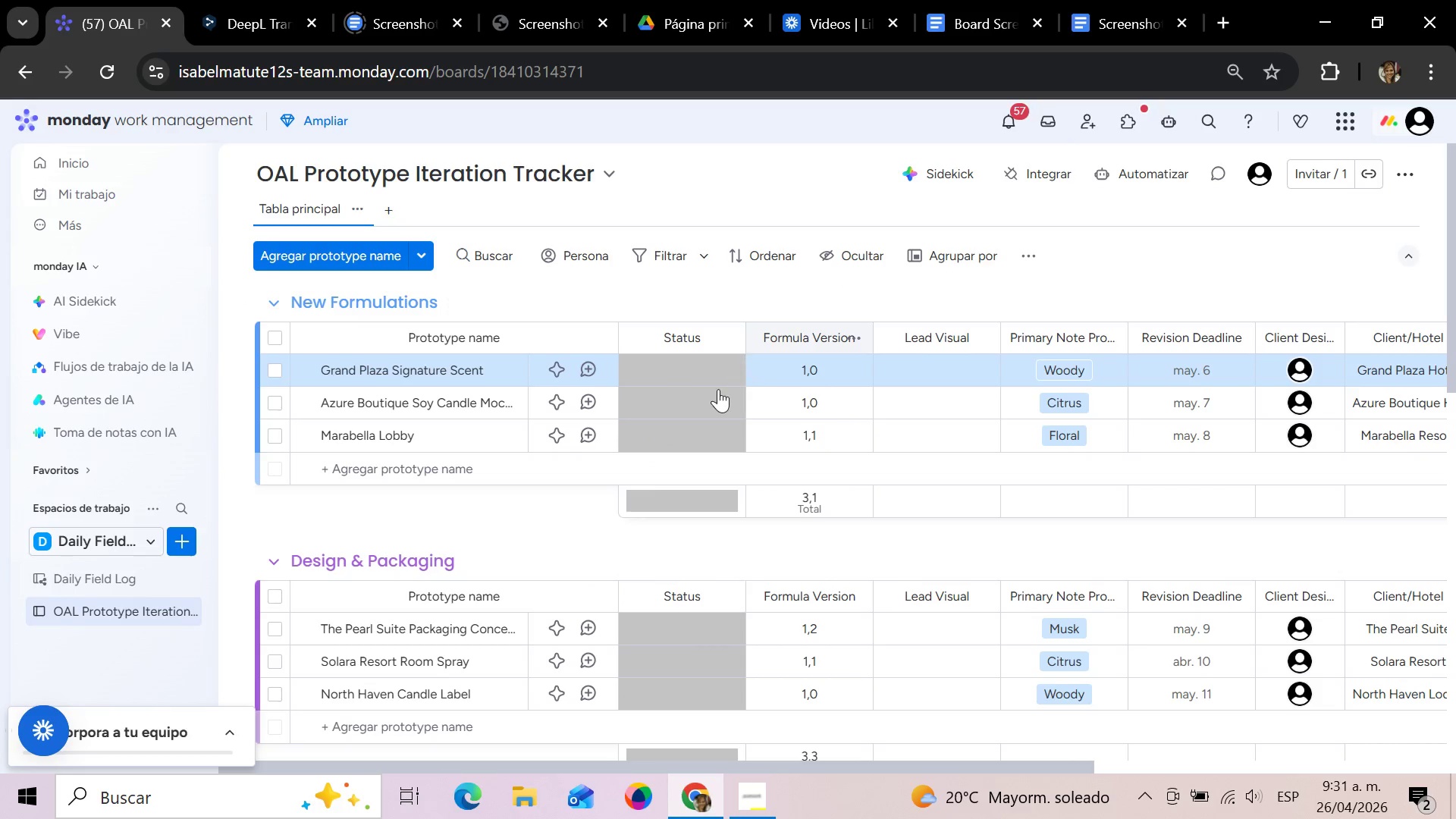 
left_click([712, 389])
 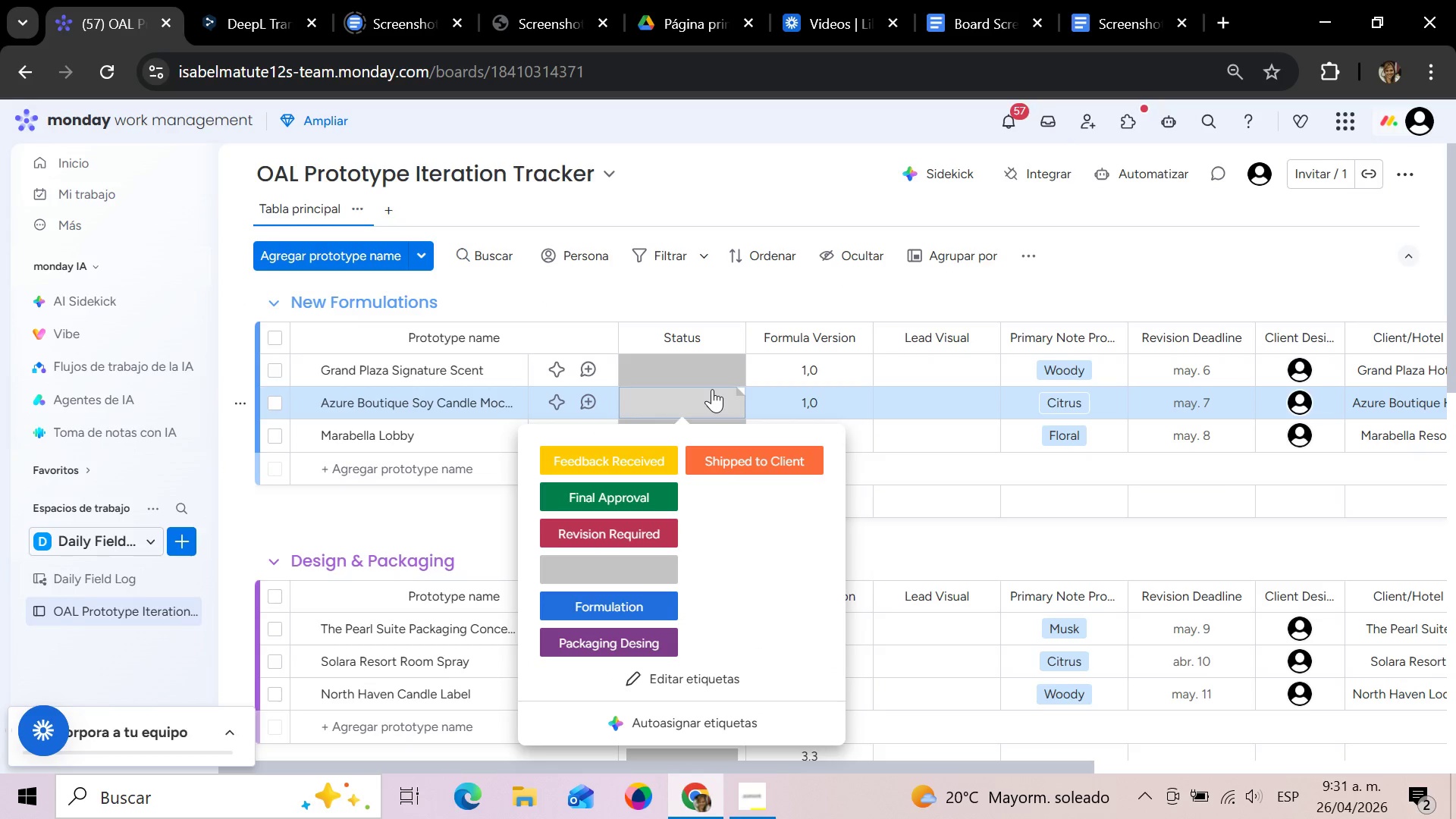 
left_click([712, 359])
 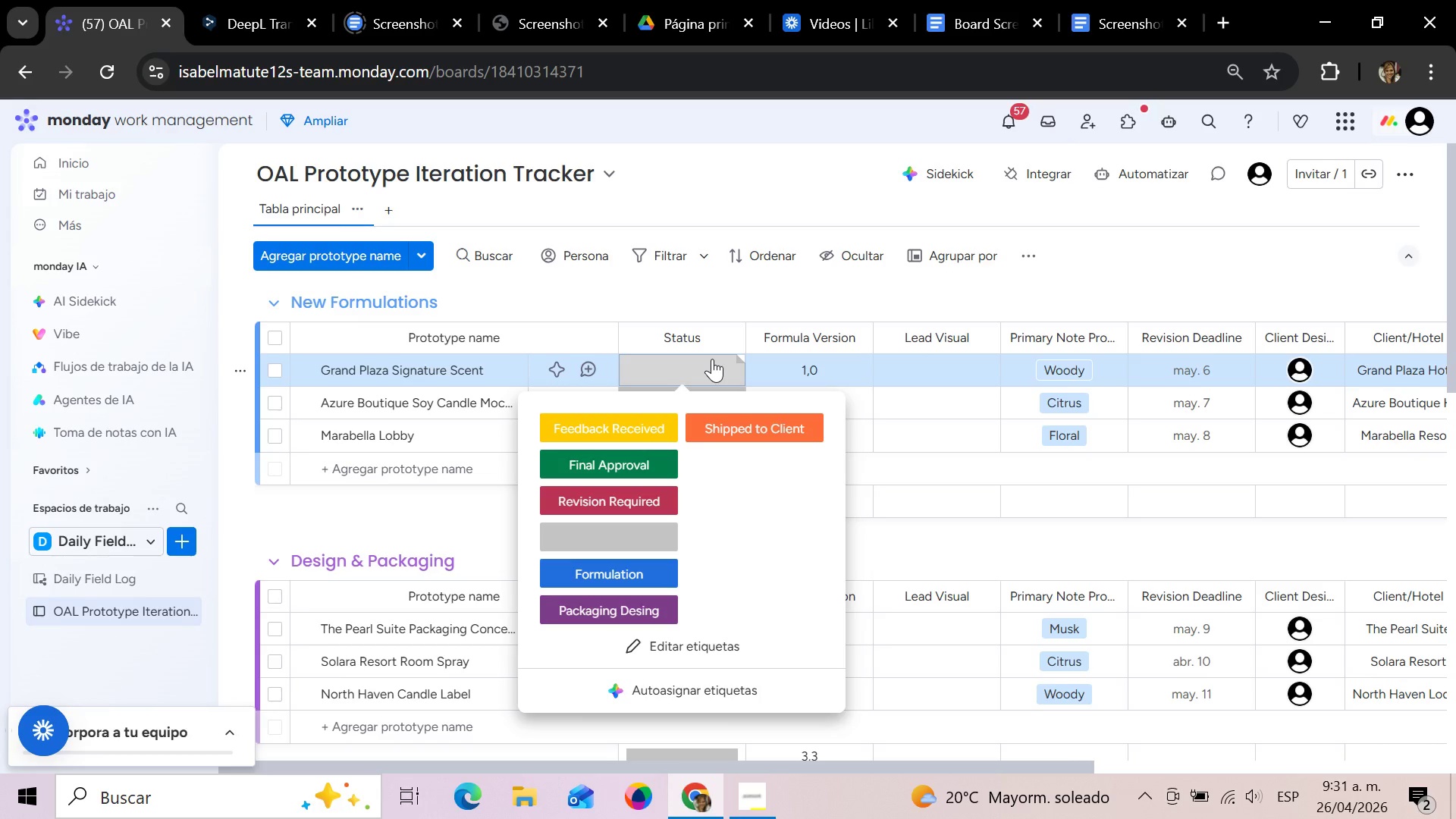 
wait(8.34)
 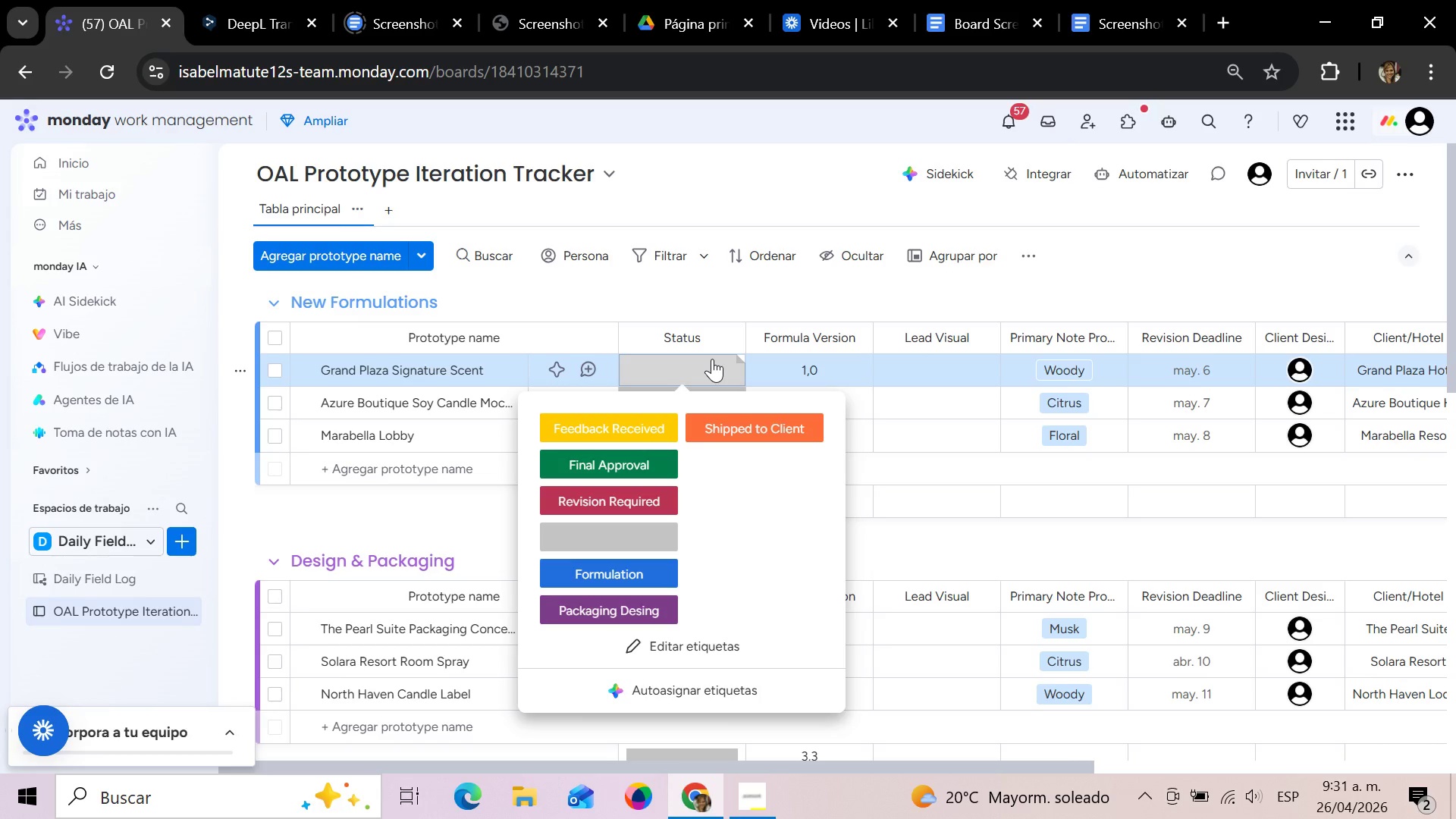 
left_click([632, 563])
 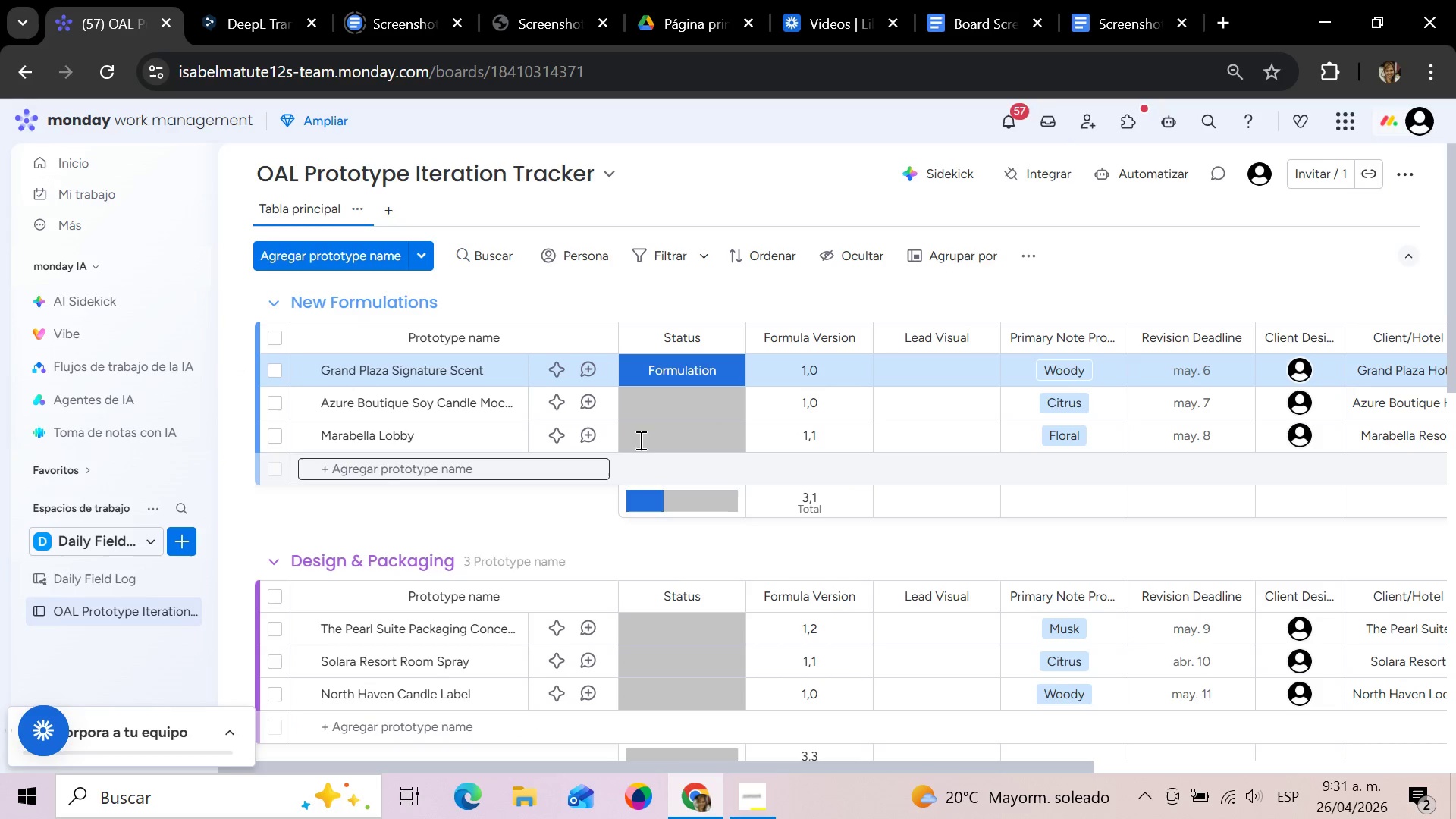 
left_click([671, 394])
 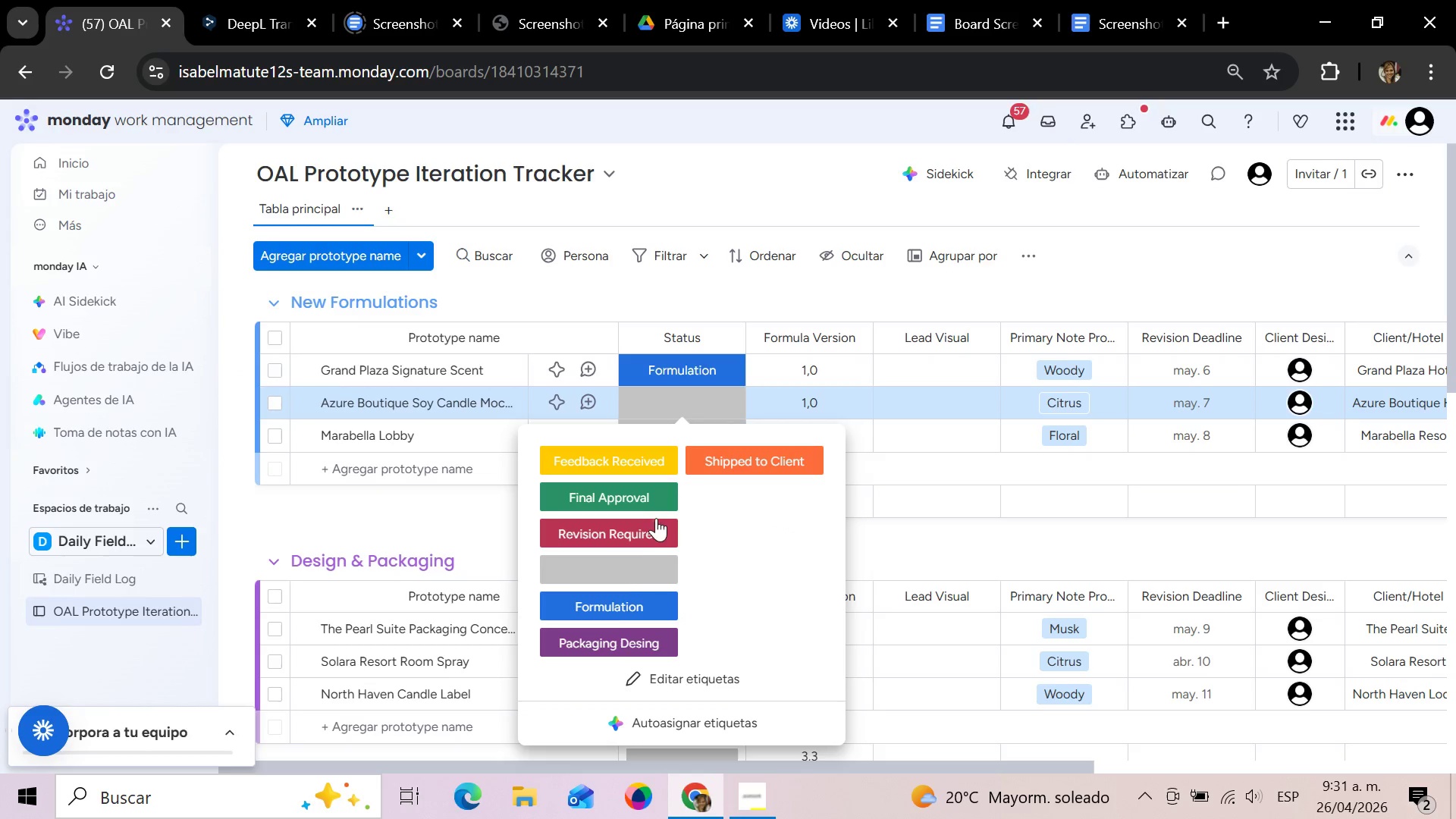 
left_click([615, 598])
 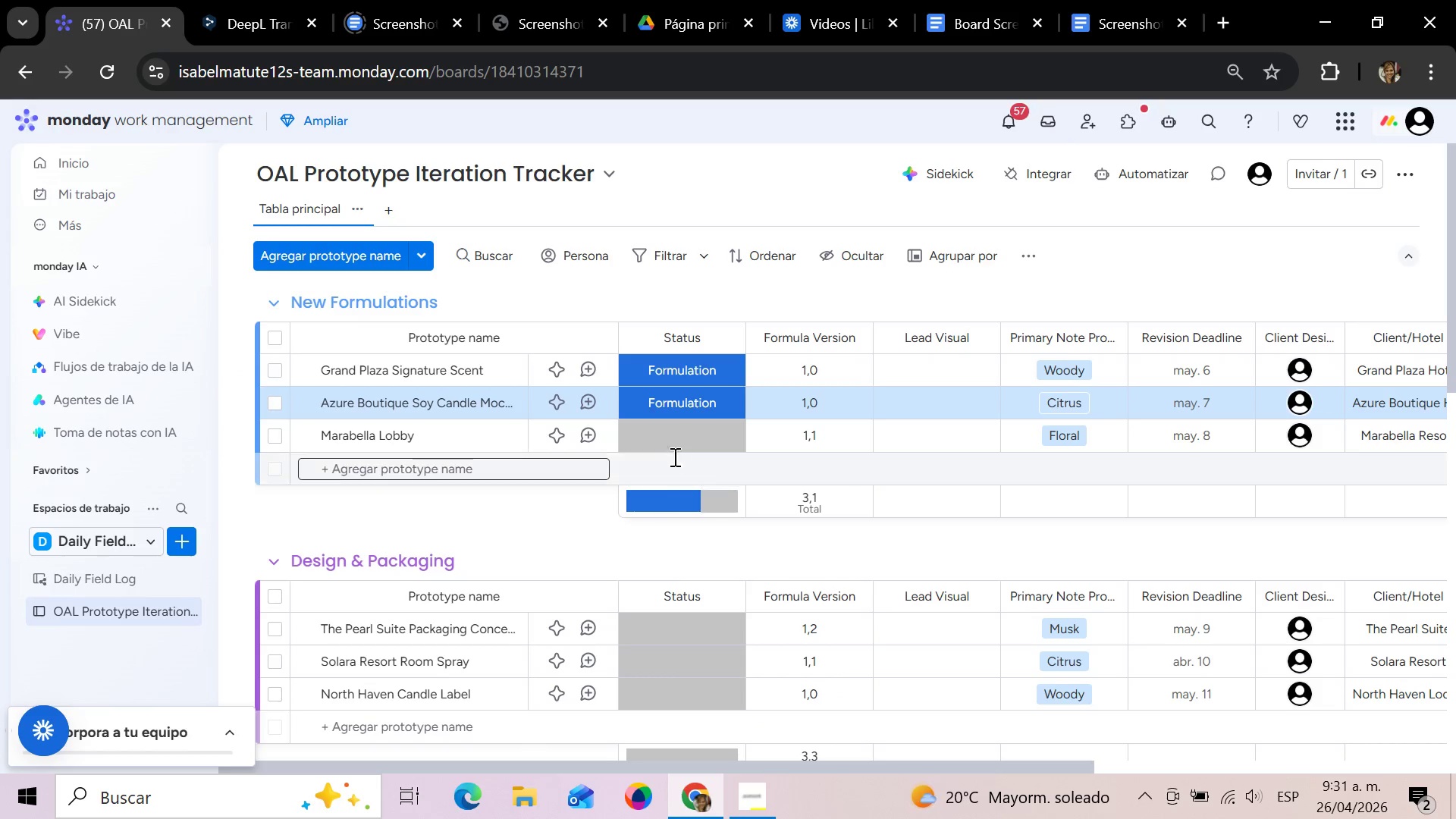 
left_click([676, 433])
 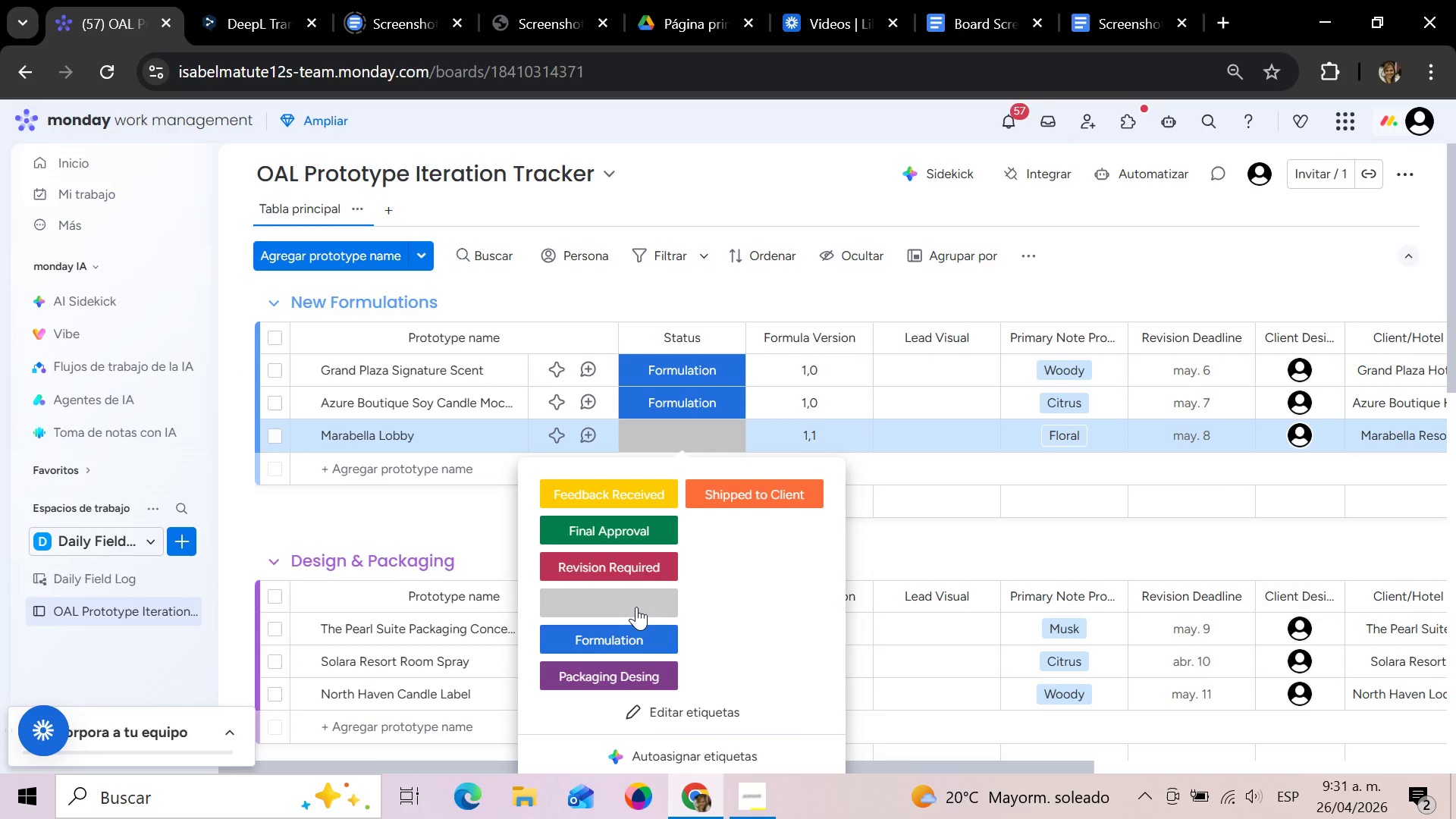 
left_click([626, 638])
 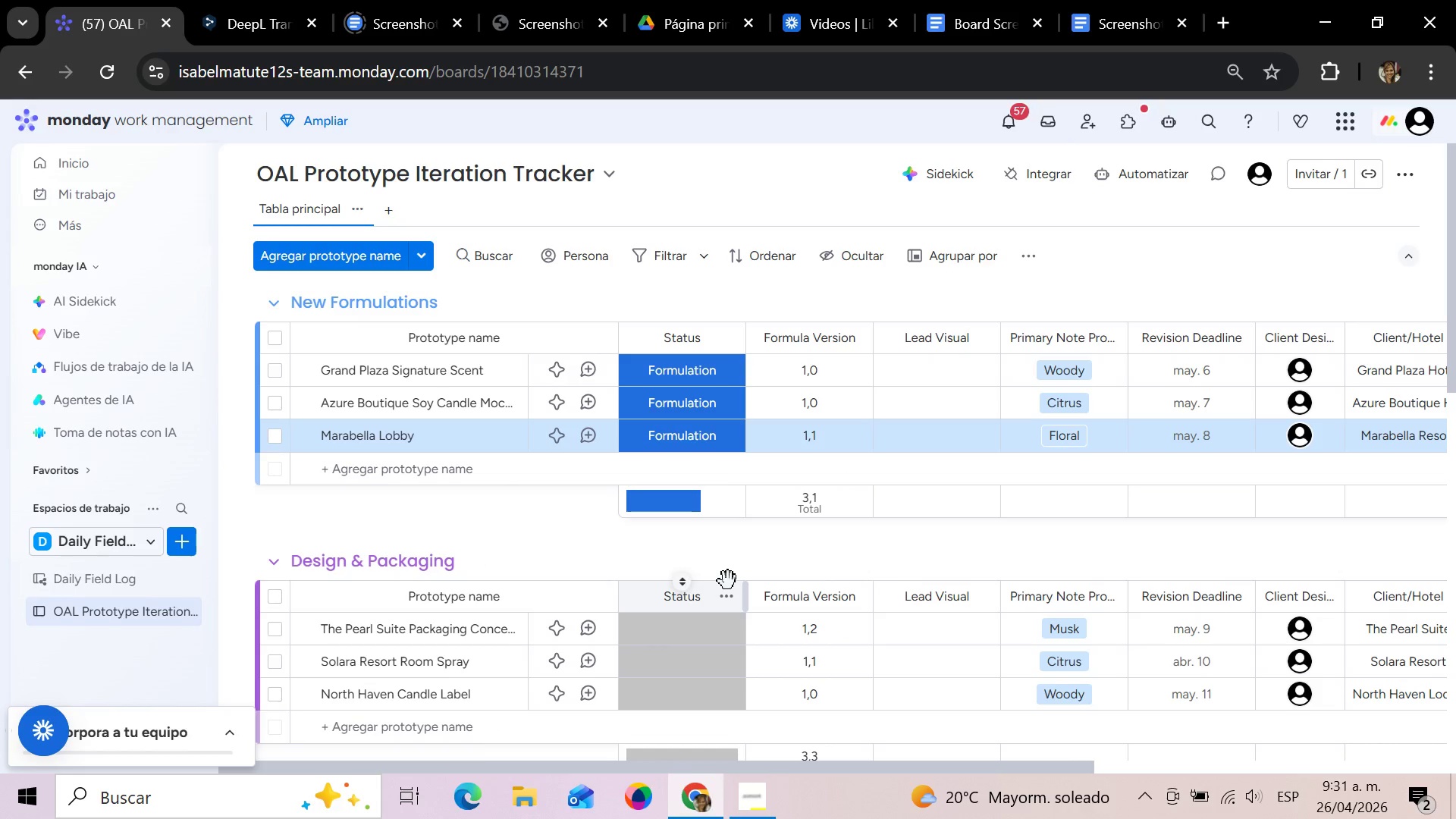 
scroll: coordinate [728, 581], scroll_direction: down, amount: 2.0
 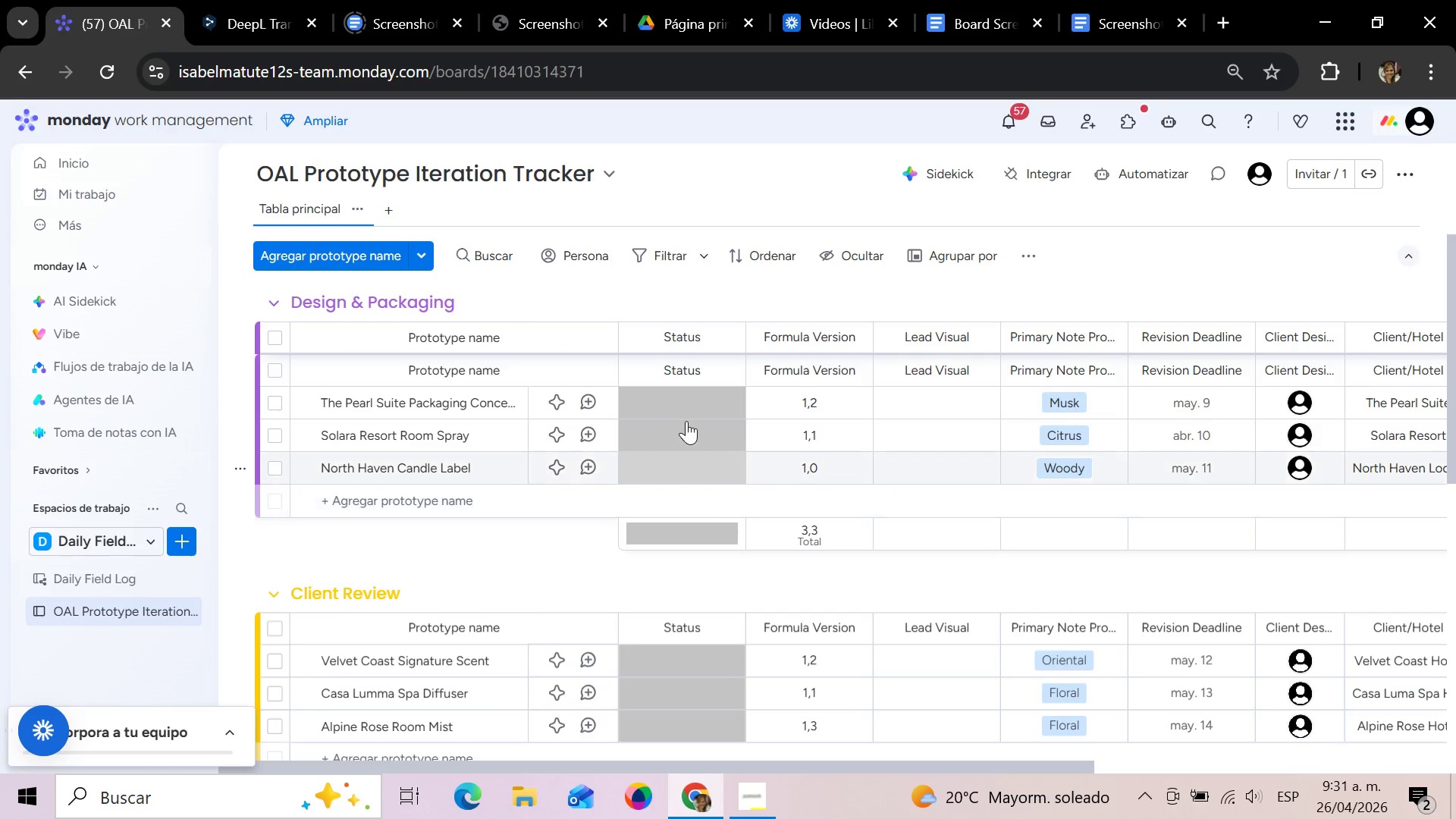 
left_click([686, 391])
 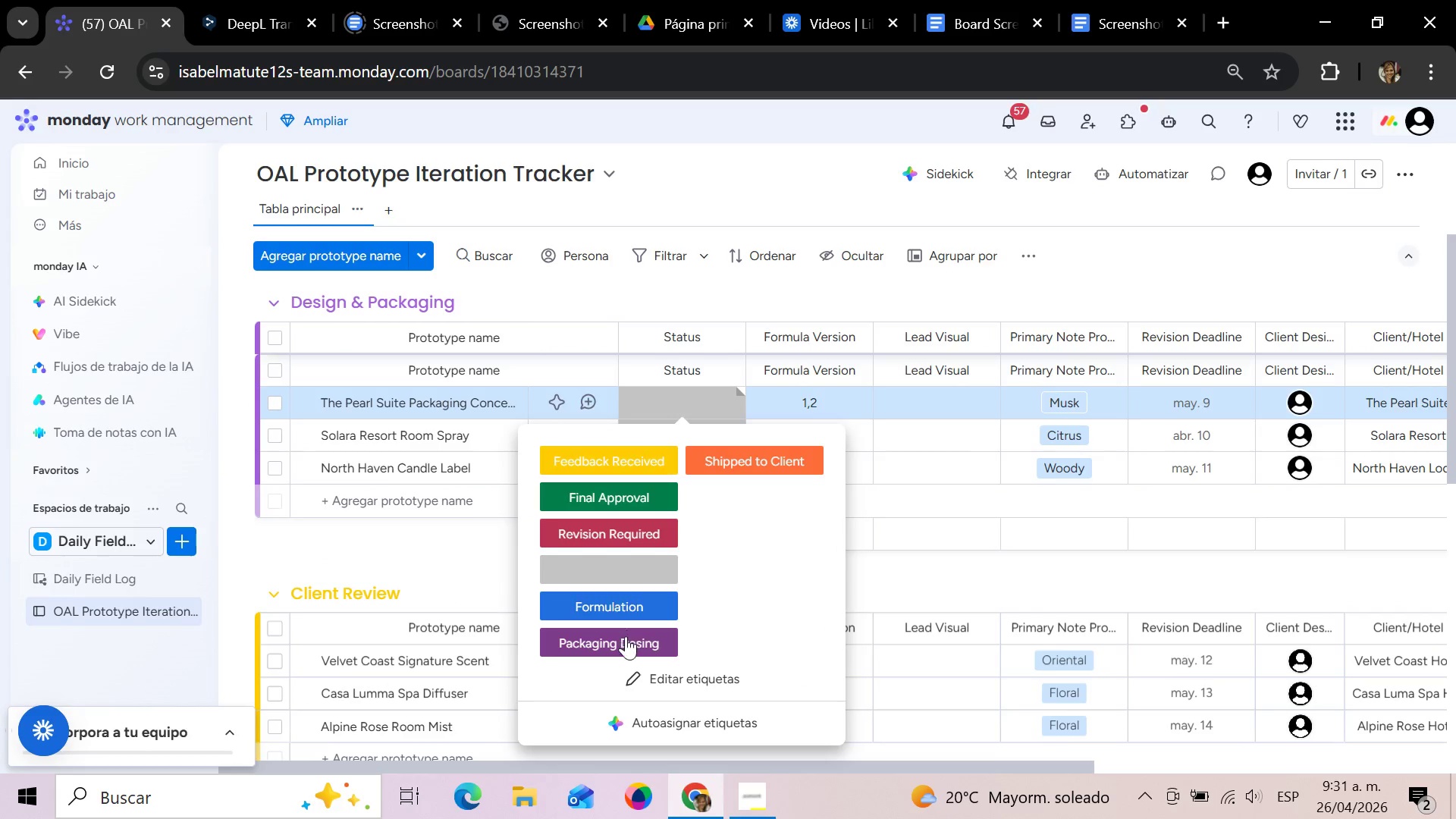 
left_click([624, 640])
 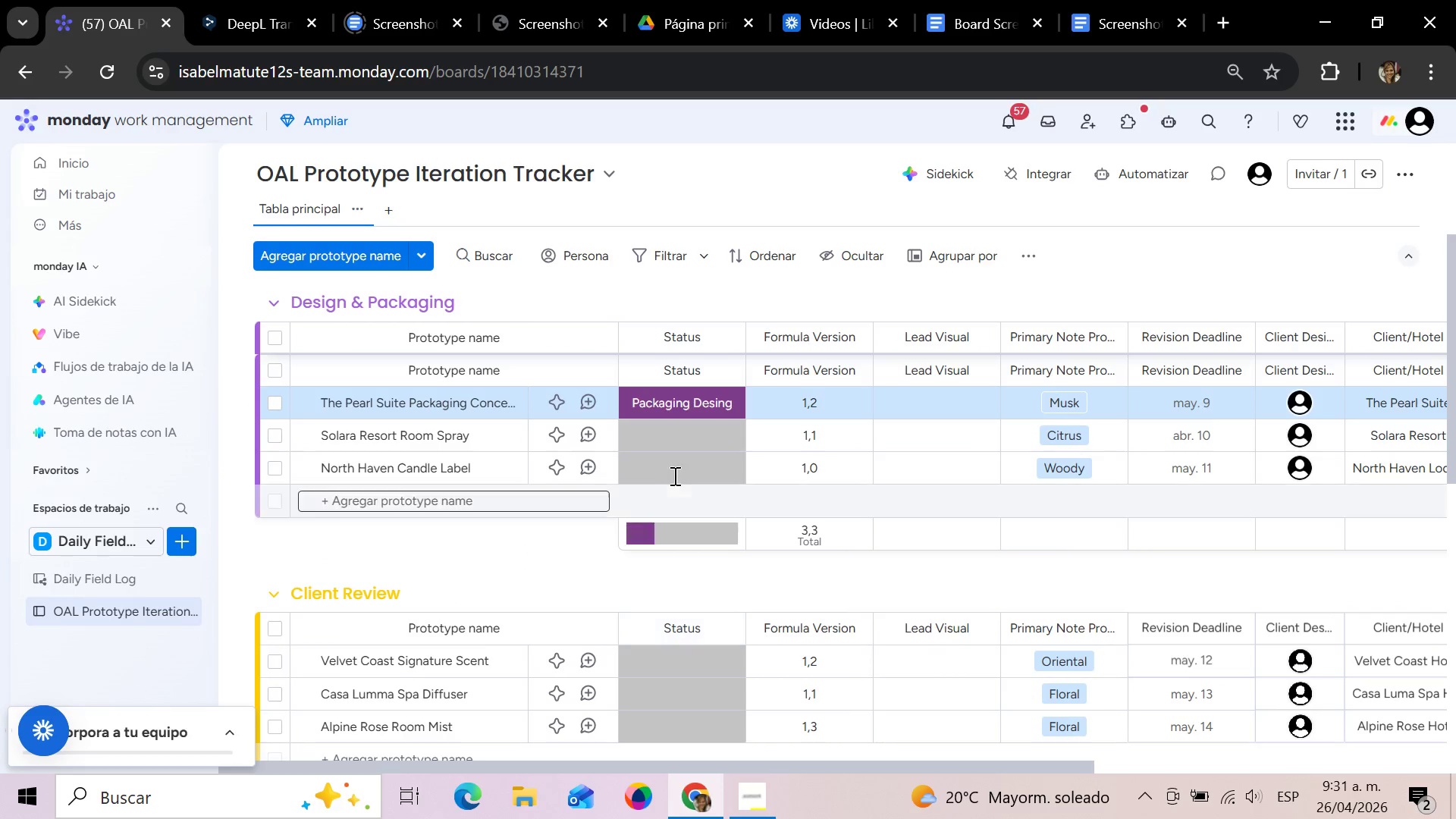 
mouse_move([686, 413])
 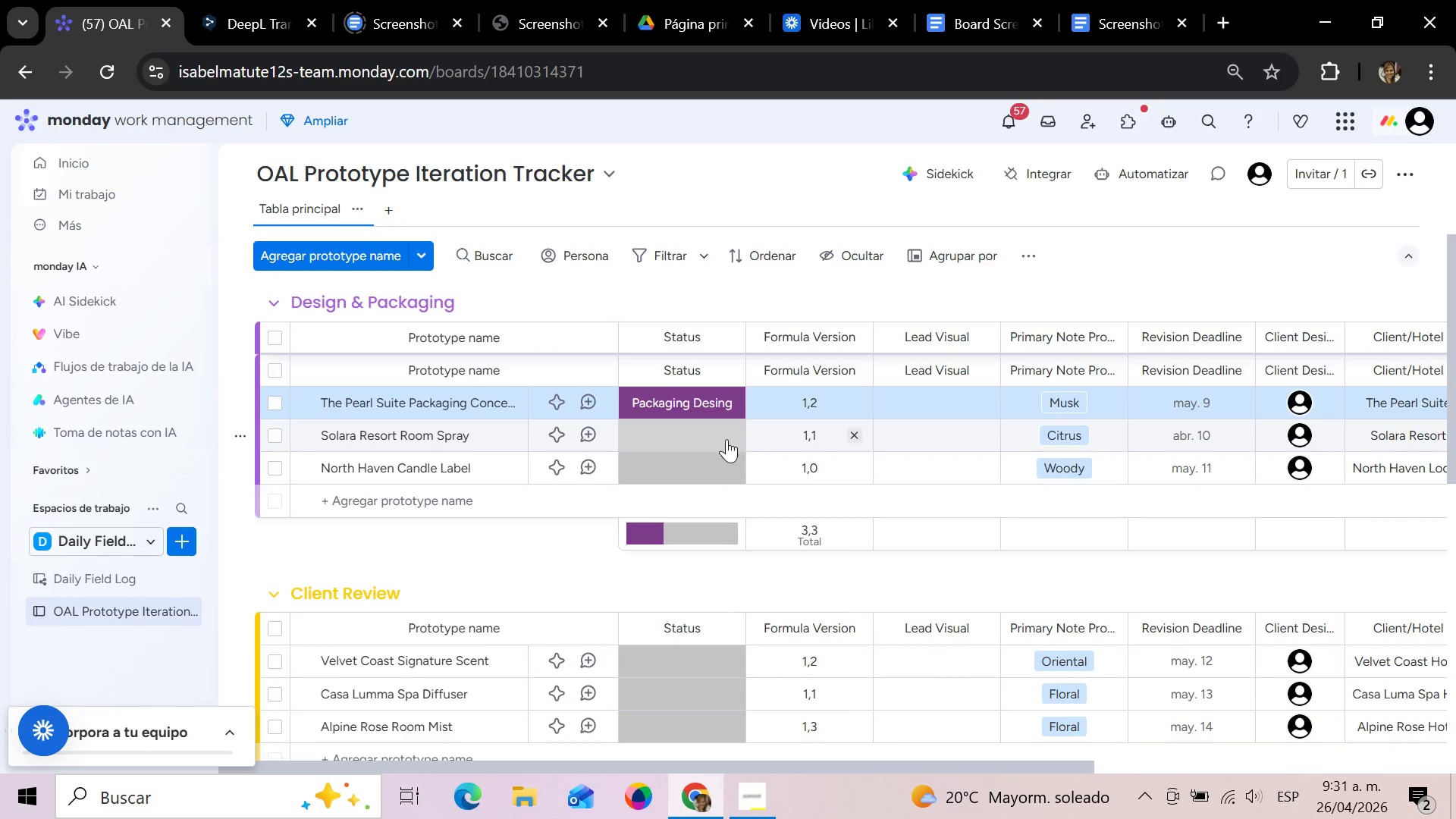 
left_click([713, 438])
 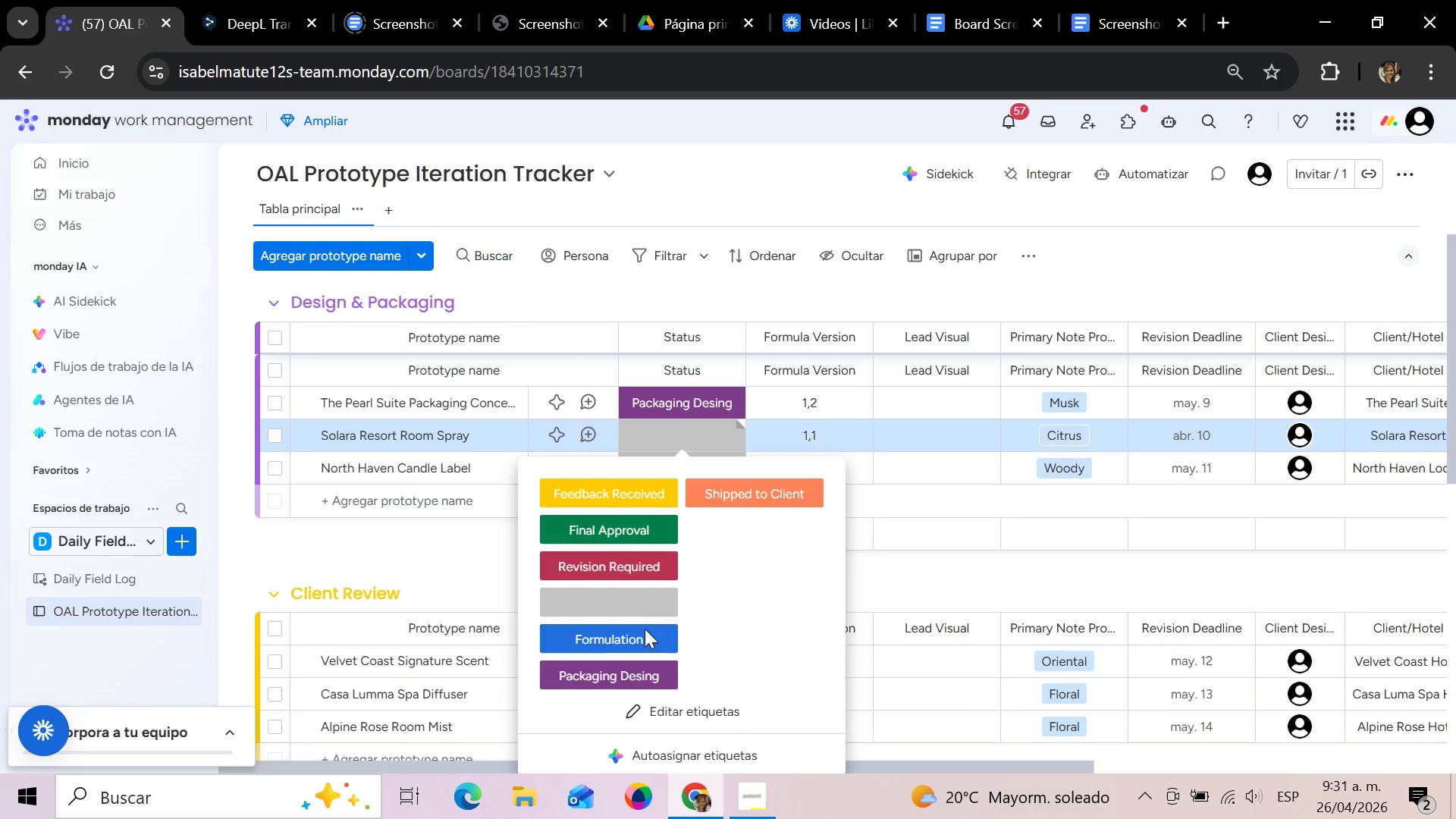 
left_click([627, 674])
 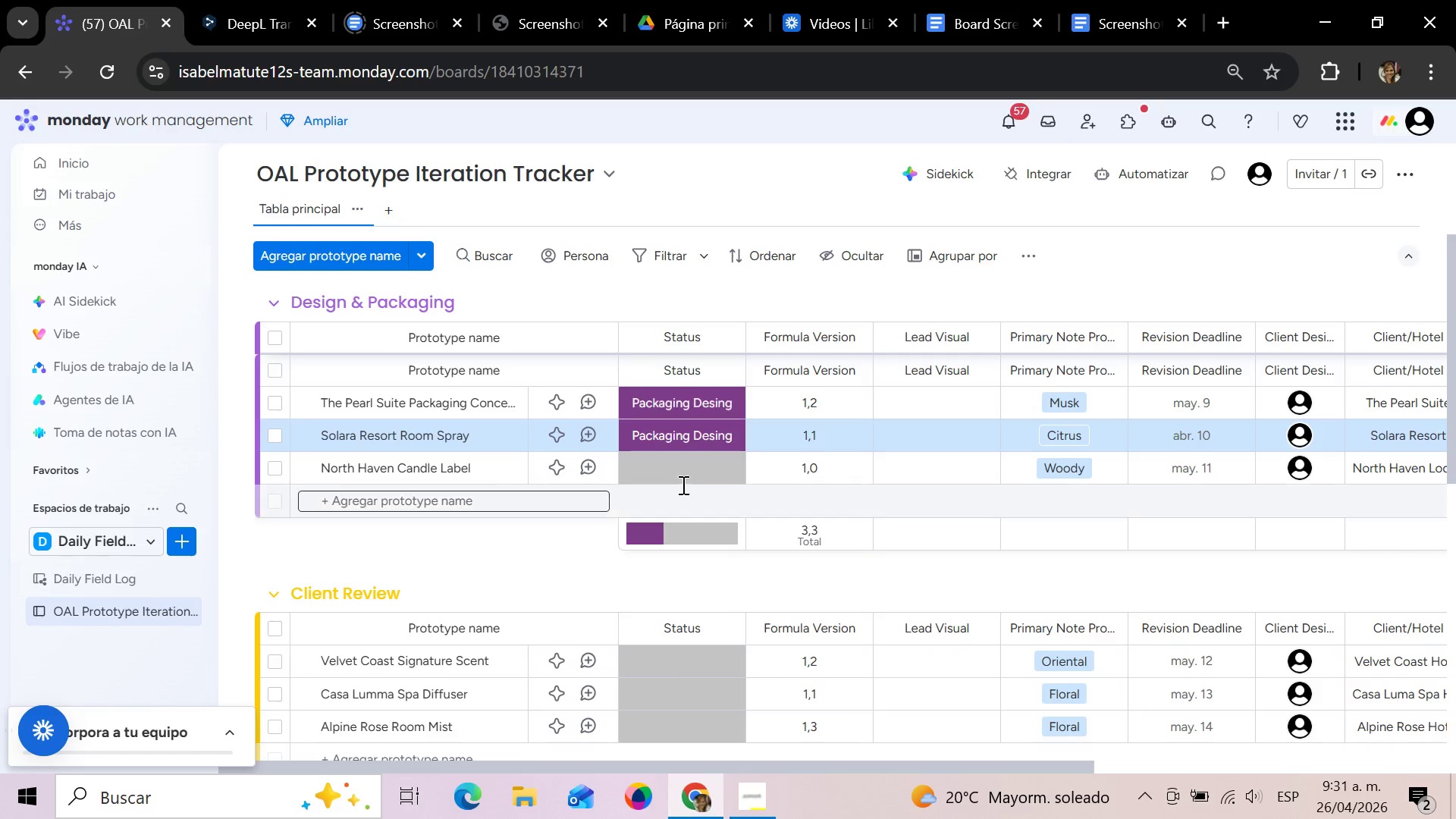 
left_click([685, 479])
 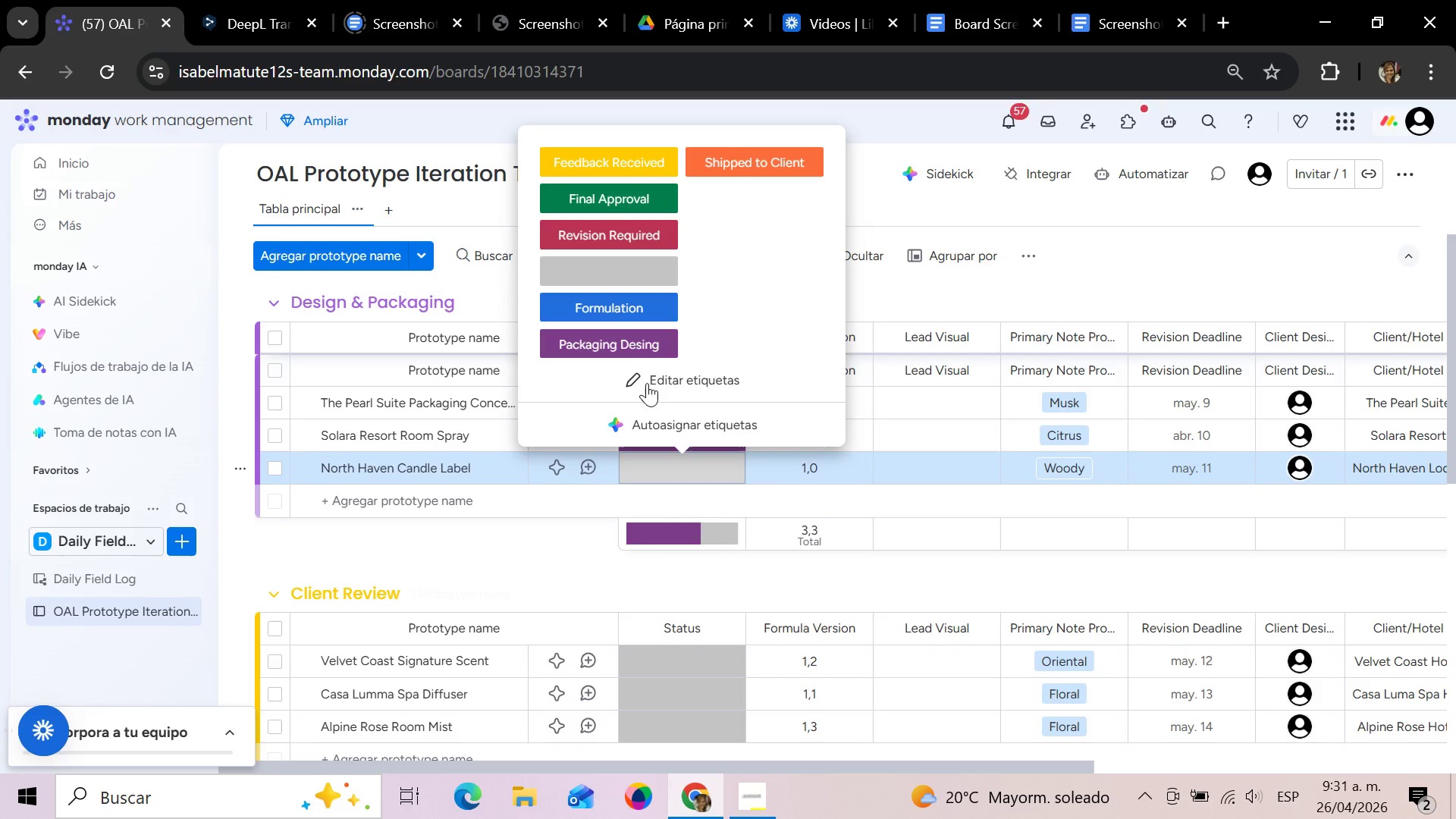 
left_click([639, 342])
 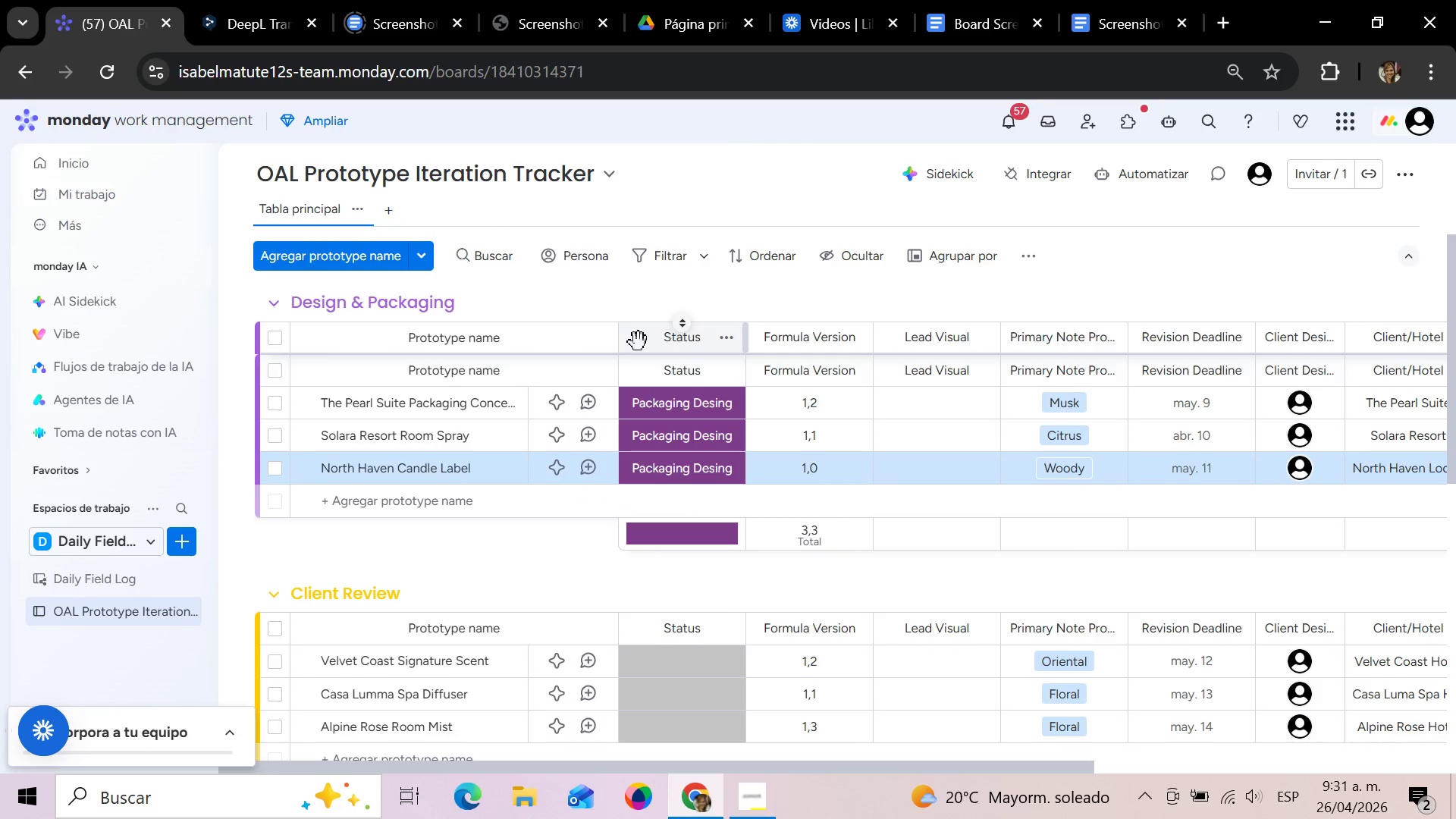 
scroll: coordinate [684, 516], scroll_direction: down, amount: 2.0
 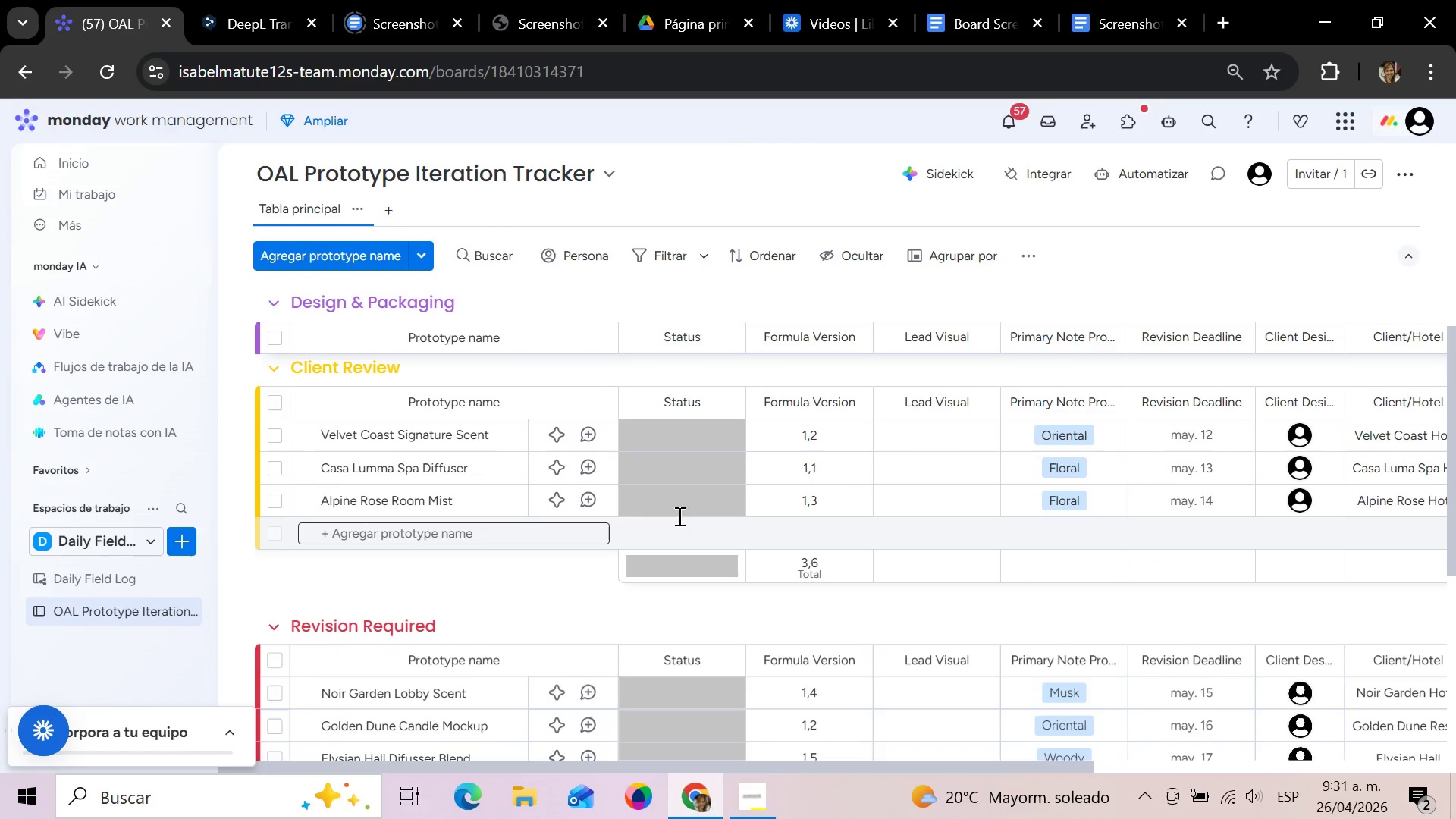 
scroll: coordinate [676, 526], scroll_direction: up, amount: 1.0
 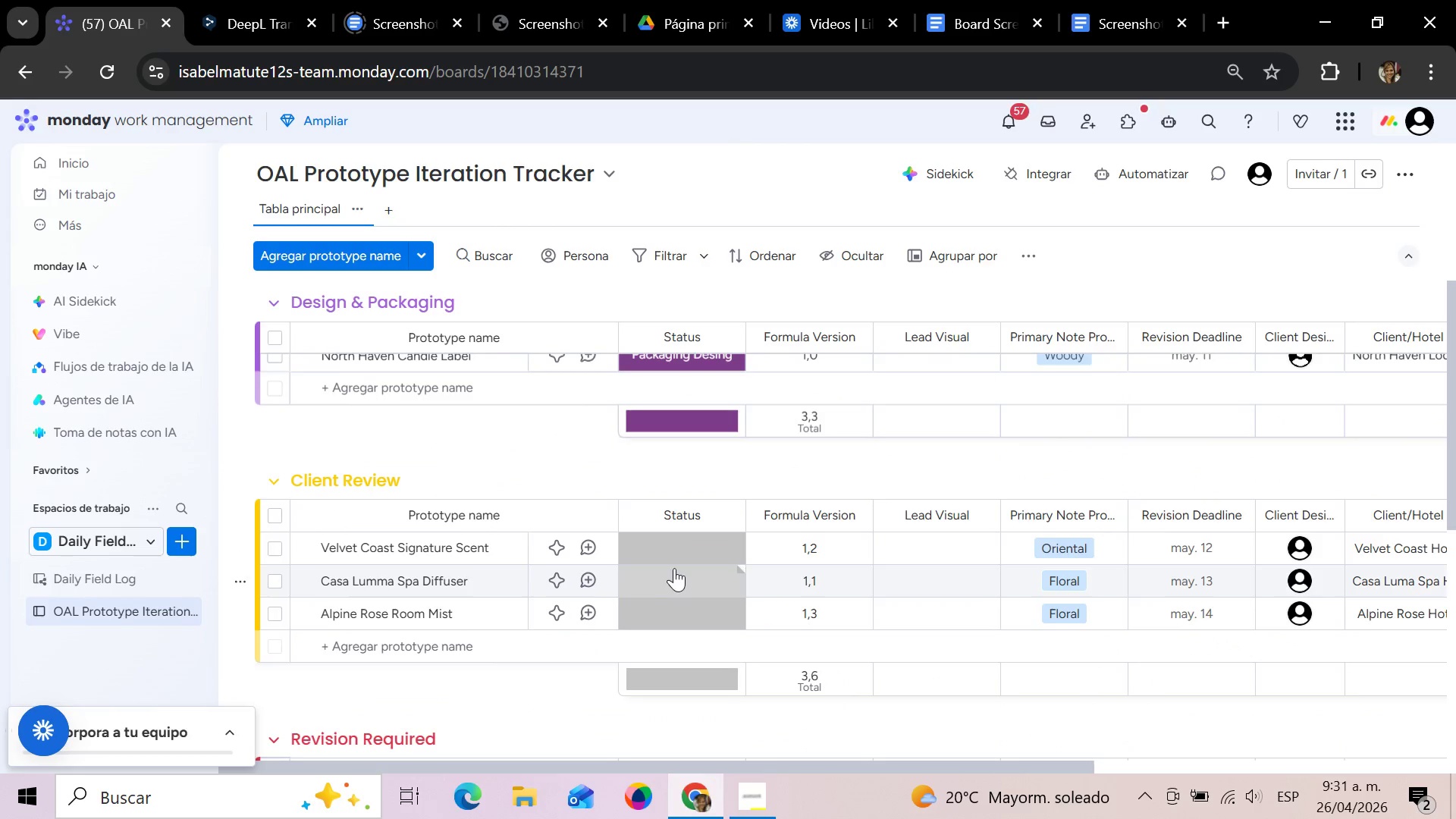 
left_click([679, 546])
 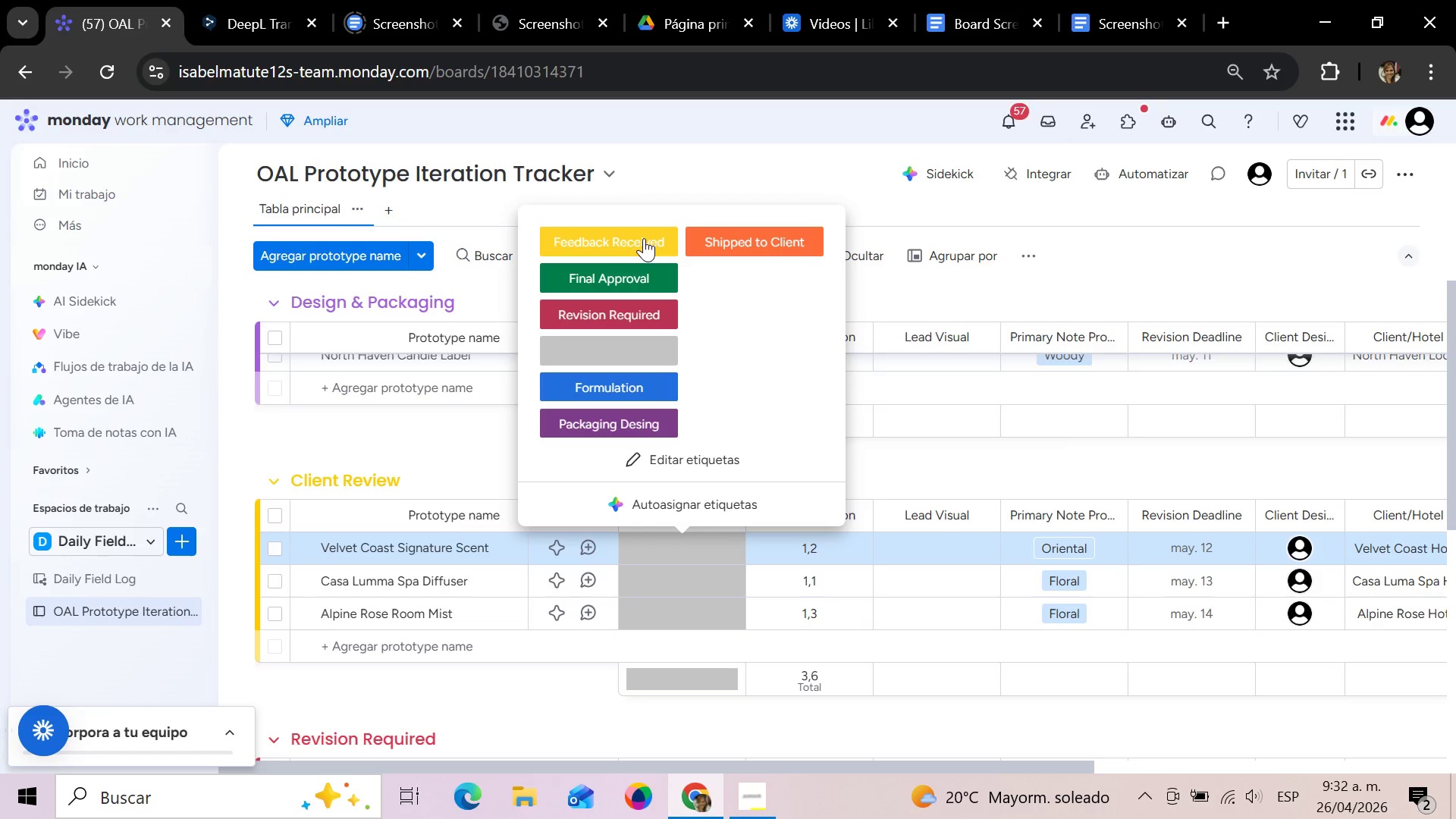 
wait(12.2)
 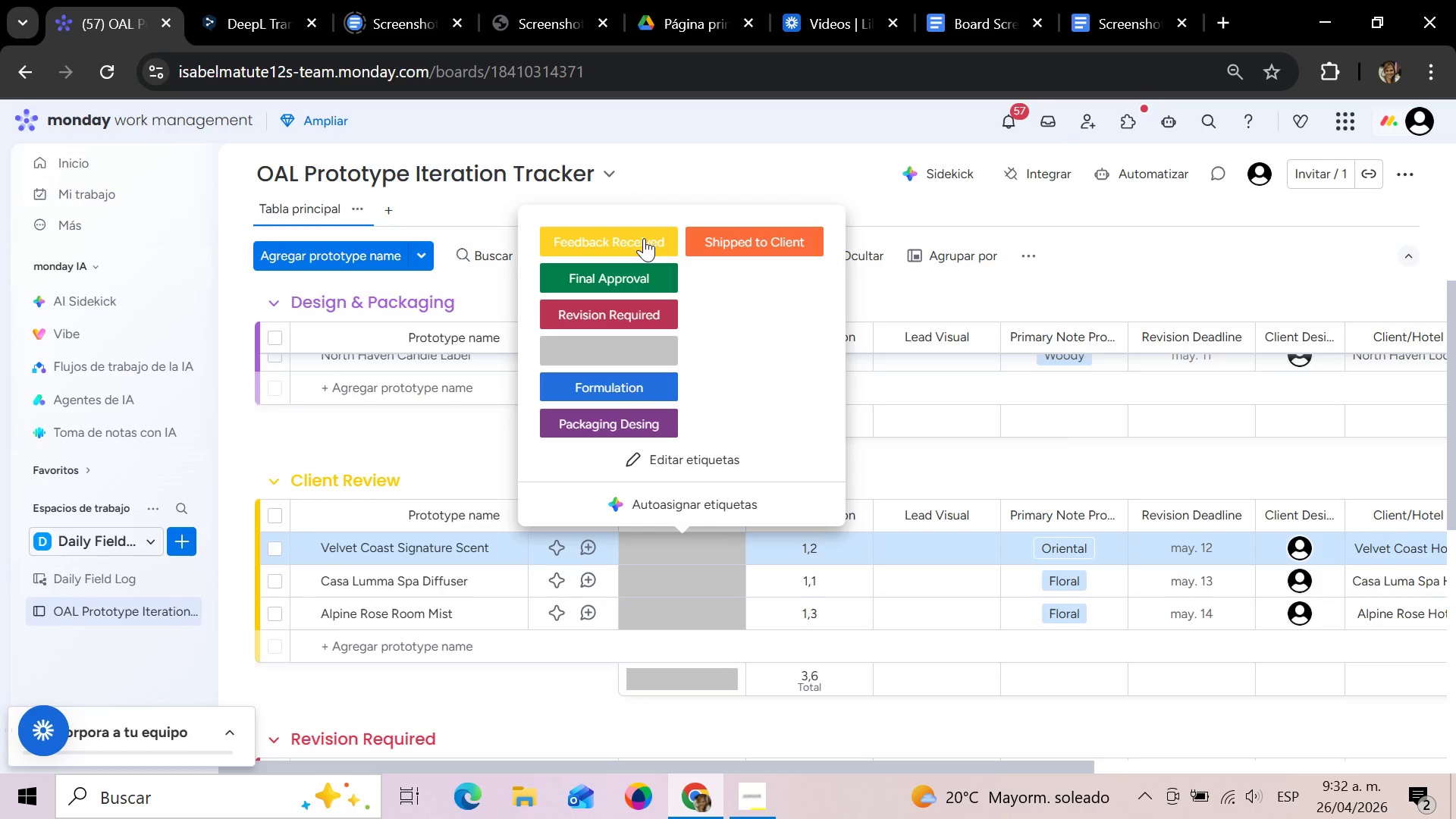 
left_click([731, 242])
 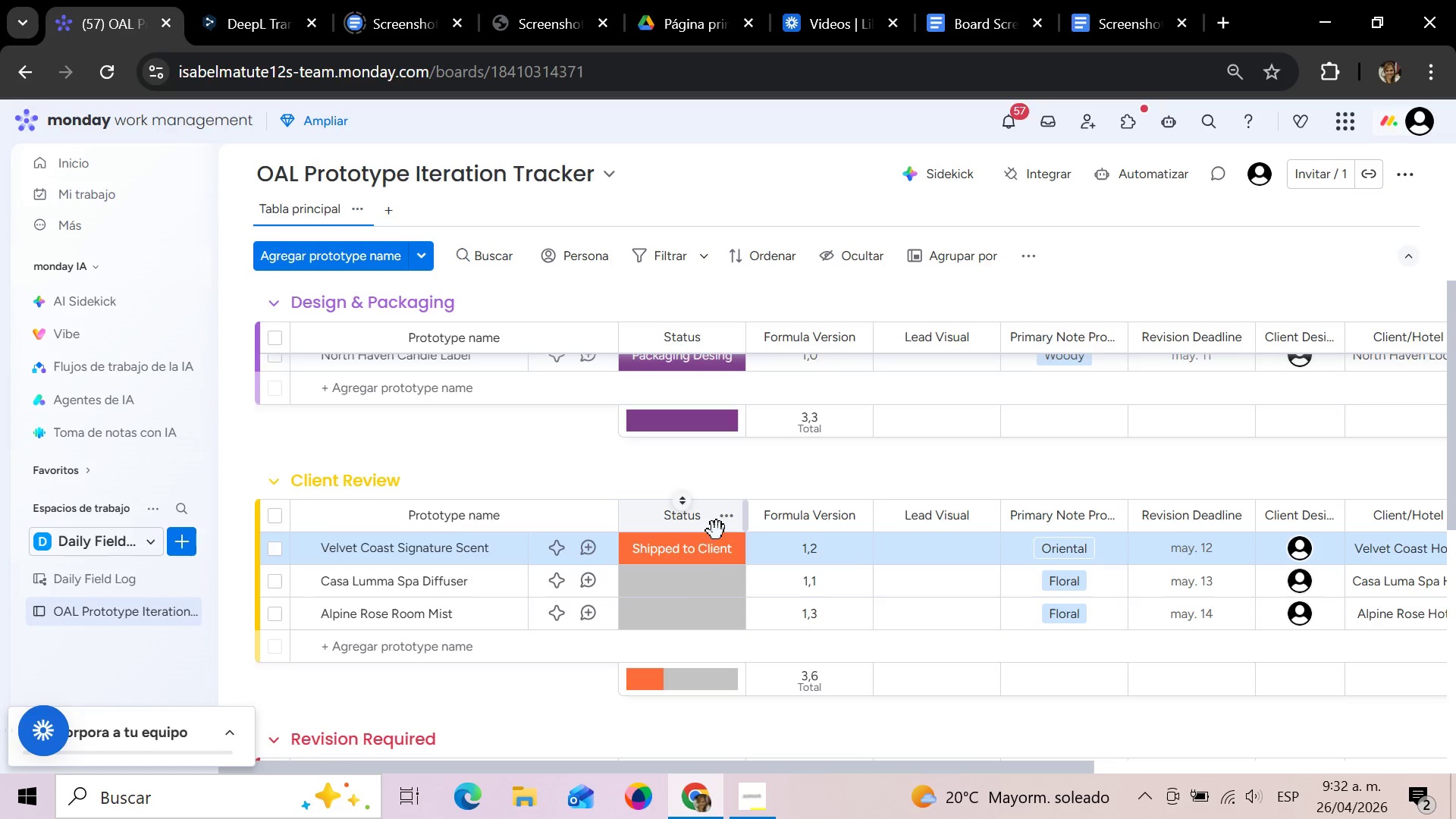 
left_click([702, 583])
 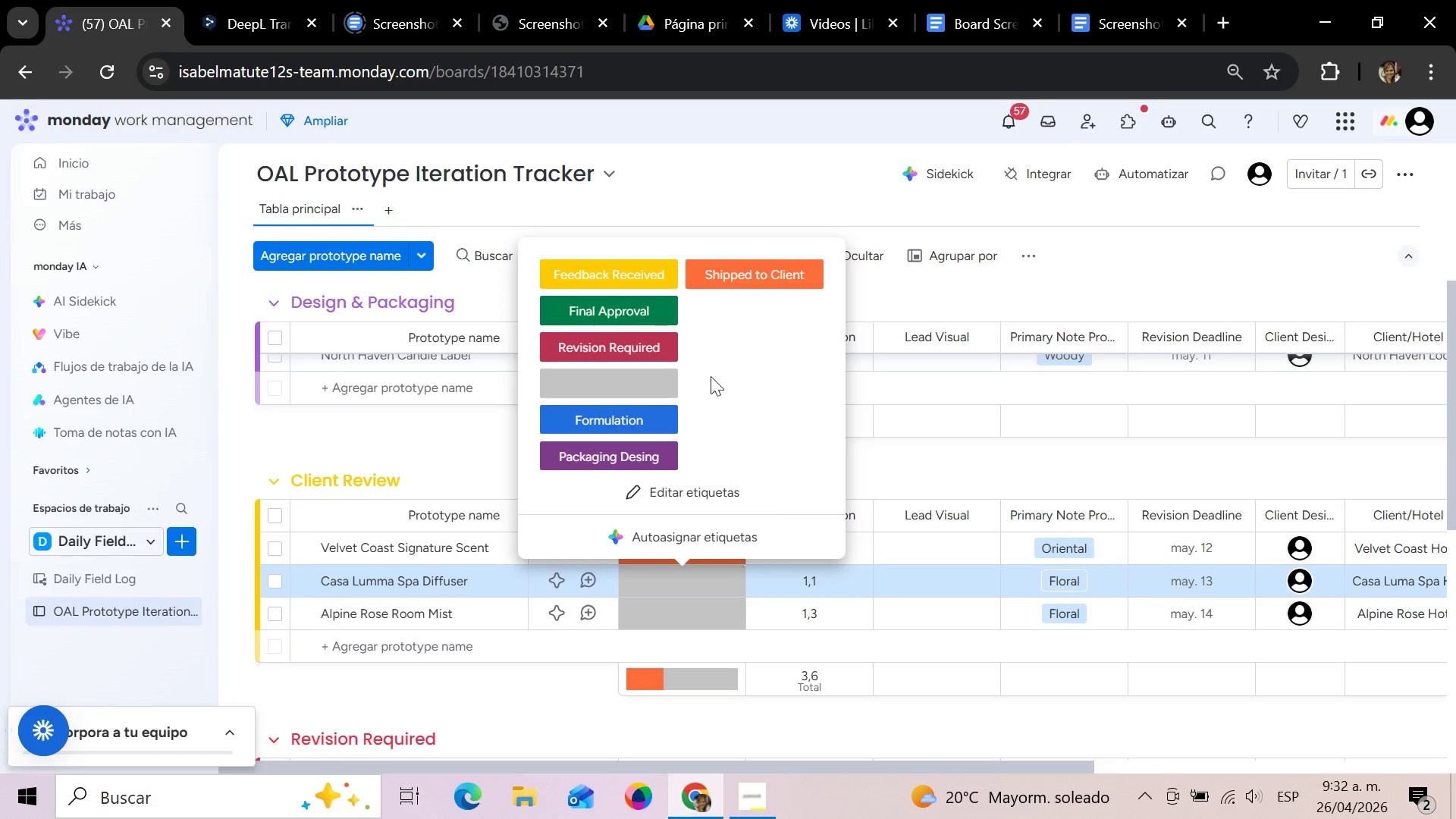 
left_click([748, 284])
 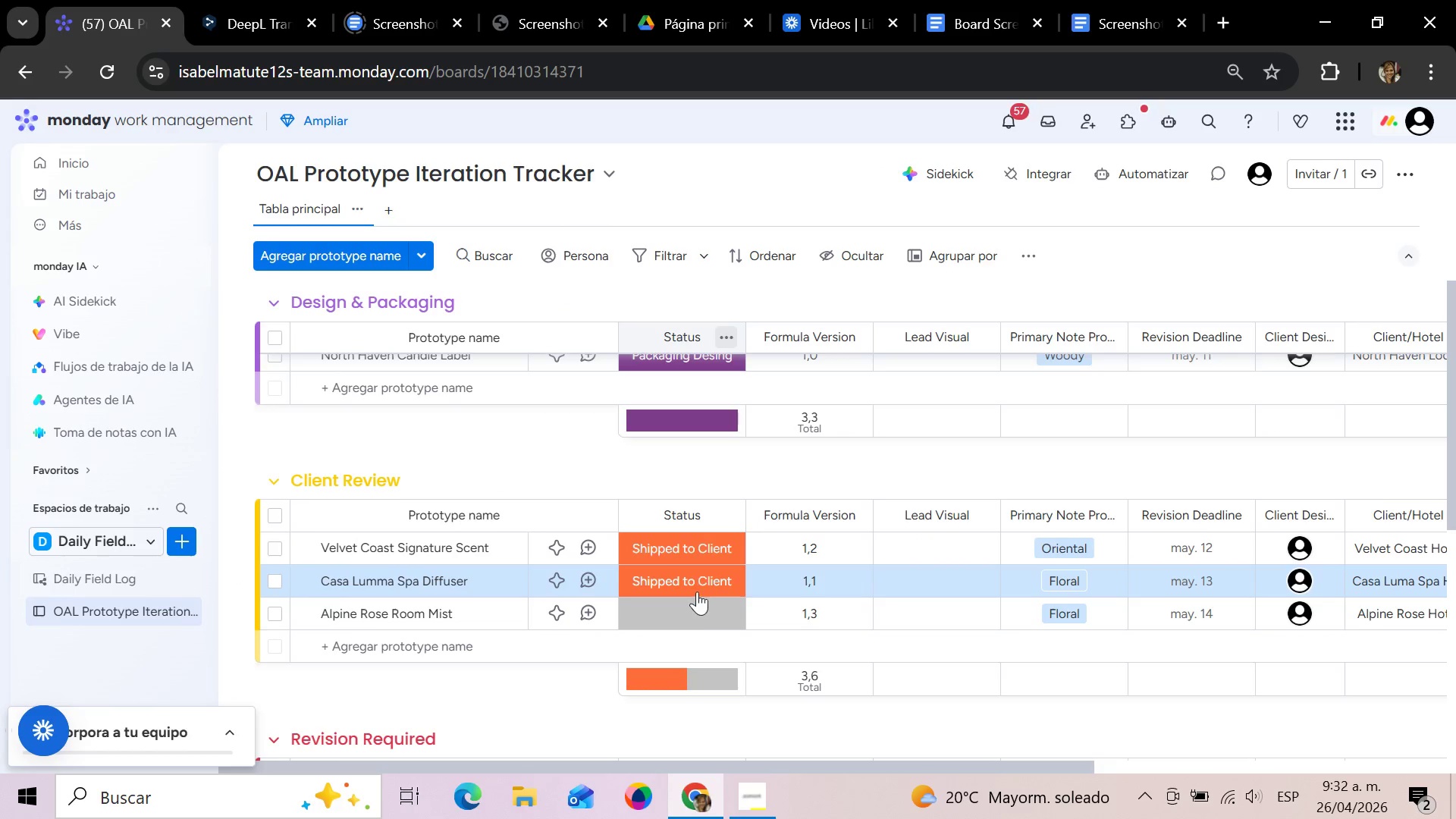 
left_click([690, 612])
 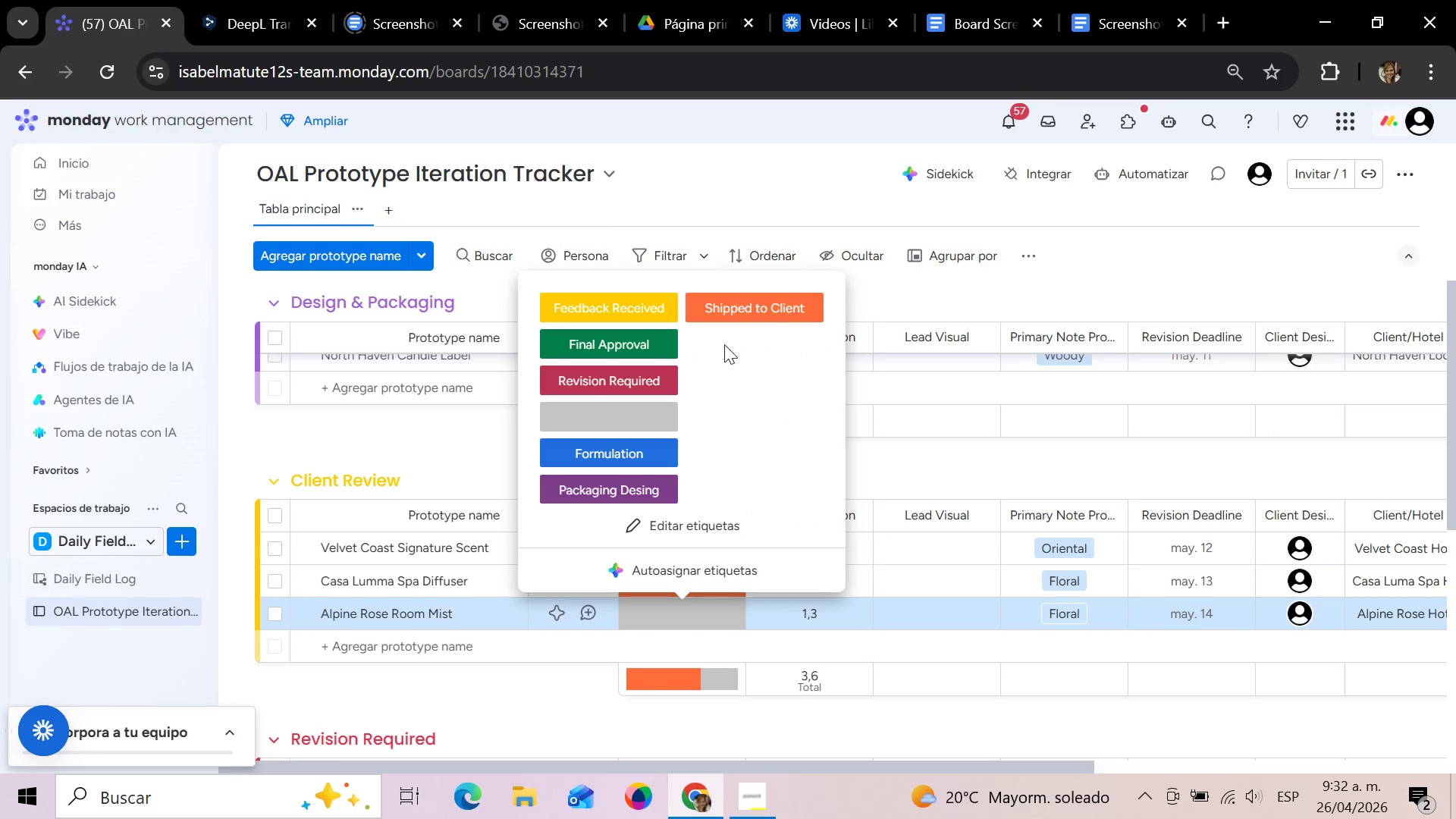 
left_click([736, 309])
 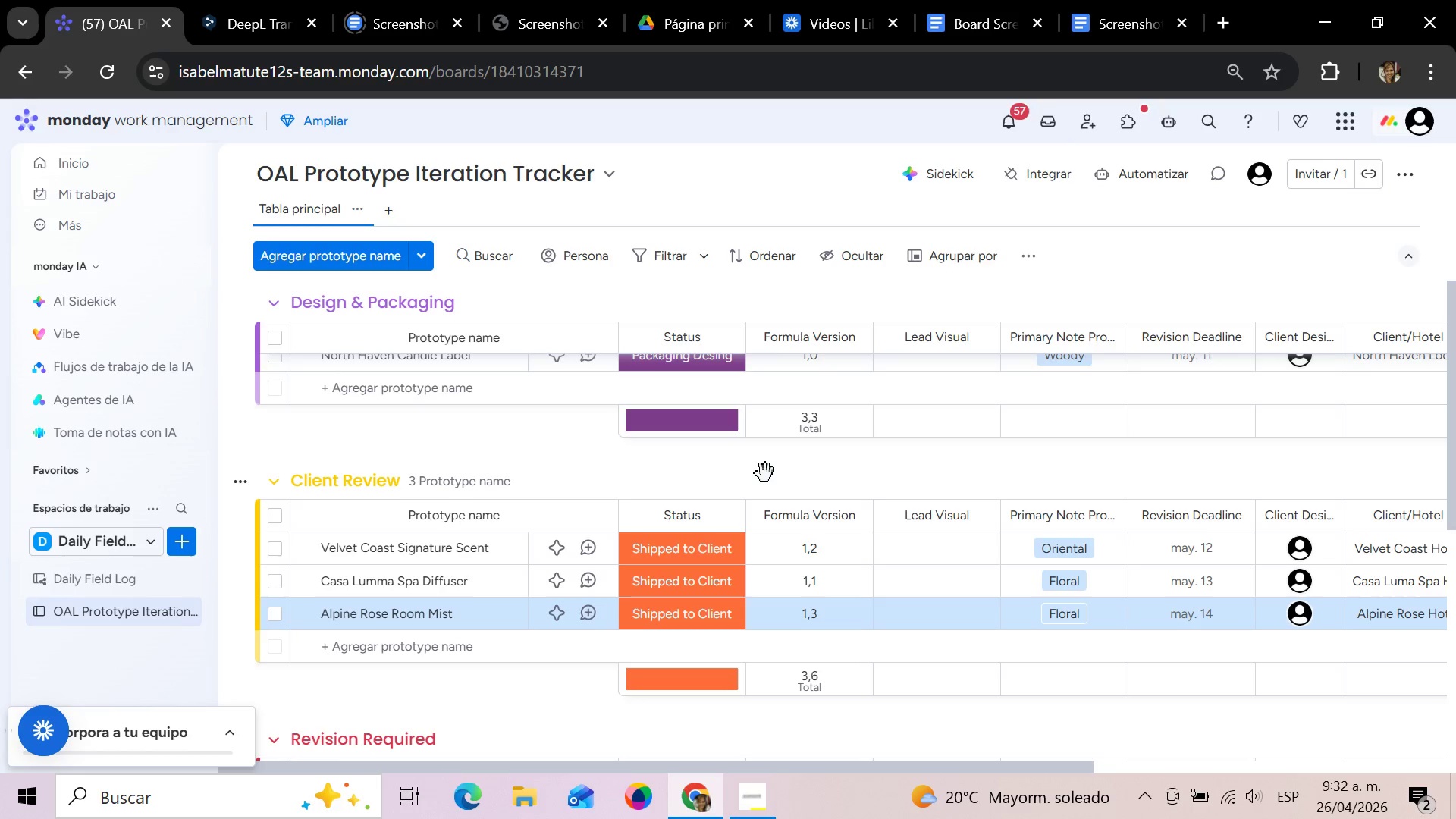 
wait(33.56)
 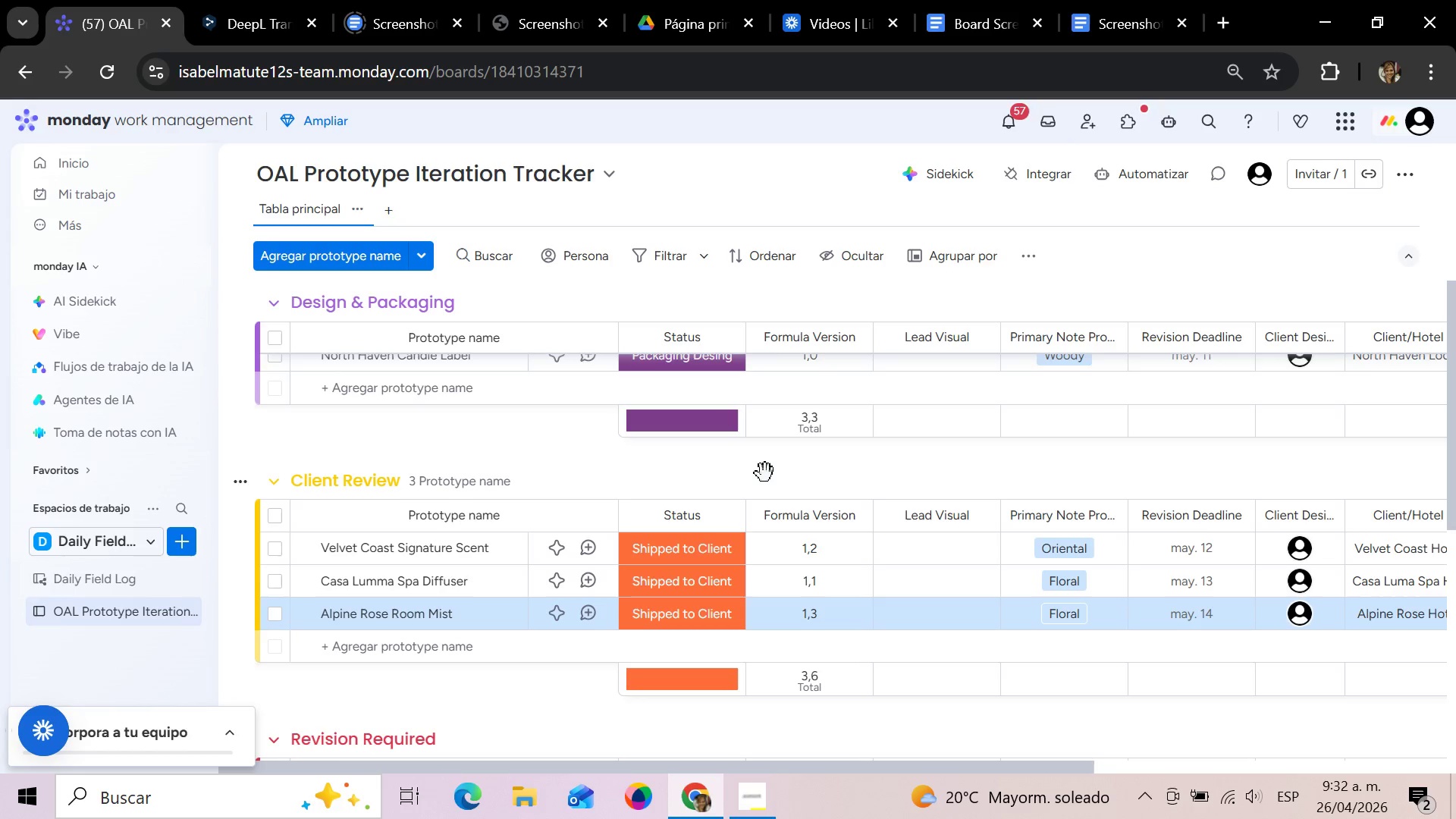 
scroll: coordinate [595, 516], scroll_direction: down, amount: 3.0
 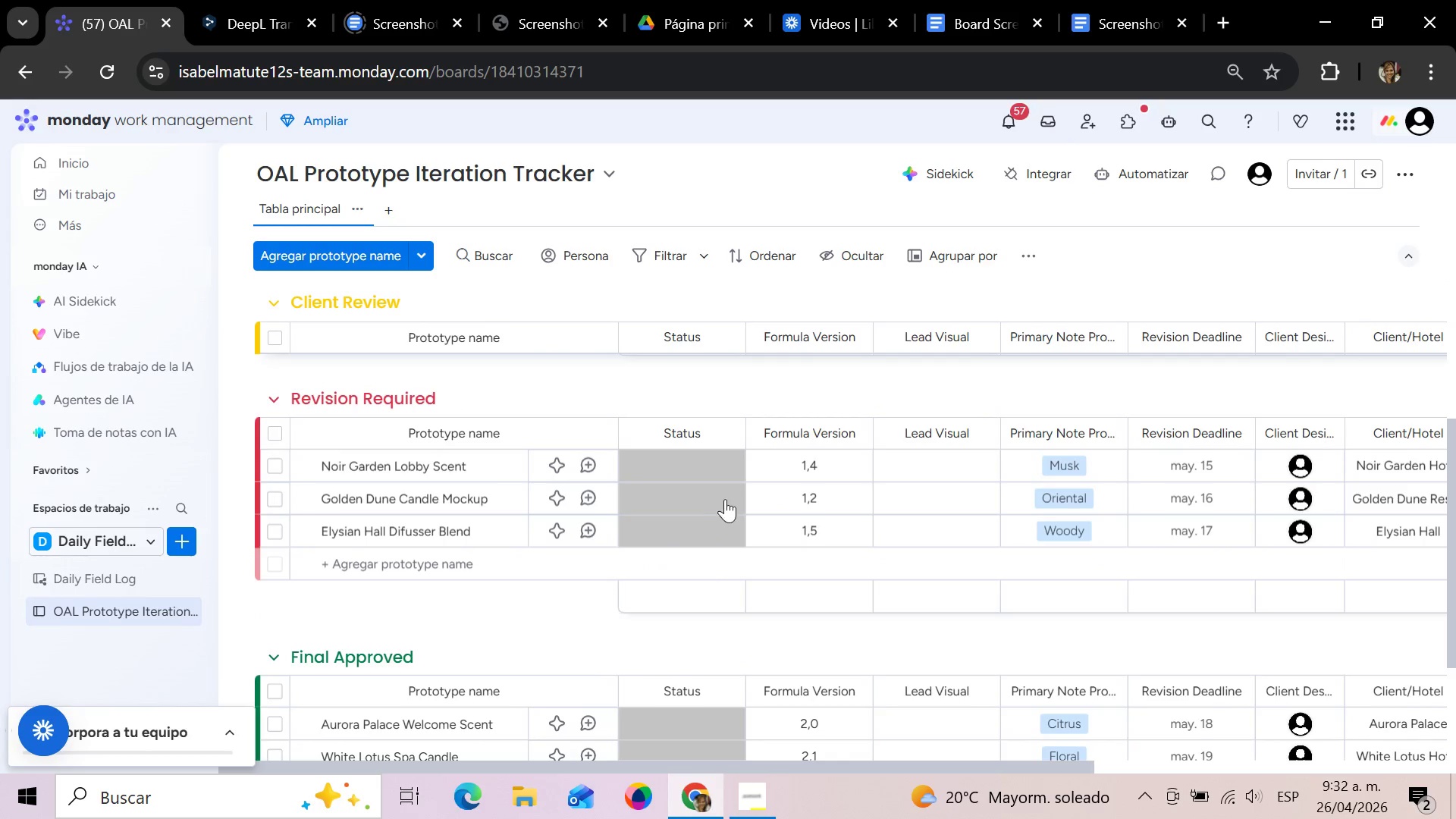 
left_click([722, 472])
 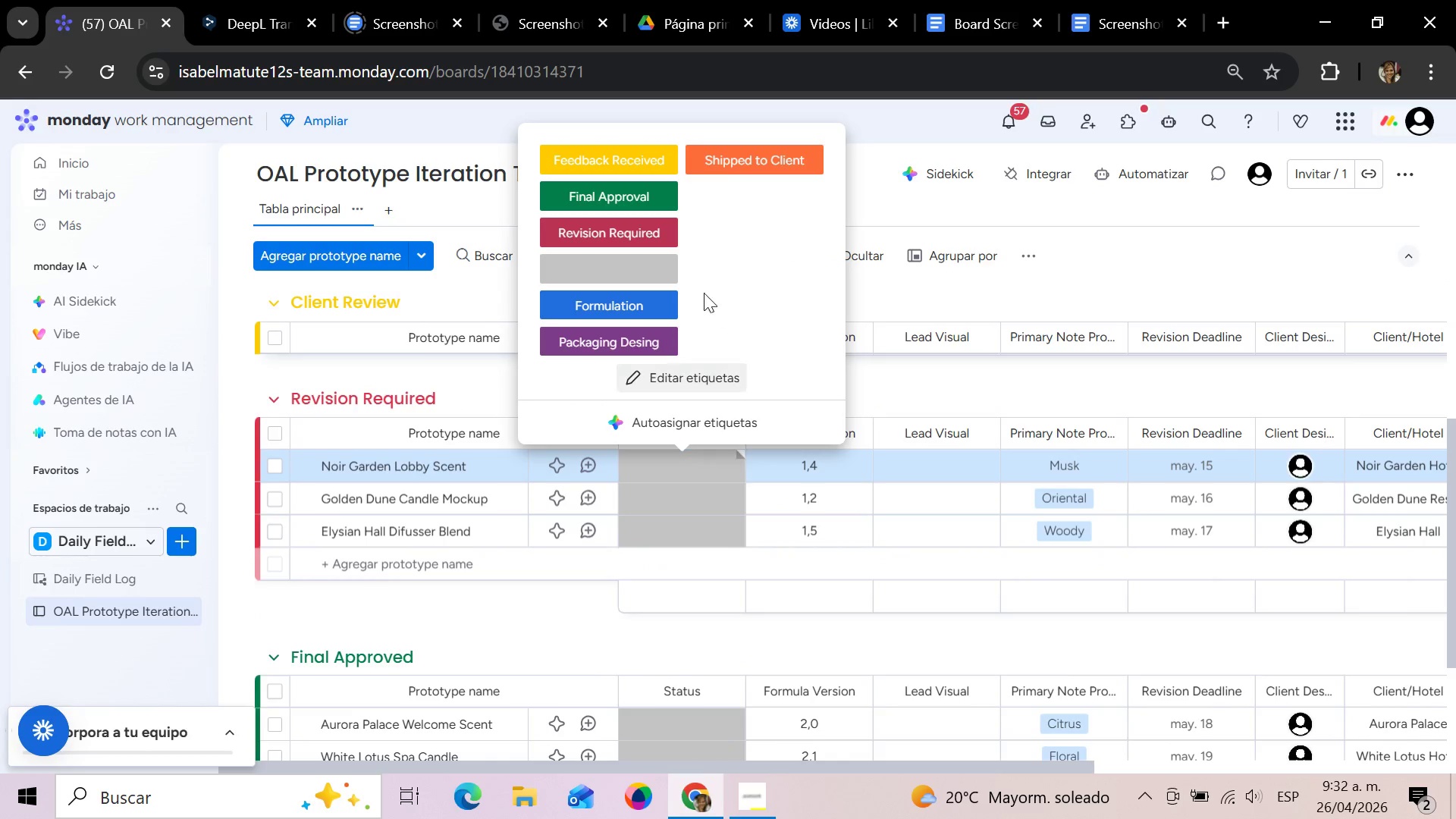 
left_click([645, 225])
 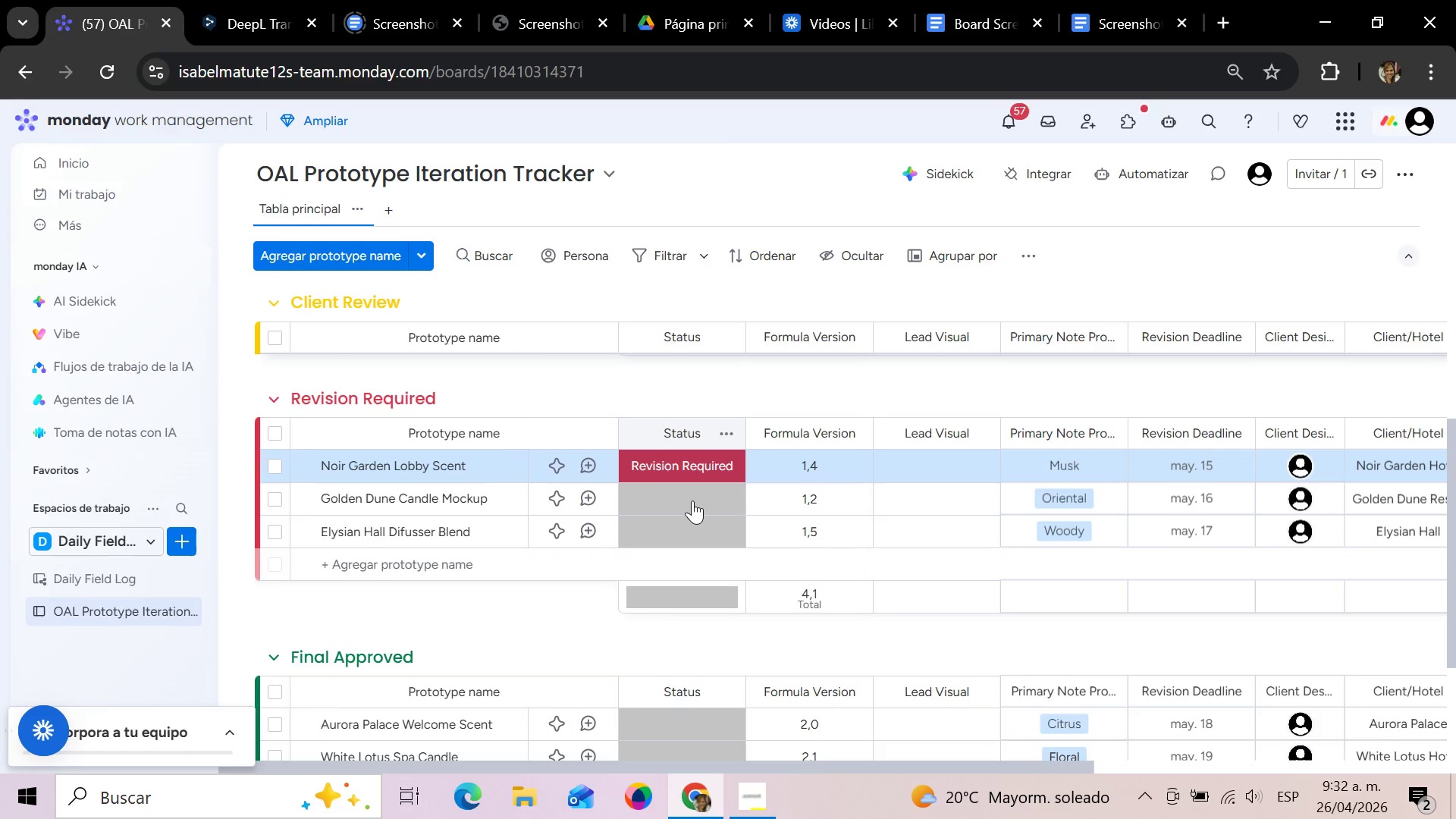 
left_click([692, 500])
 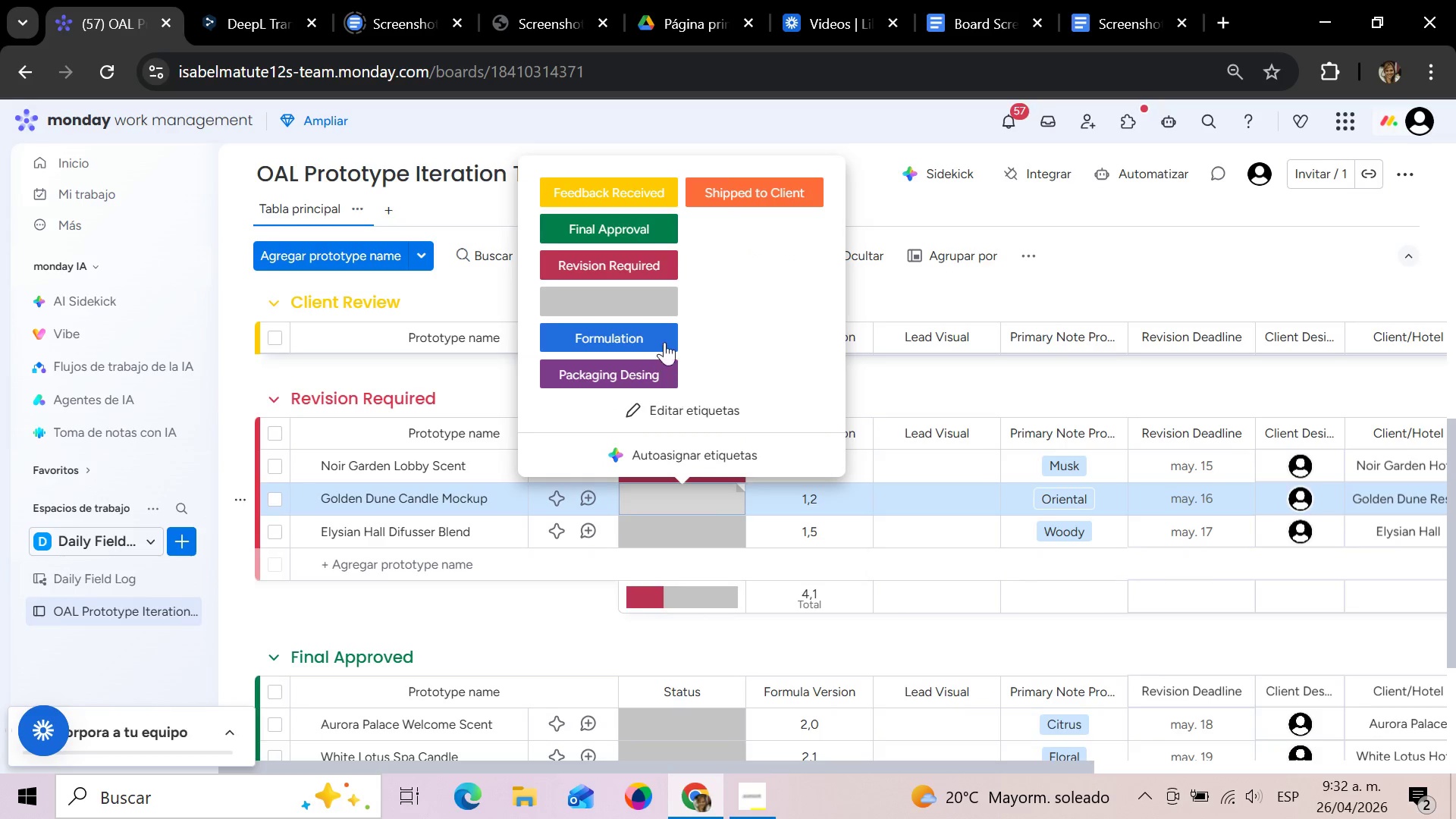 
left_click([656, 258])
 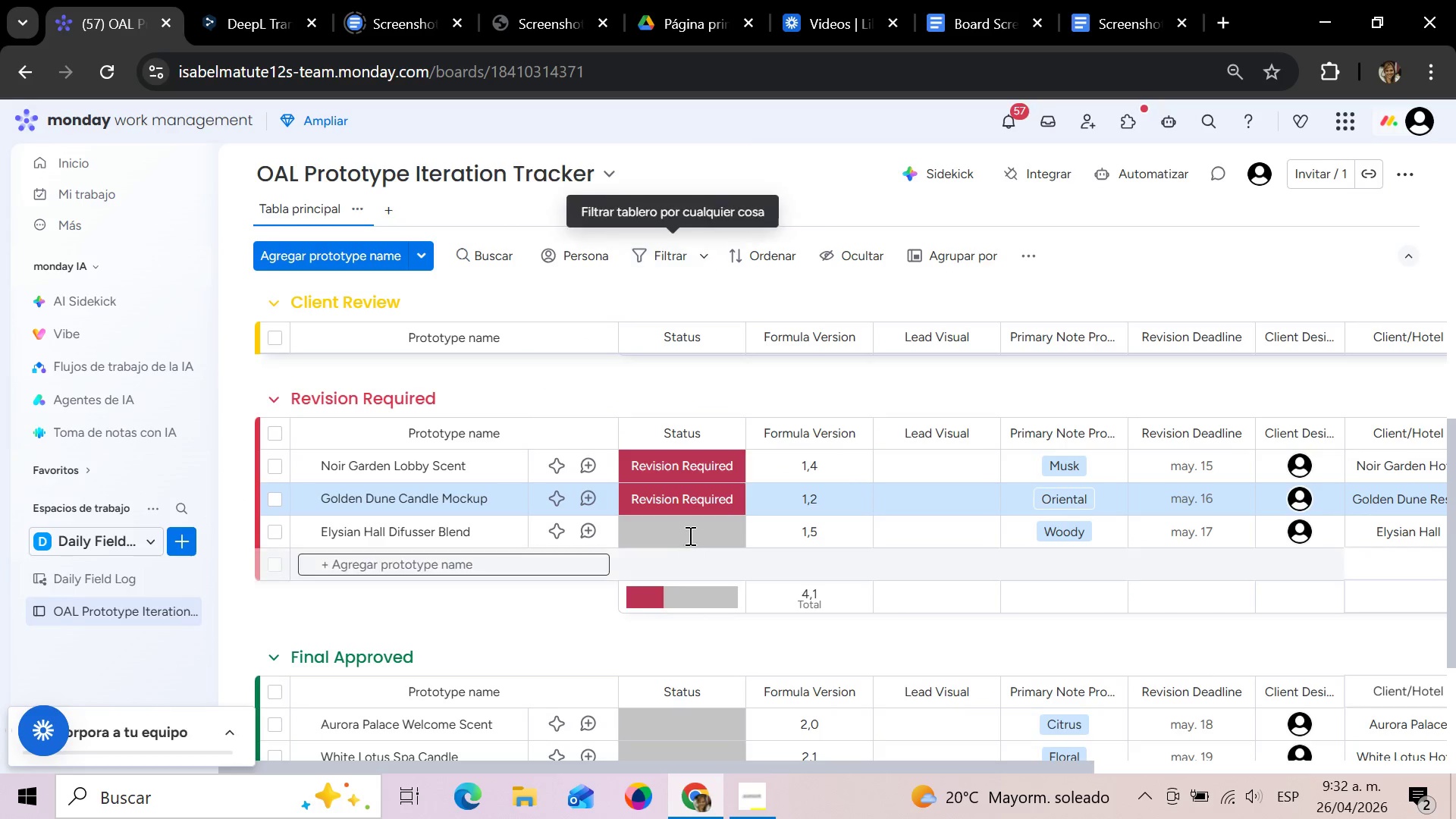 
left_click([690, 526])
 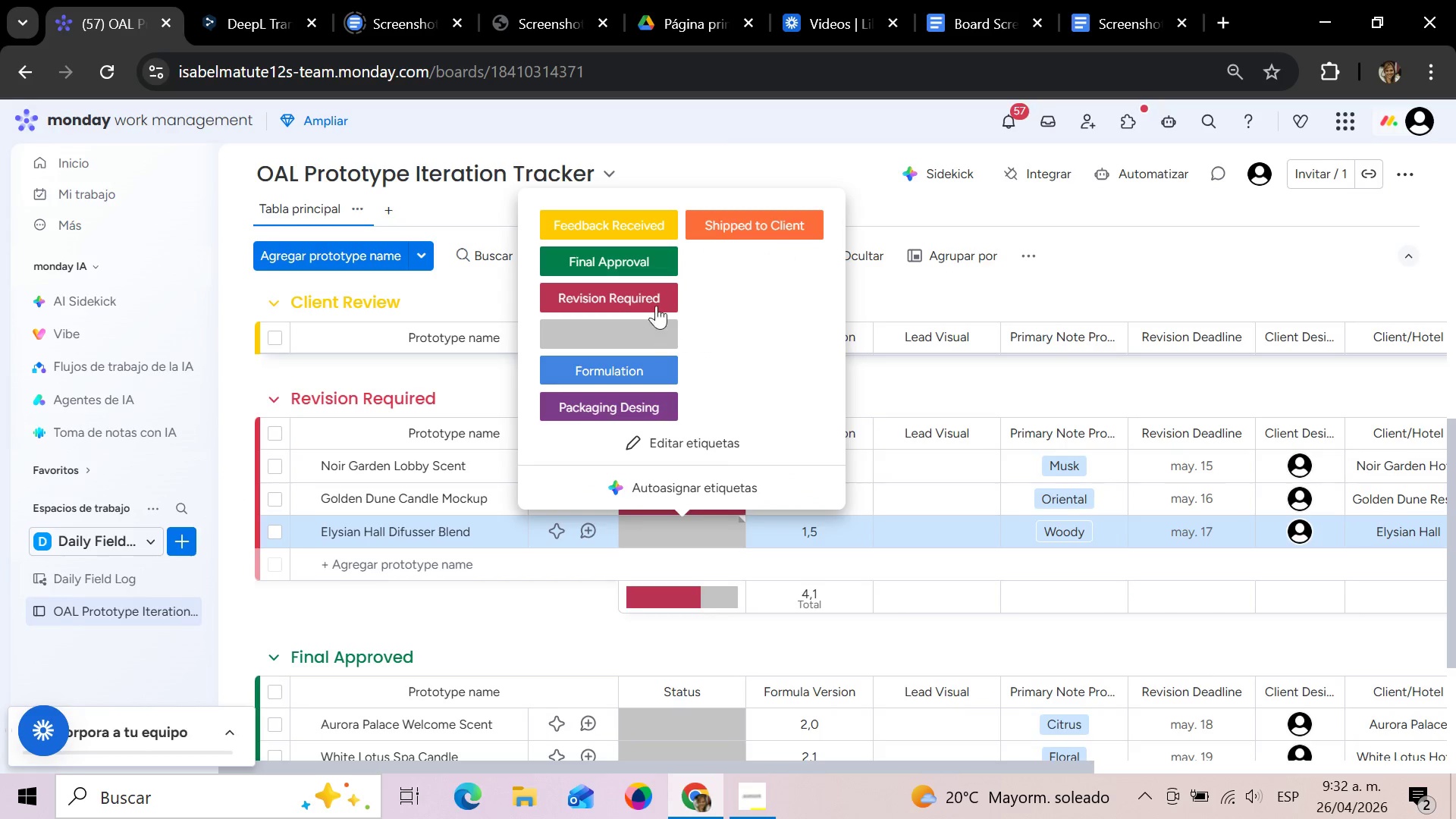 
left_click([655, 278])
 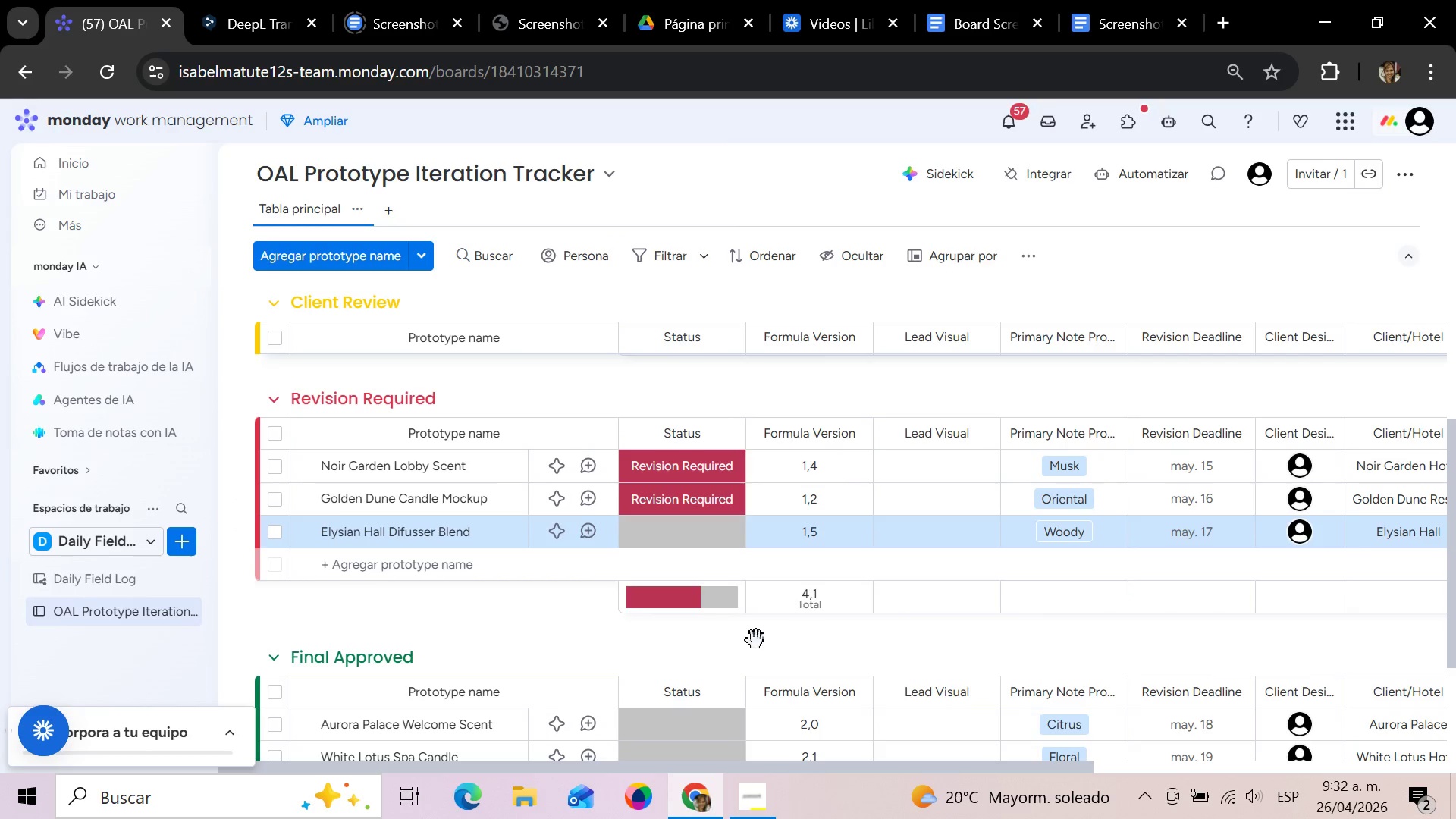 
left_click([705, 527])
 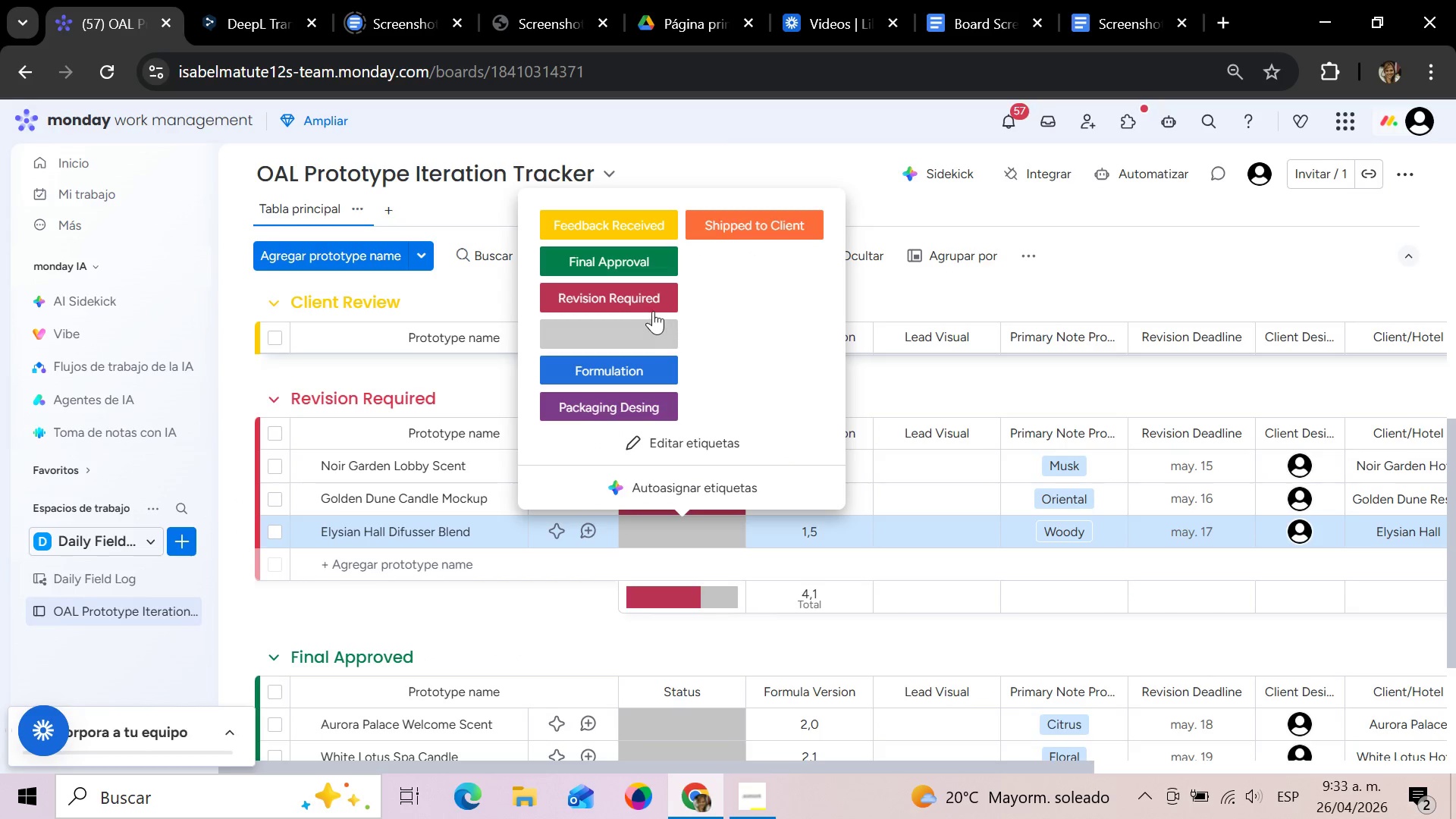 
left_click([645, 293])
 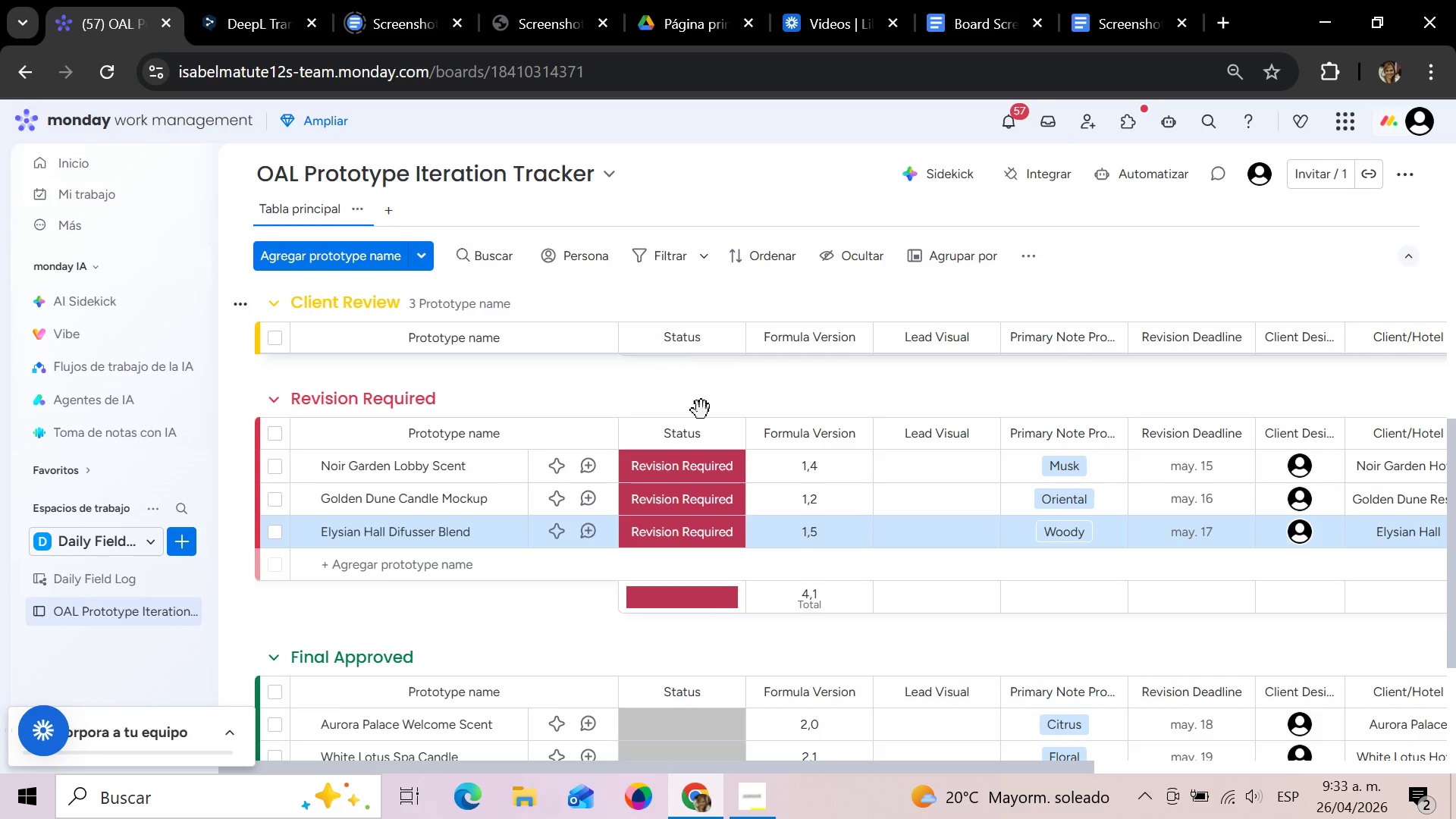 
scroll: coordinate [758, 639], scroll_direction: down, amount: 2.0
 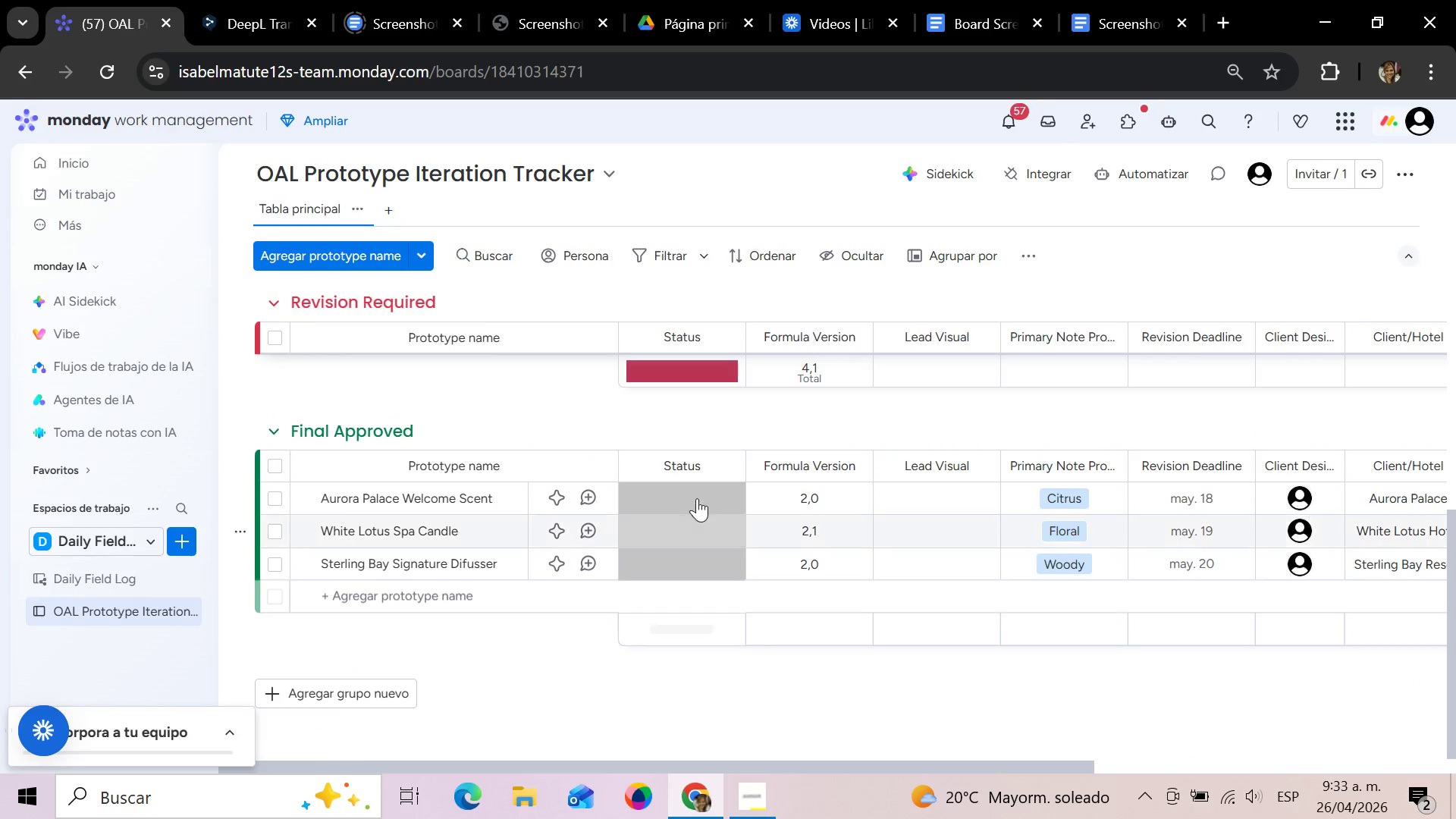 
left_click([696, 495])
 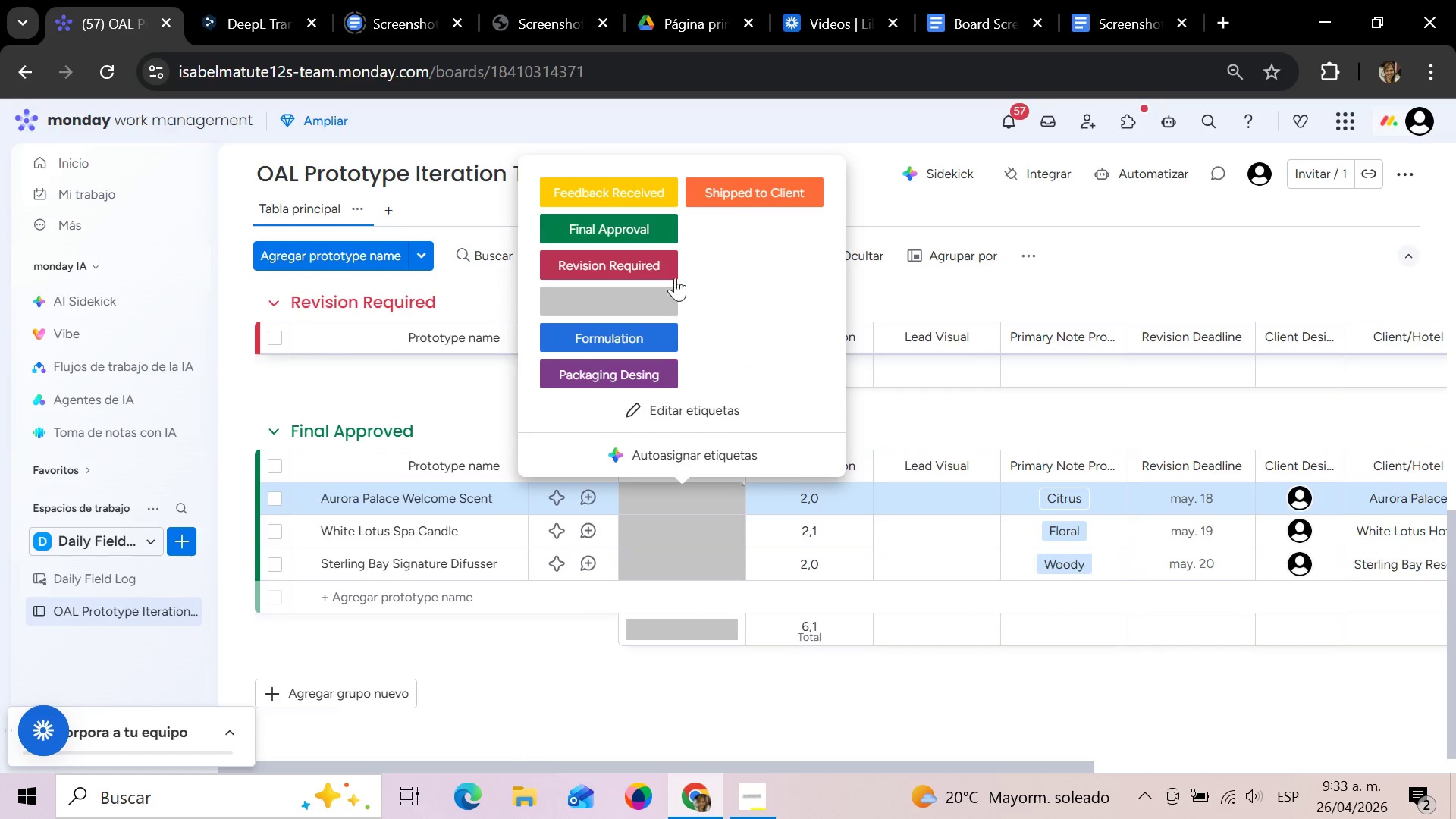 
left_click([637, 227])
 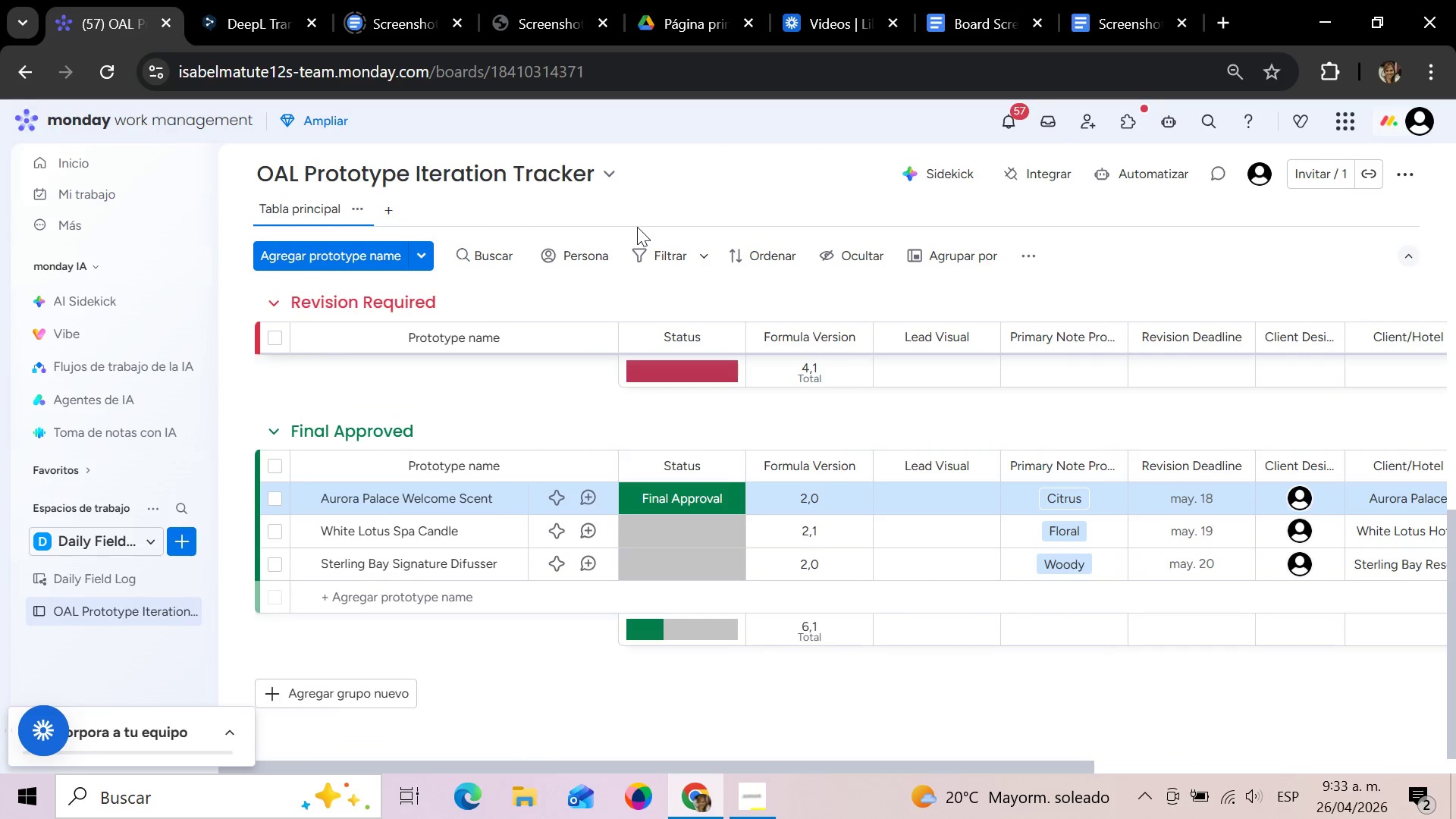 
left_click([688, 520])
 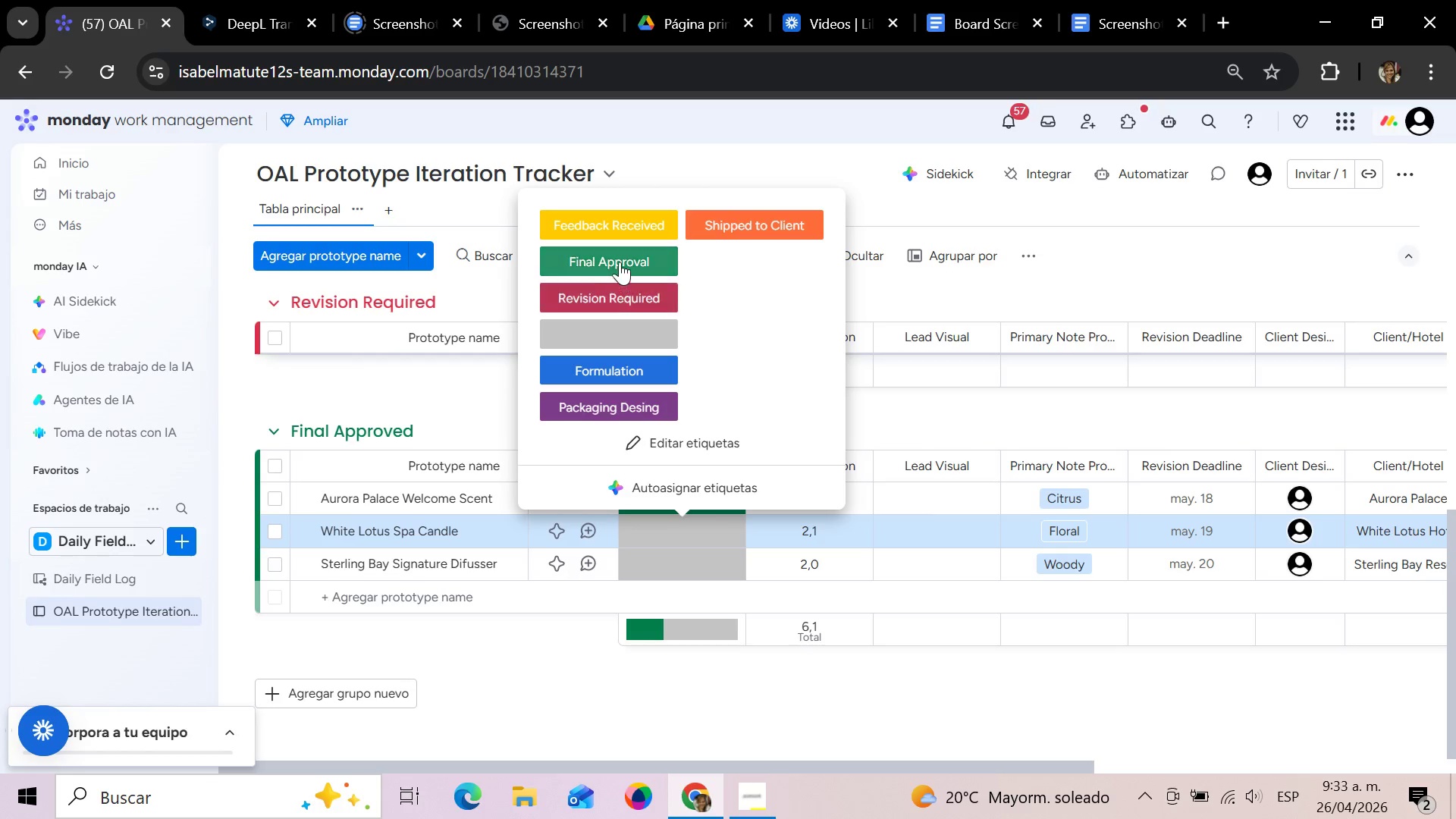 
left_click([620, 259])
 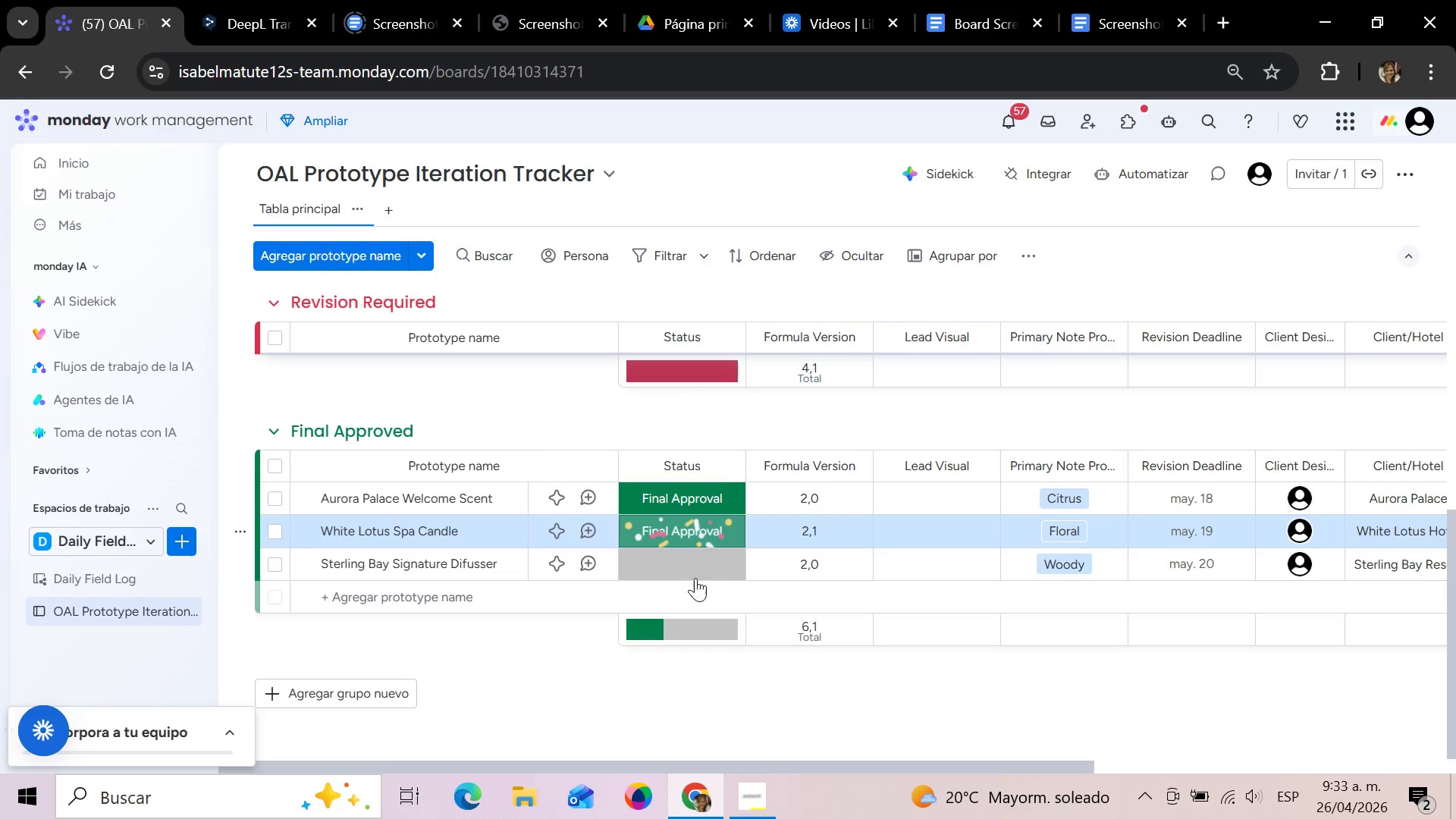 
left_click([693, 562])
 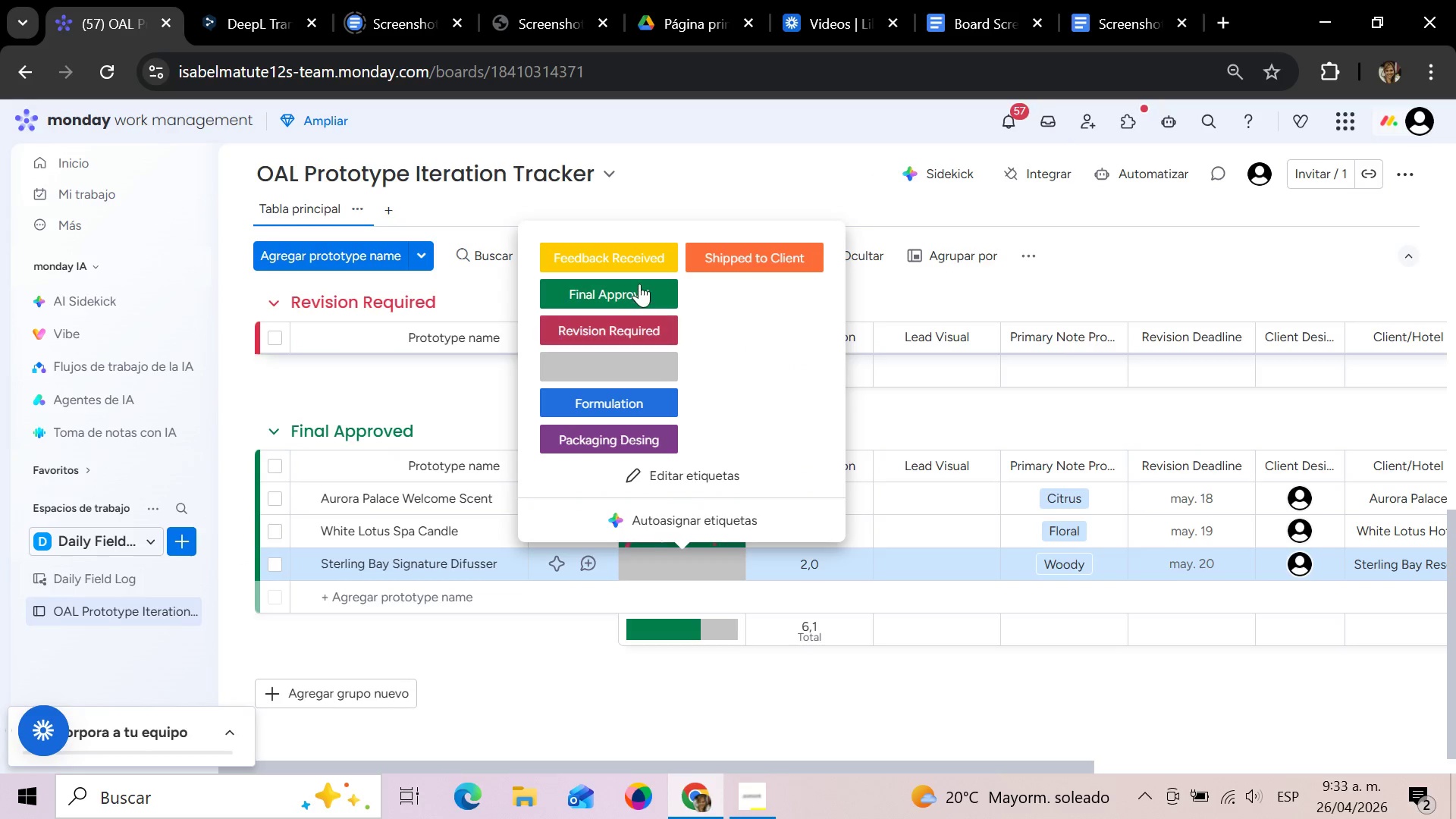 
left_click([639, 281])
 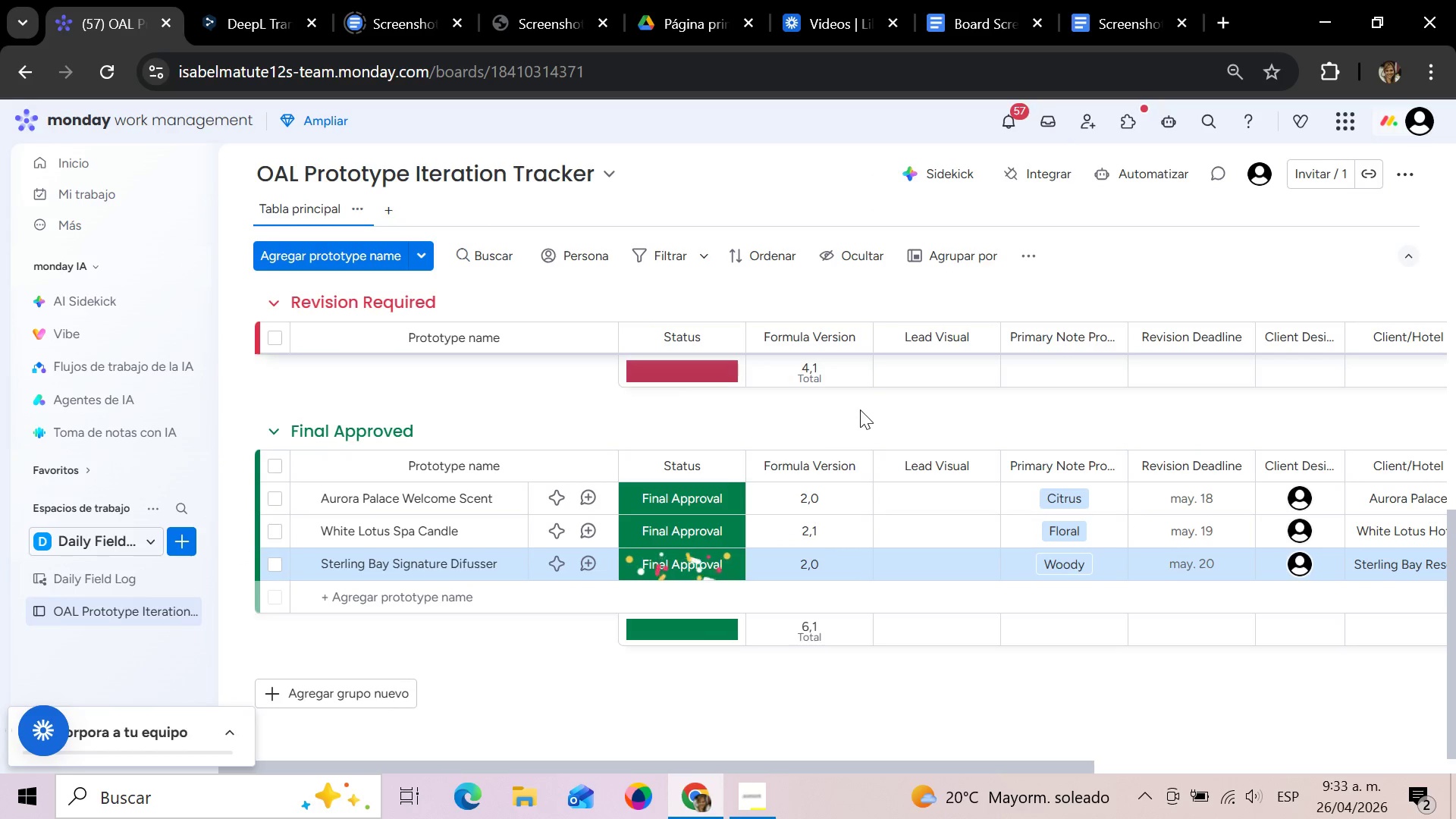 
scroll: coordinate [854, 406], scroll_direction: up, amount: 9.0
 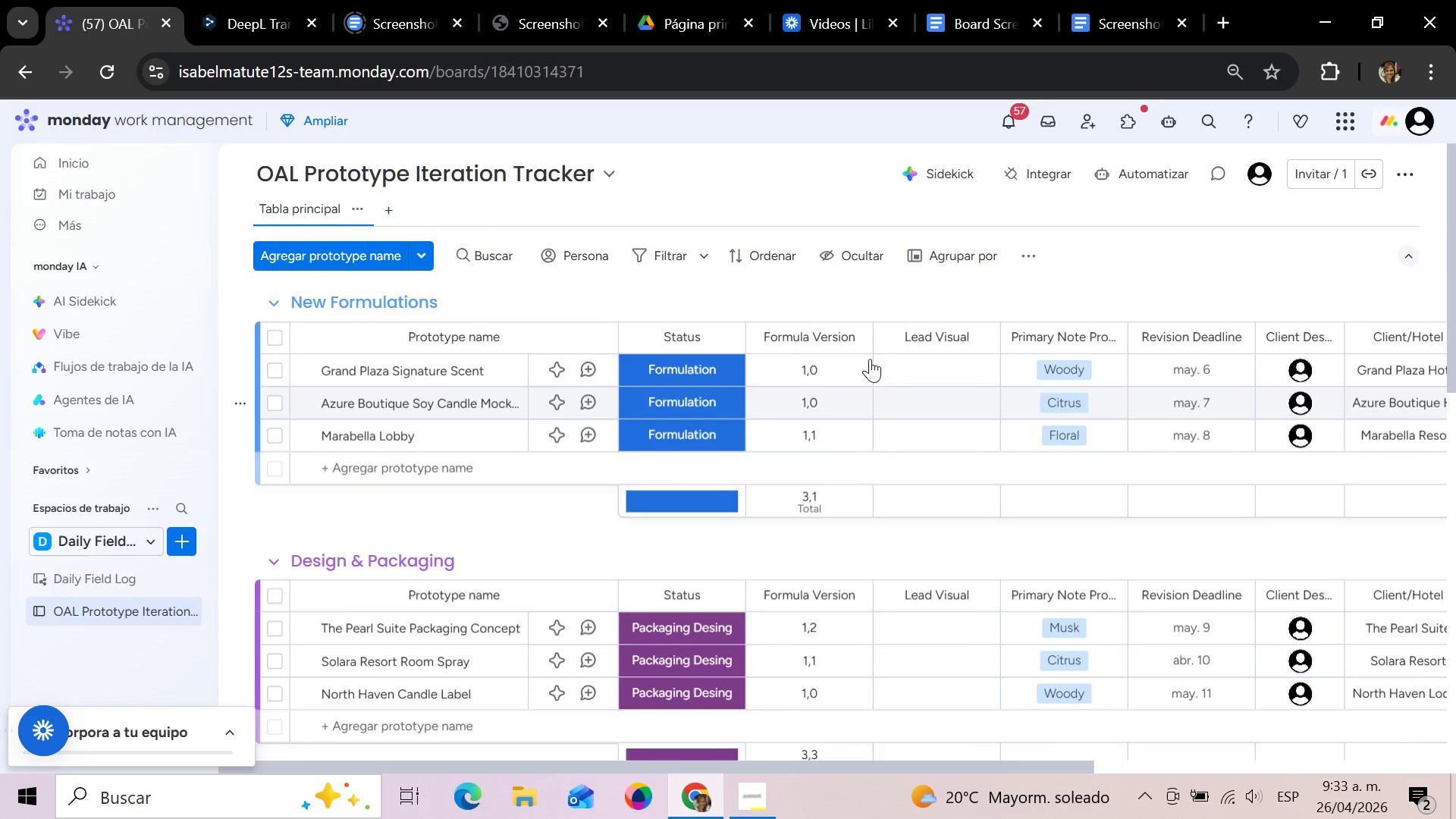 
left_click([1164, 165])
 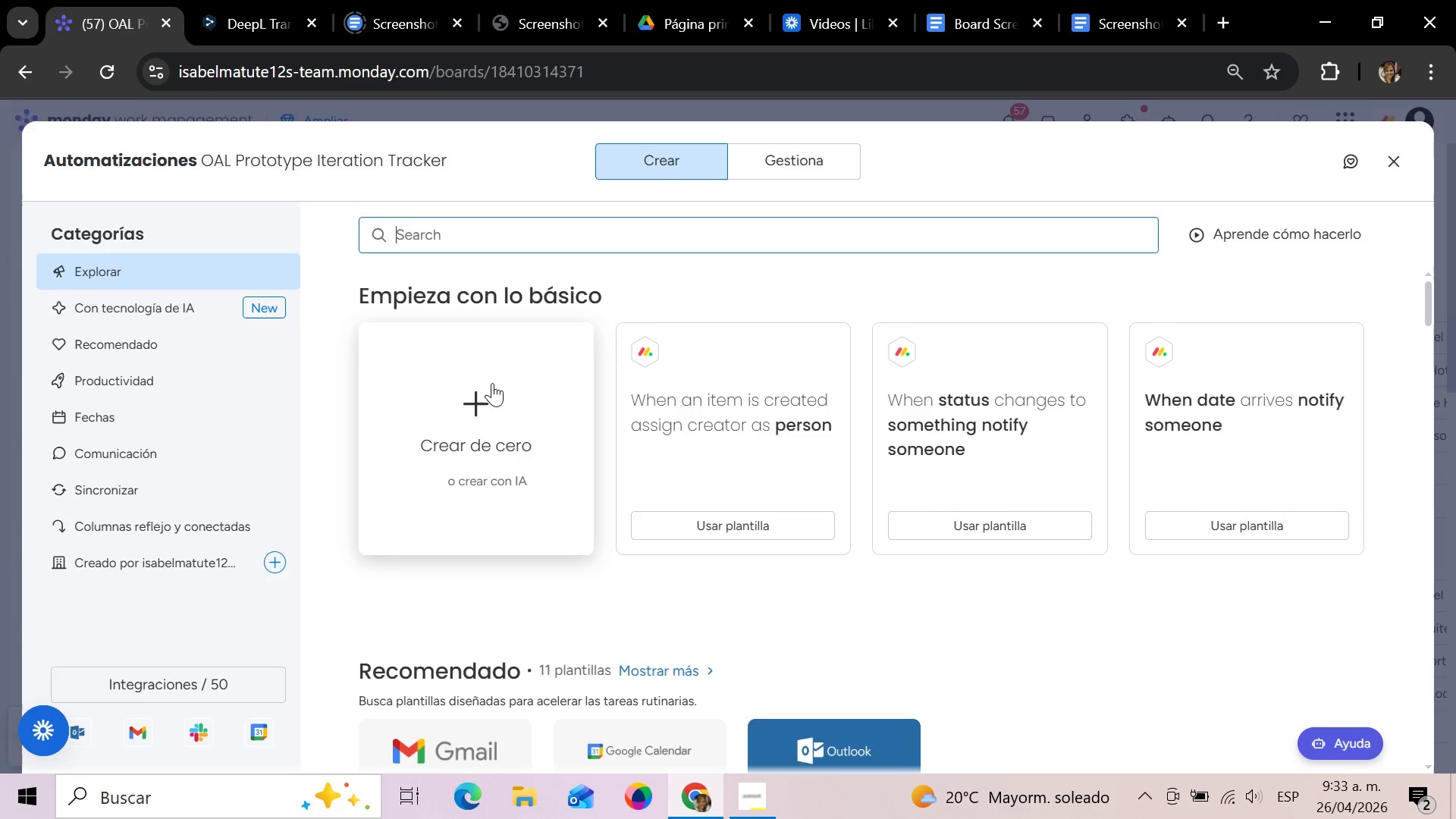 
wait(7.22)
 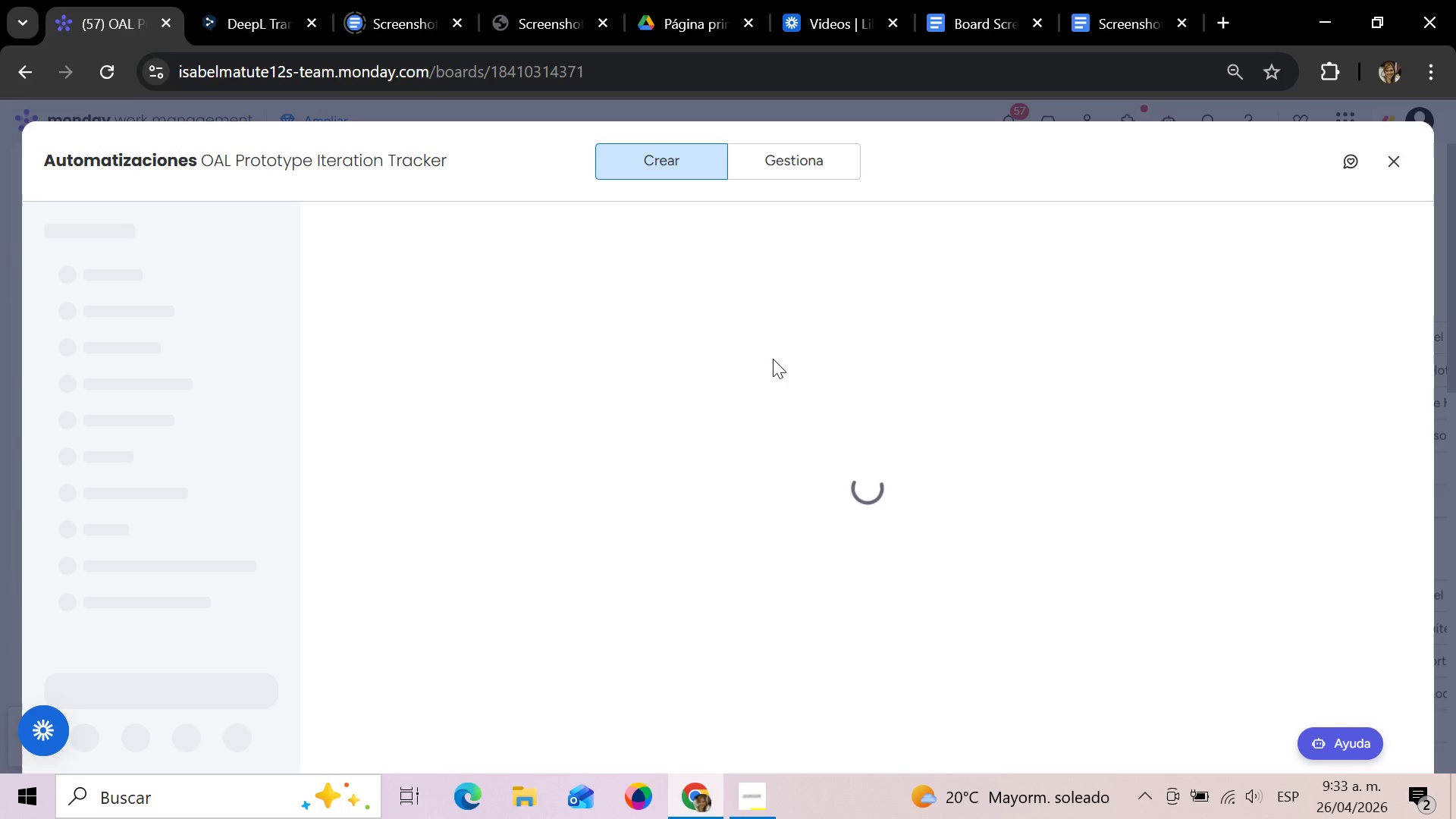 
left_click([488, 381])
 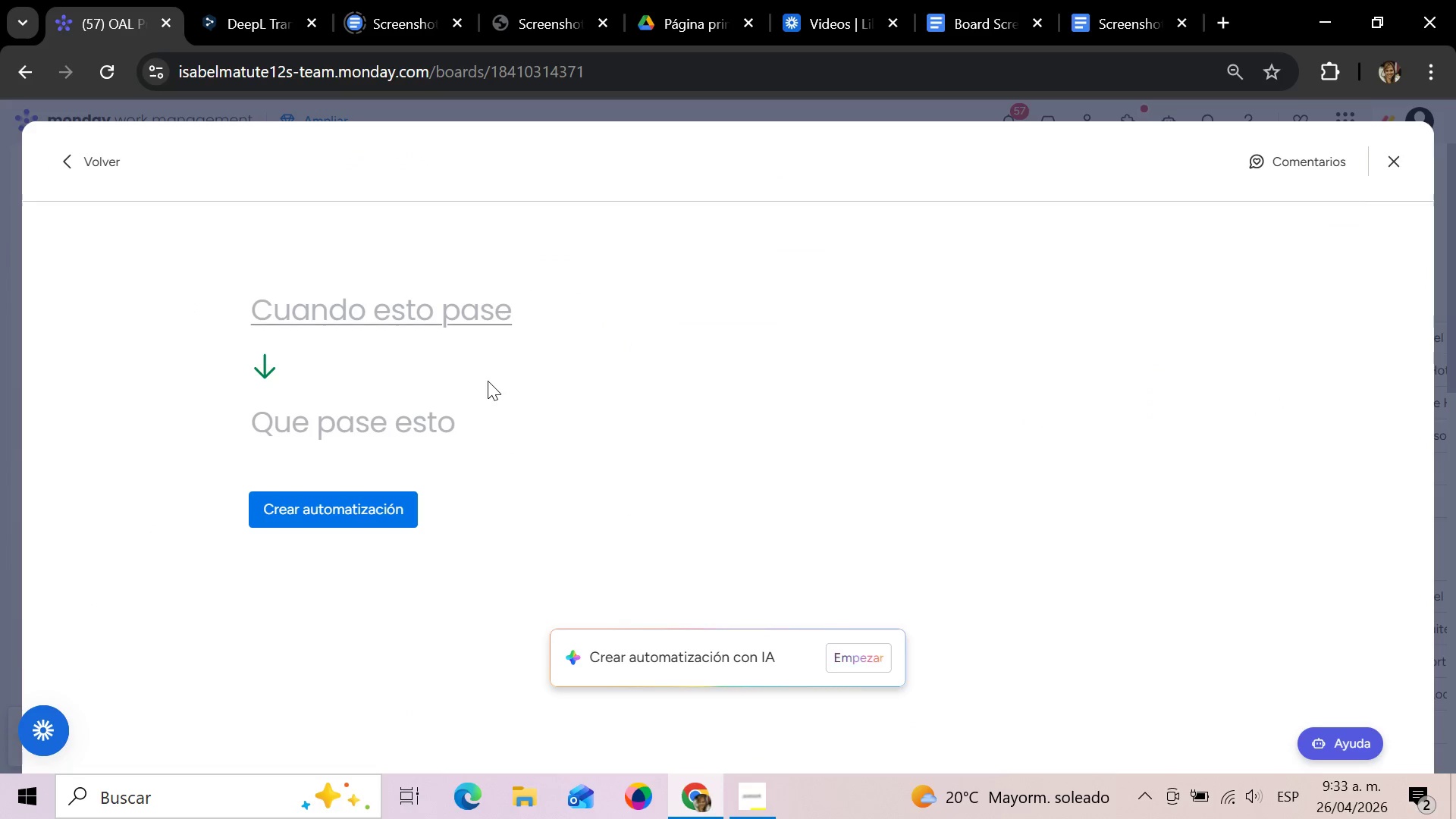 
left_click([422, 307])
 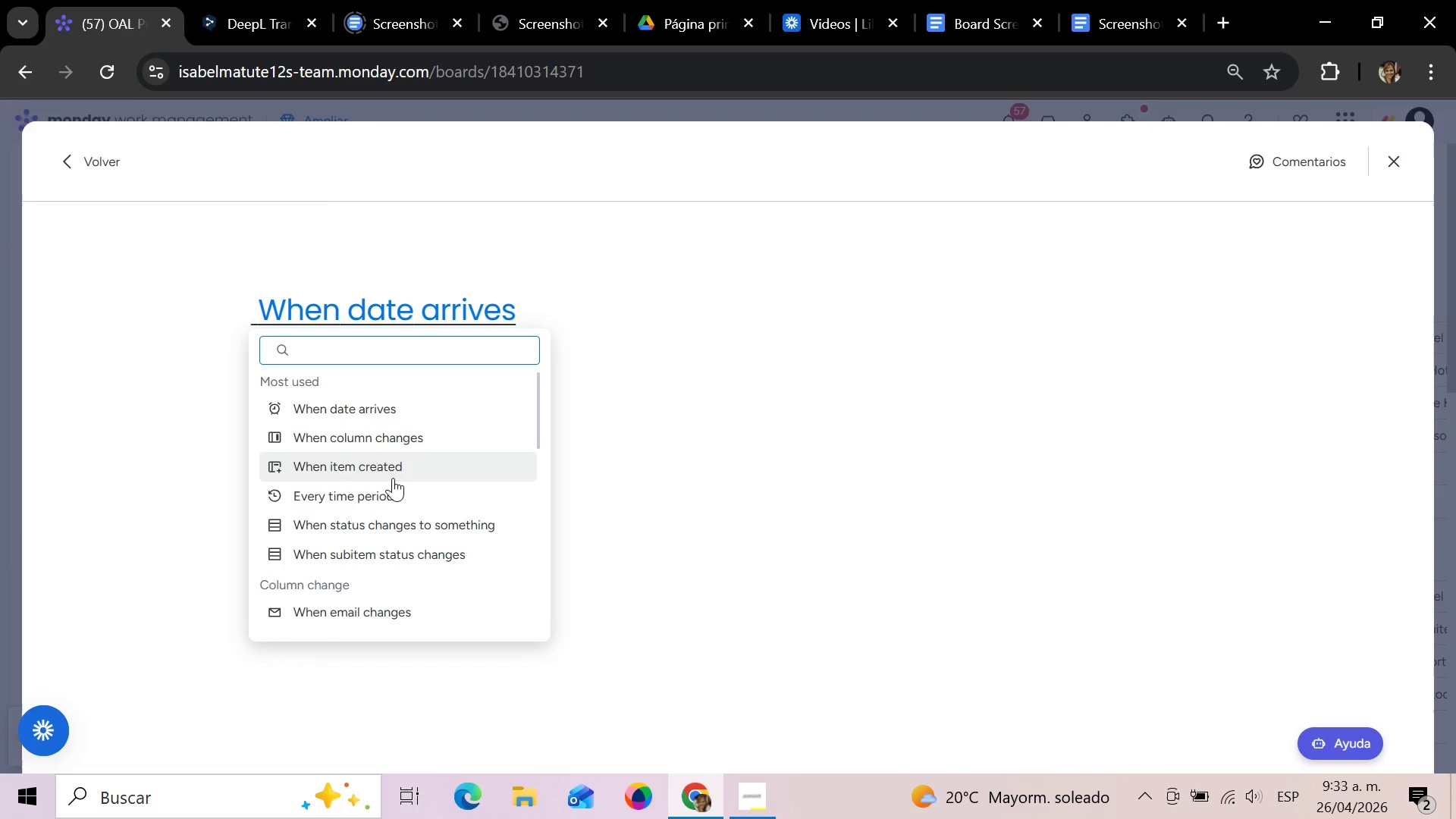 
left_click([391, 530])
 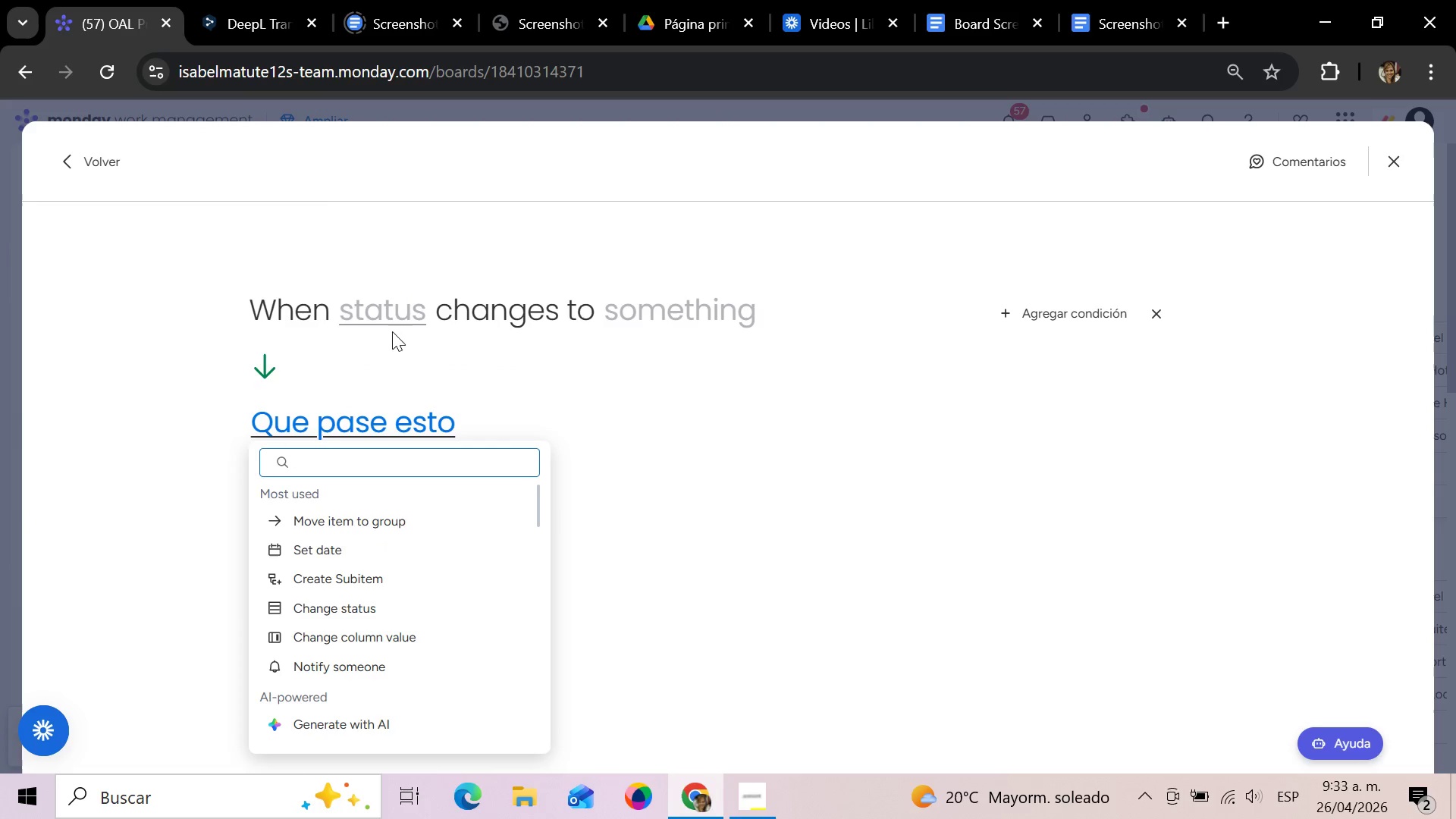 
left_click([392, 315])
 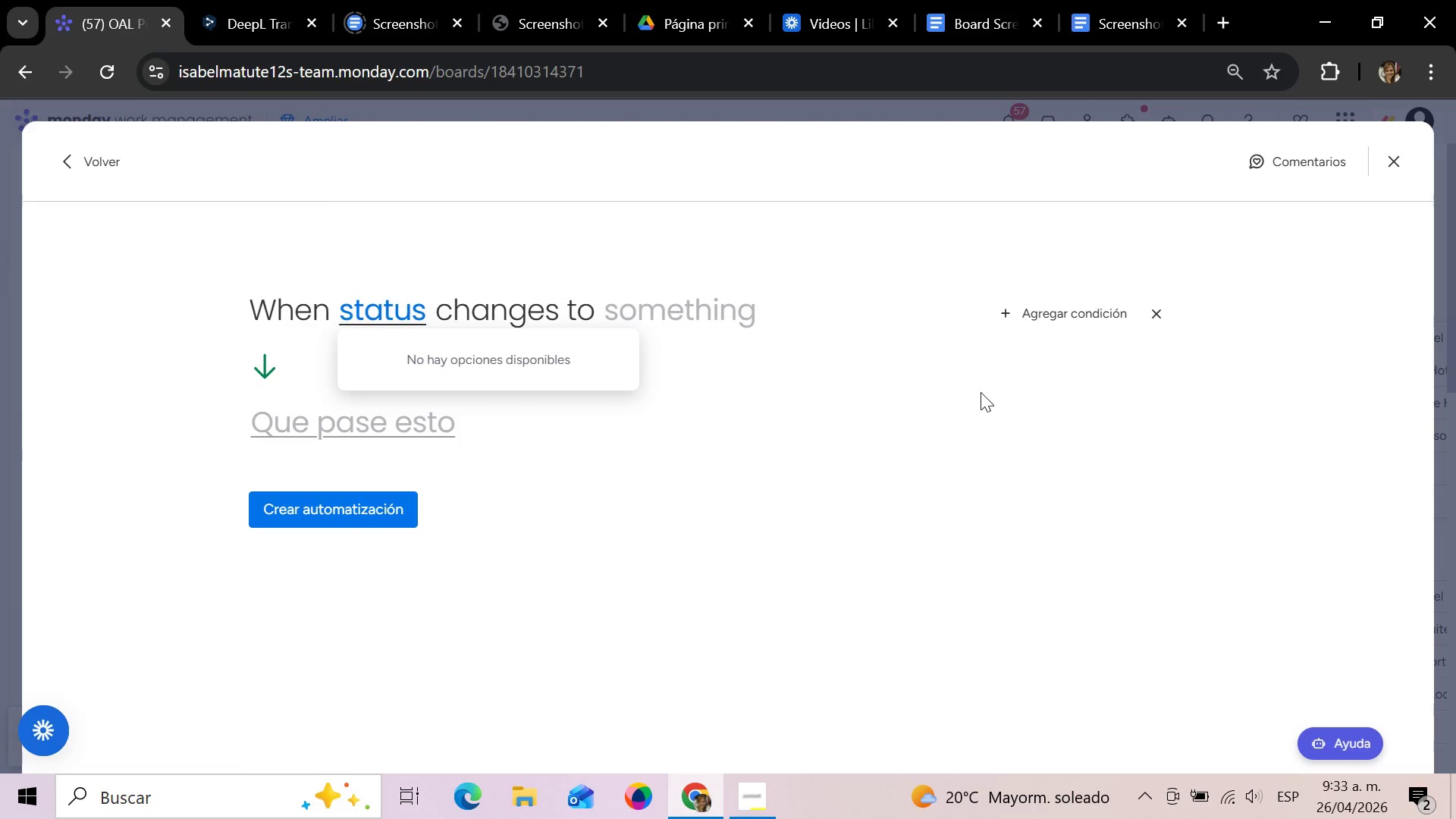 
wait(7.66)
 